 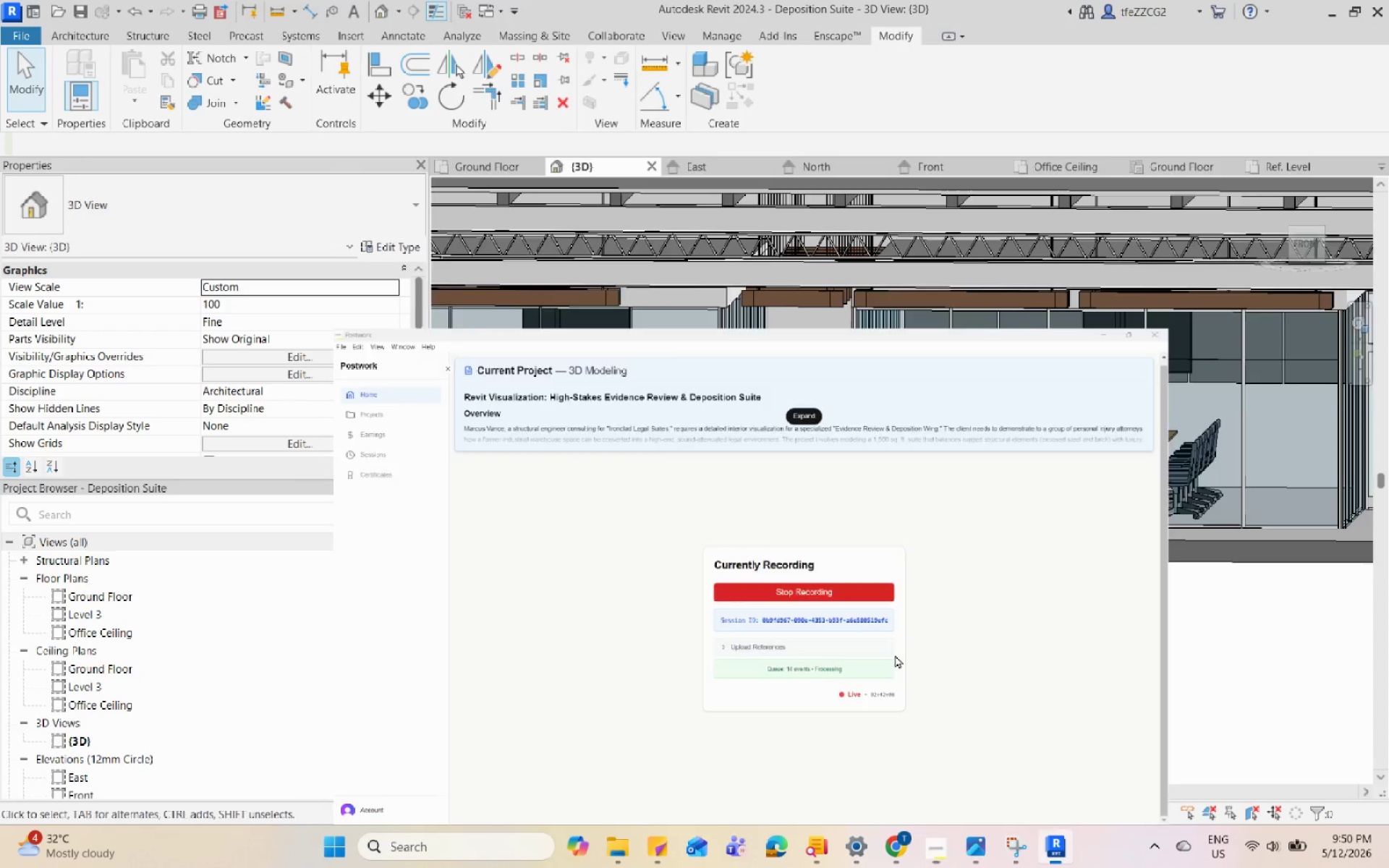 
scroll: coordinate [820, 393], scroll_direction: down, amount: 4.0
 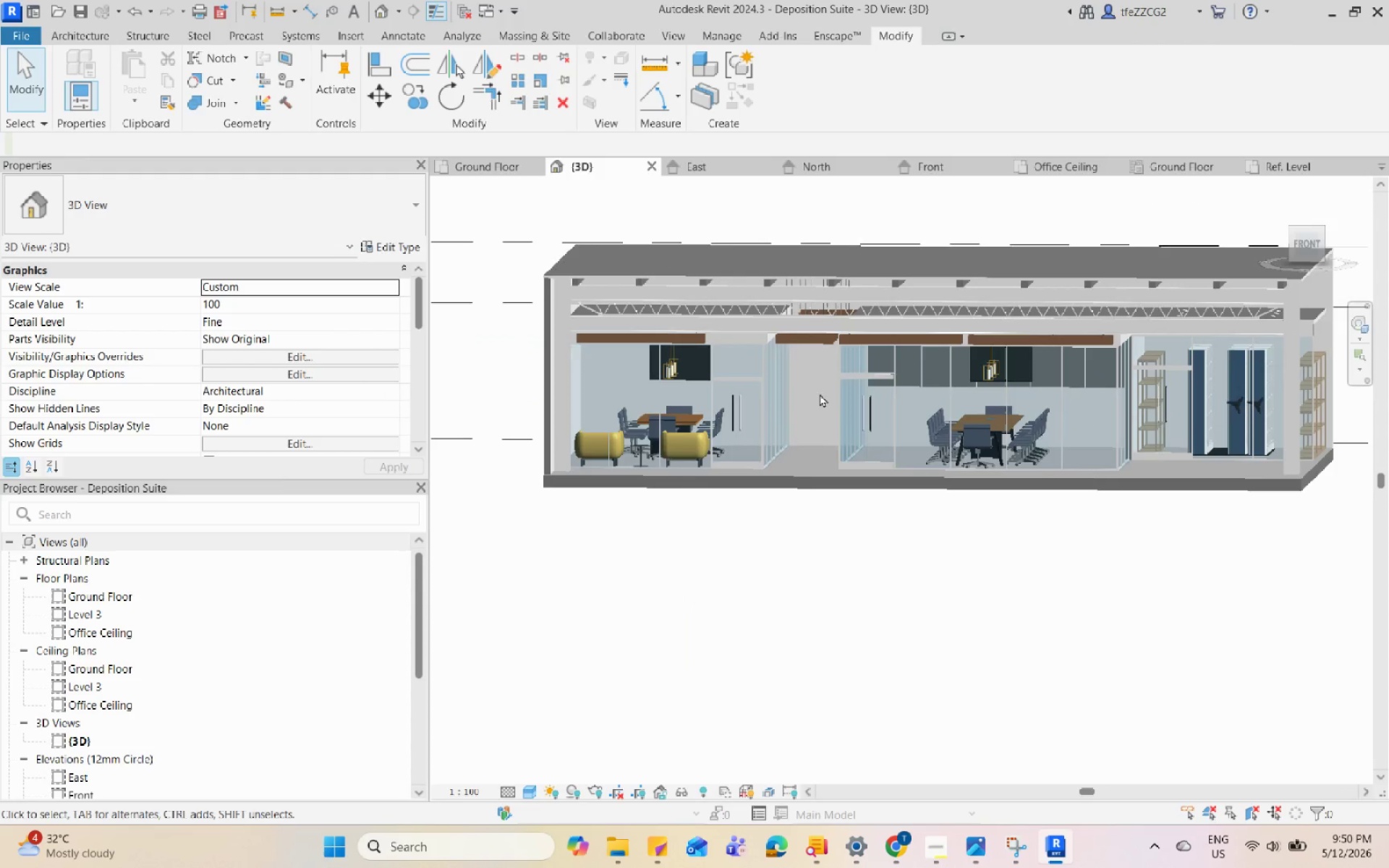 
wait(19.83)
 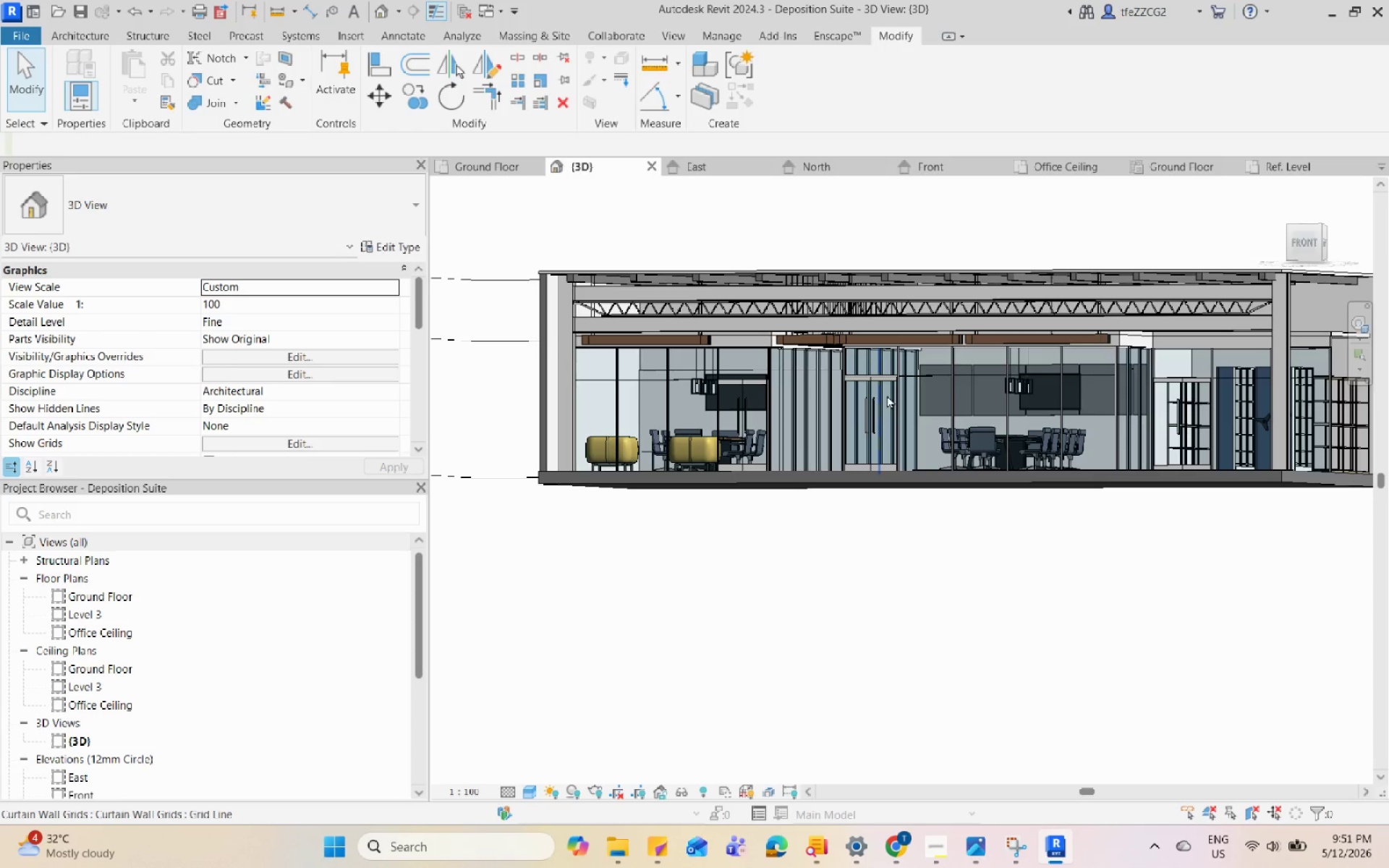 
scroll: coordinate [912, 417], scroll_direction: none, amount: 0.0
 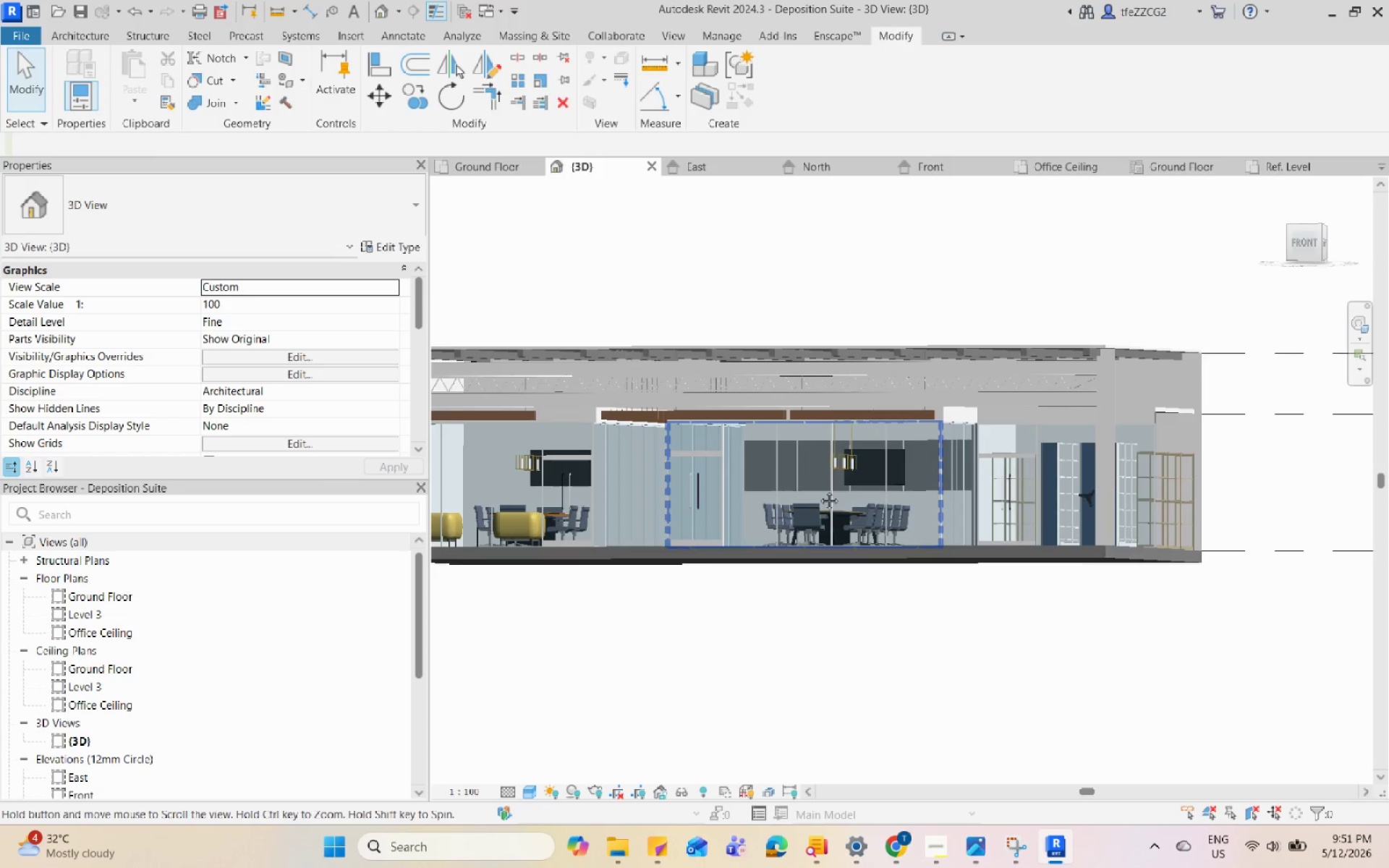 
middle_click([817, 476])
 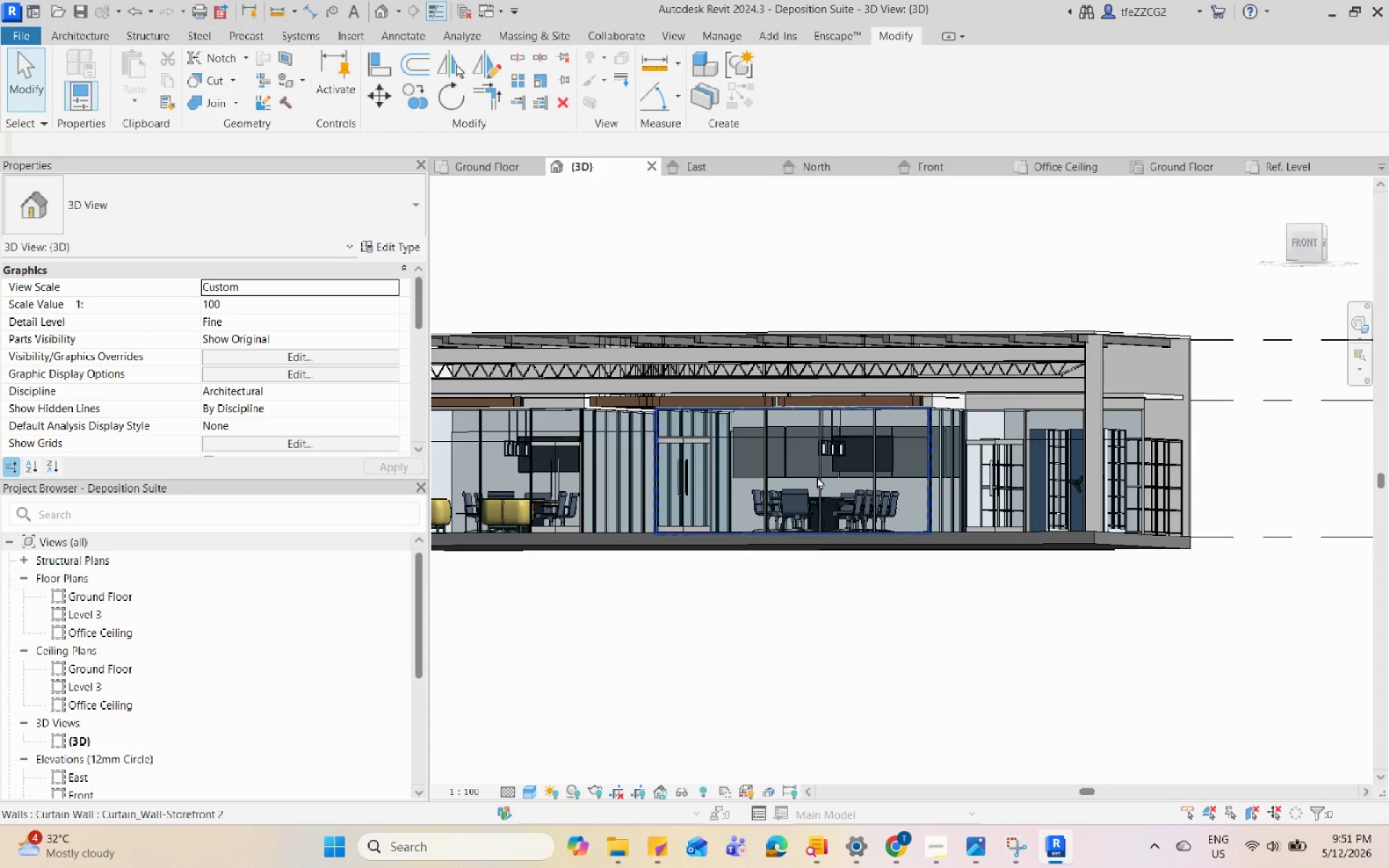 
wait(41.12)
 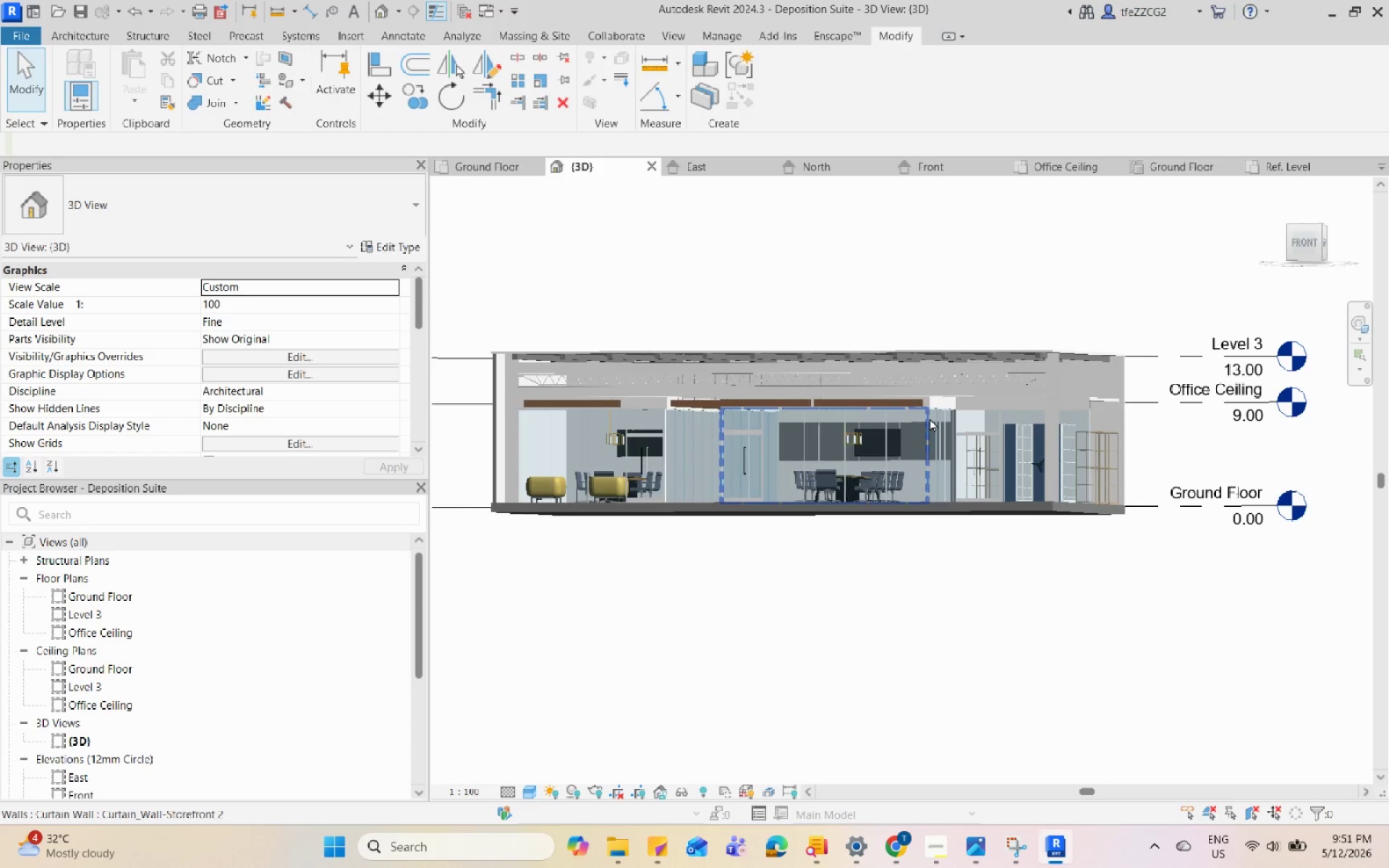 
hold_key(key=ShiftLeft, duration=2.19)
 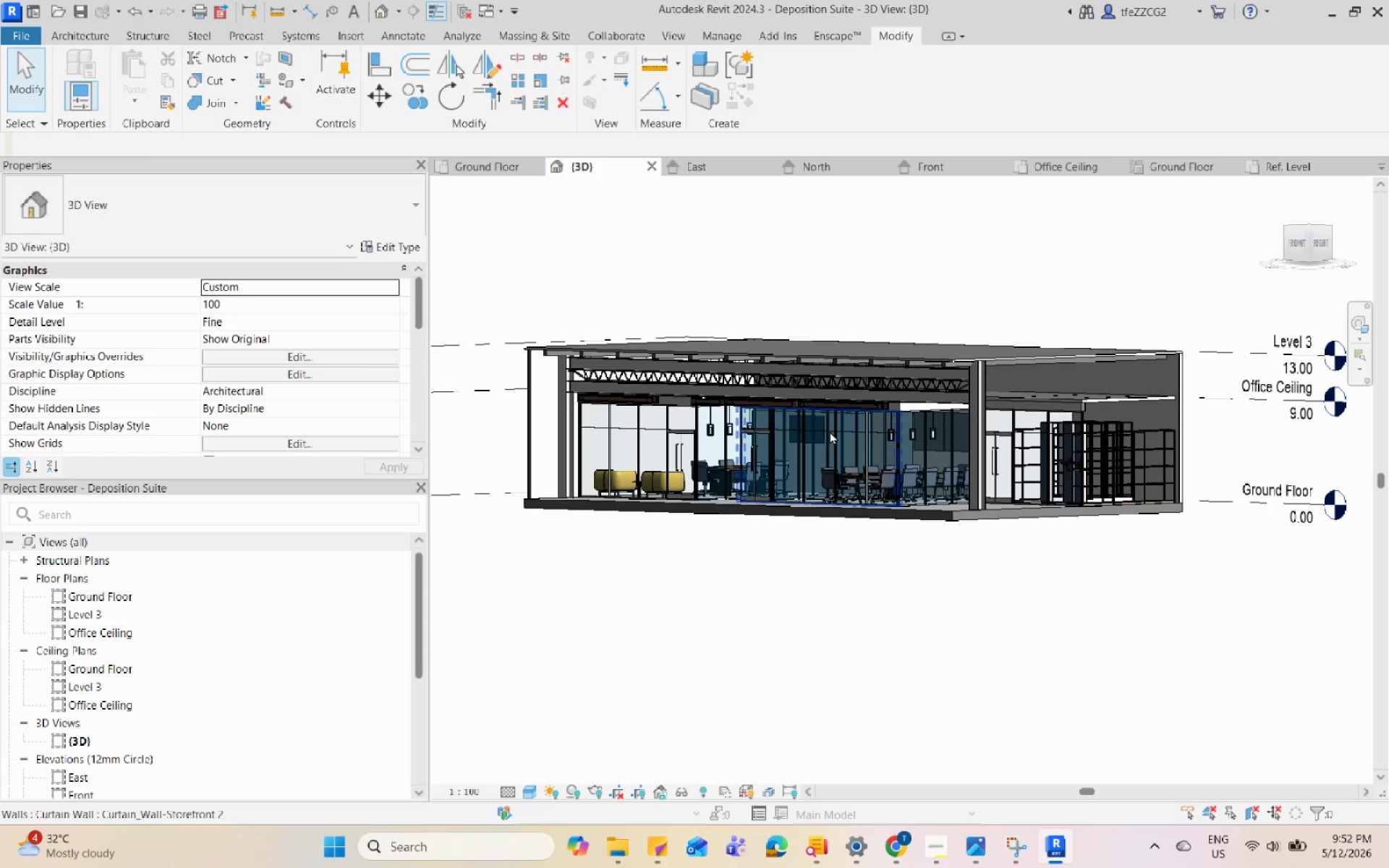 
scroll: coordinate [925, 412], scroll_direction: down, amount: 2.0
 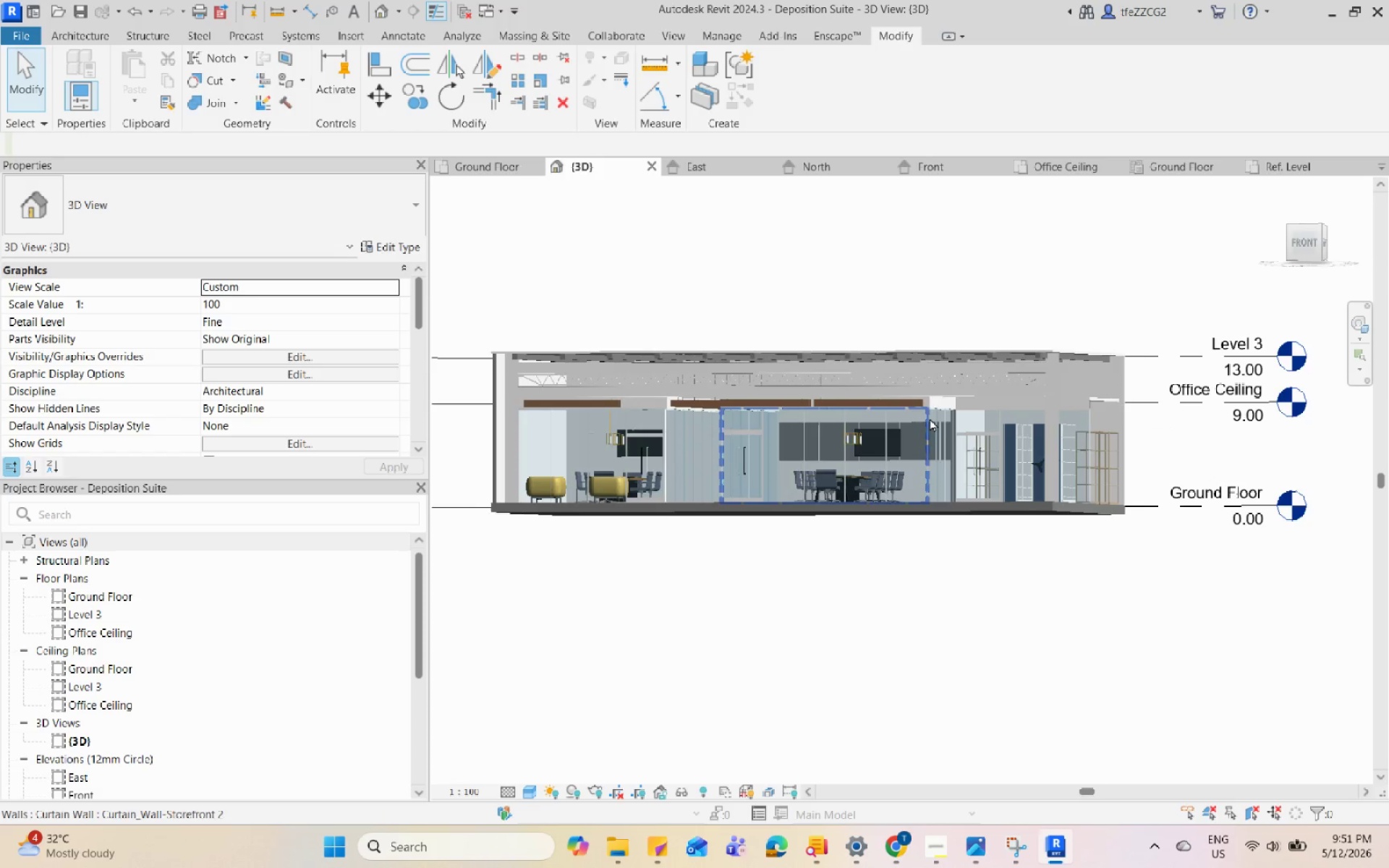 
wait(29.06)
 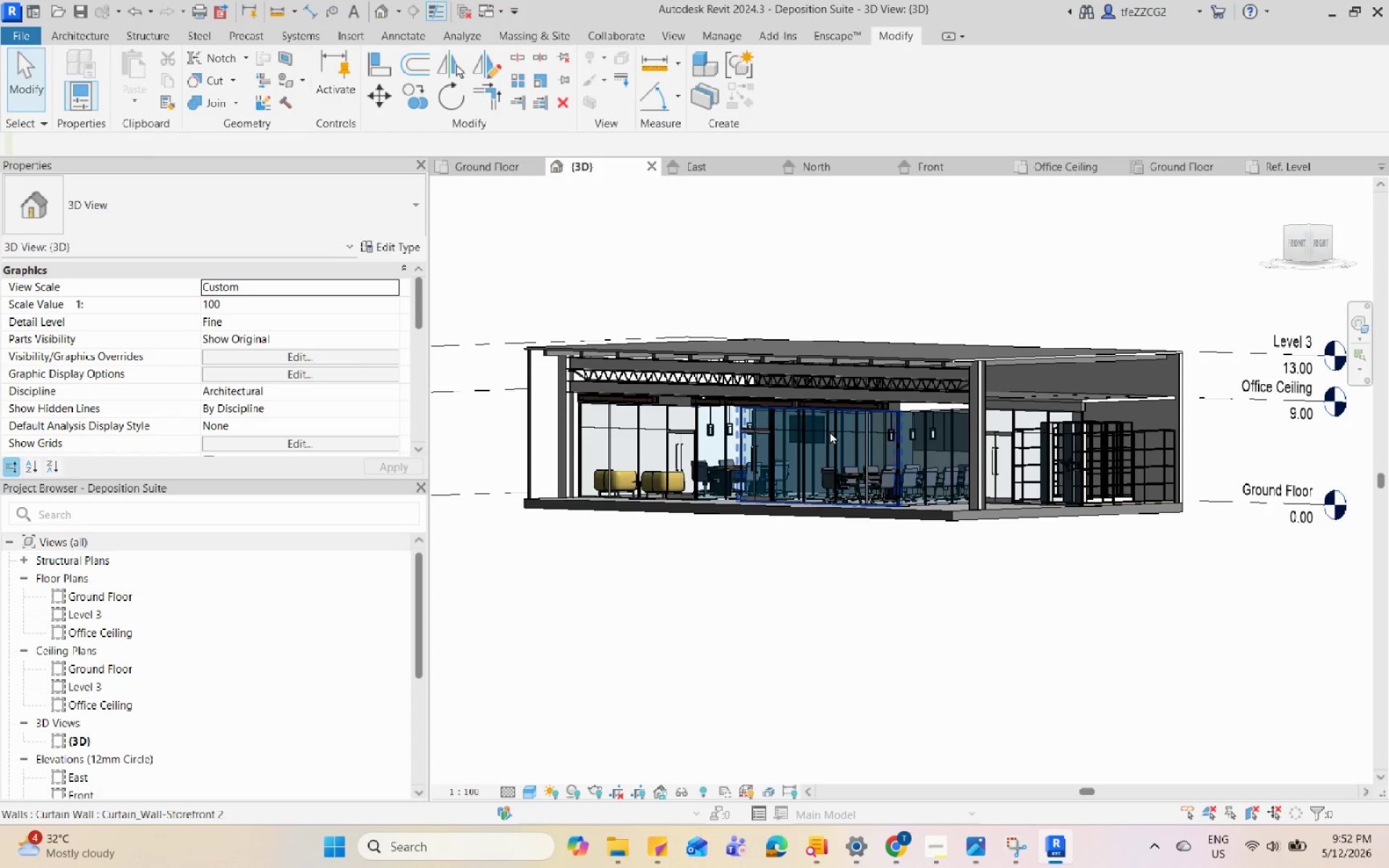 
scroll: coordinate [827, 431], scroll_direction: down, amount: 4.0
 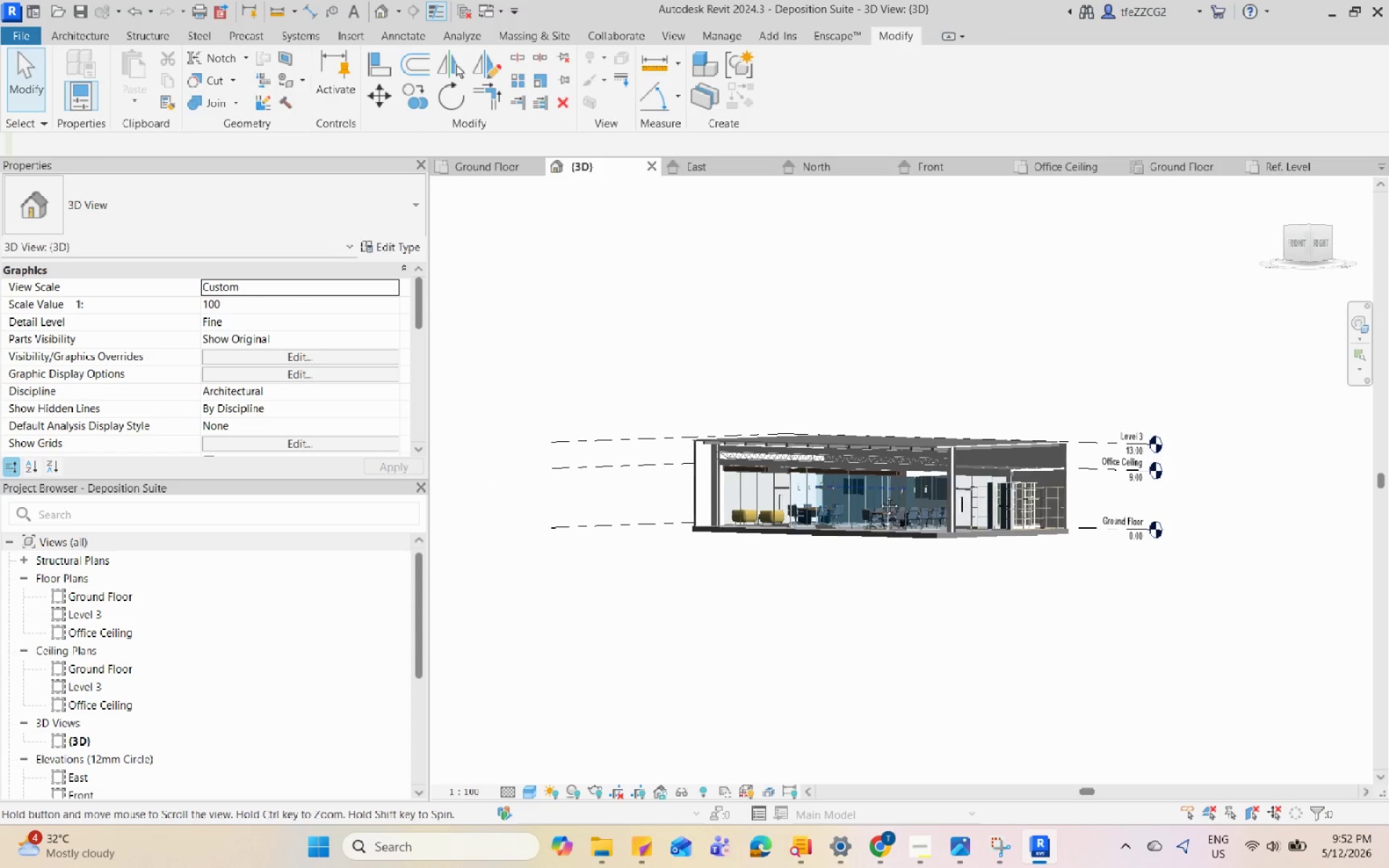 
left_click([855, 665])
 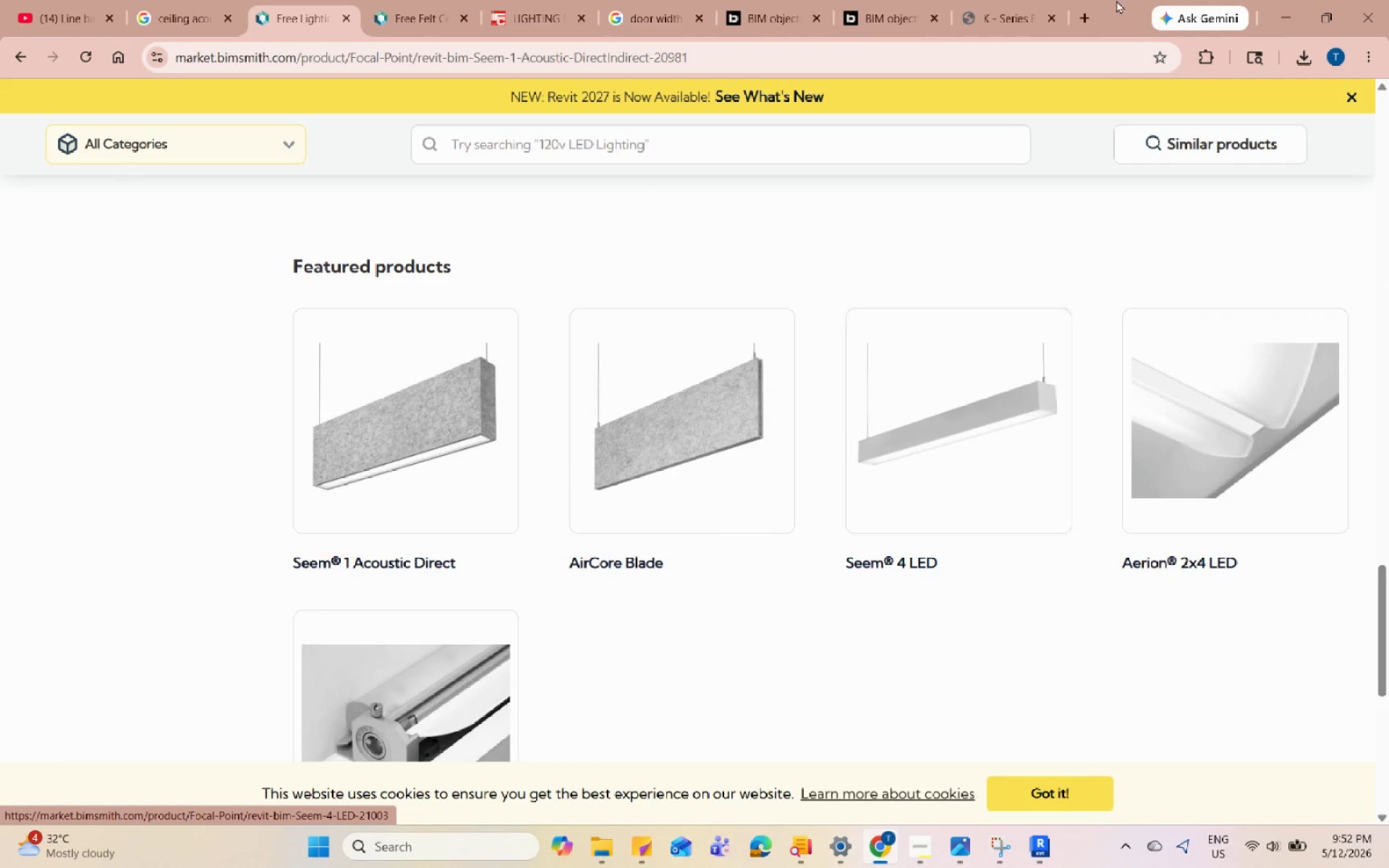 
scroll: coordinate [854, 667], scroll_direction: up, amount: 7.0
 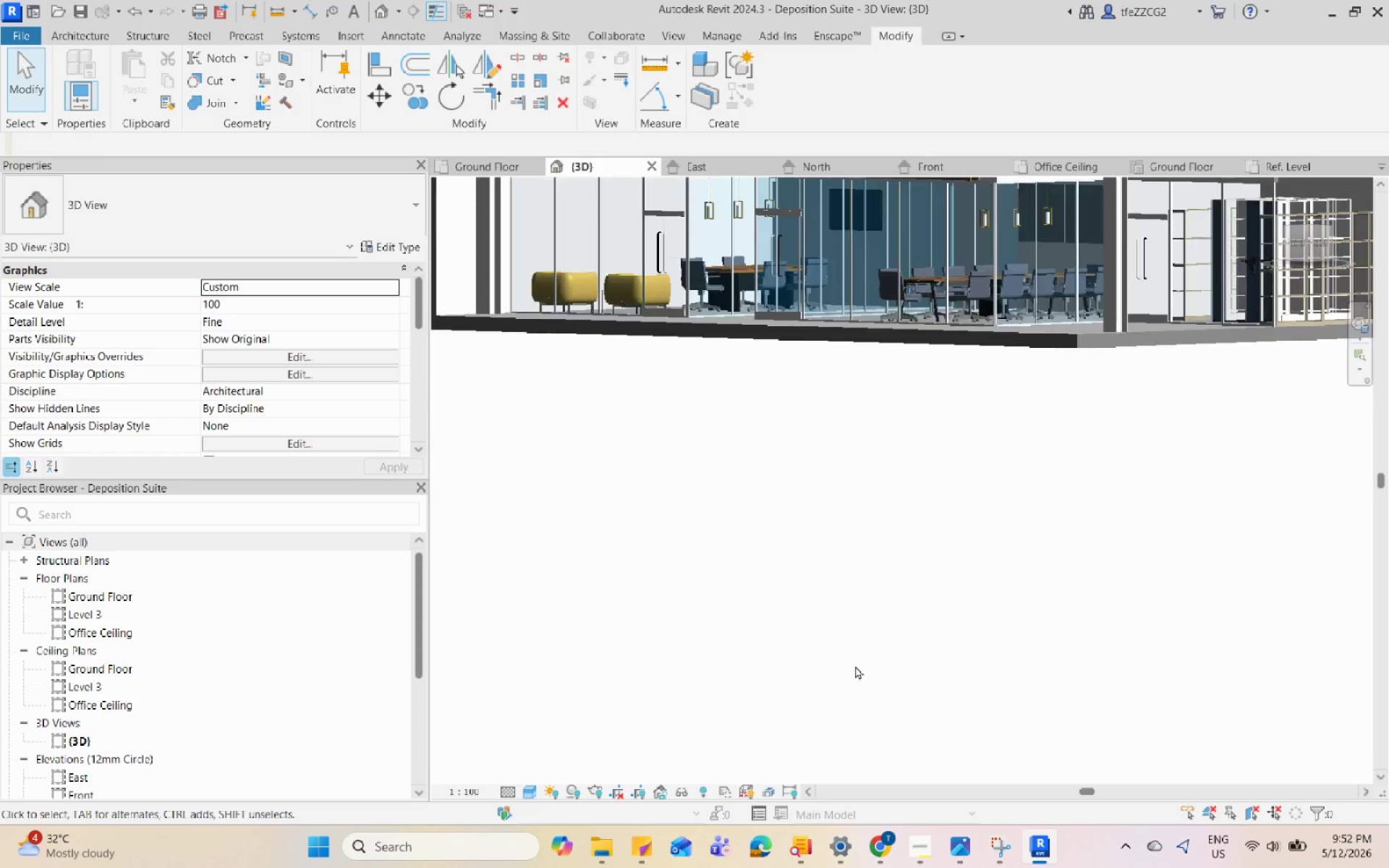 
left_click([1095, 14])
 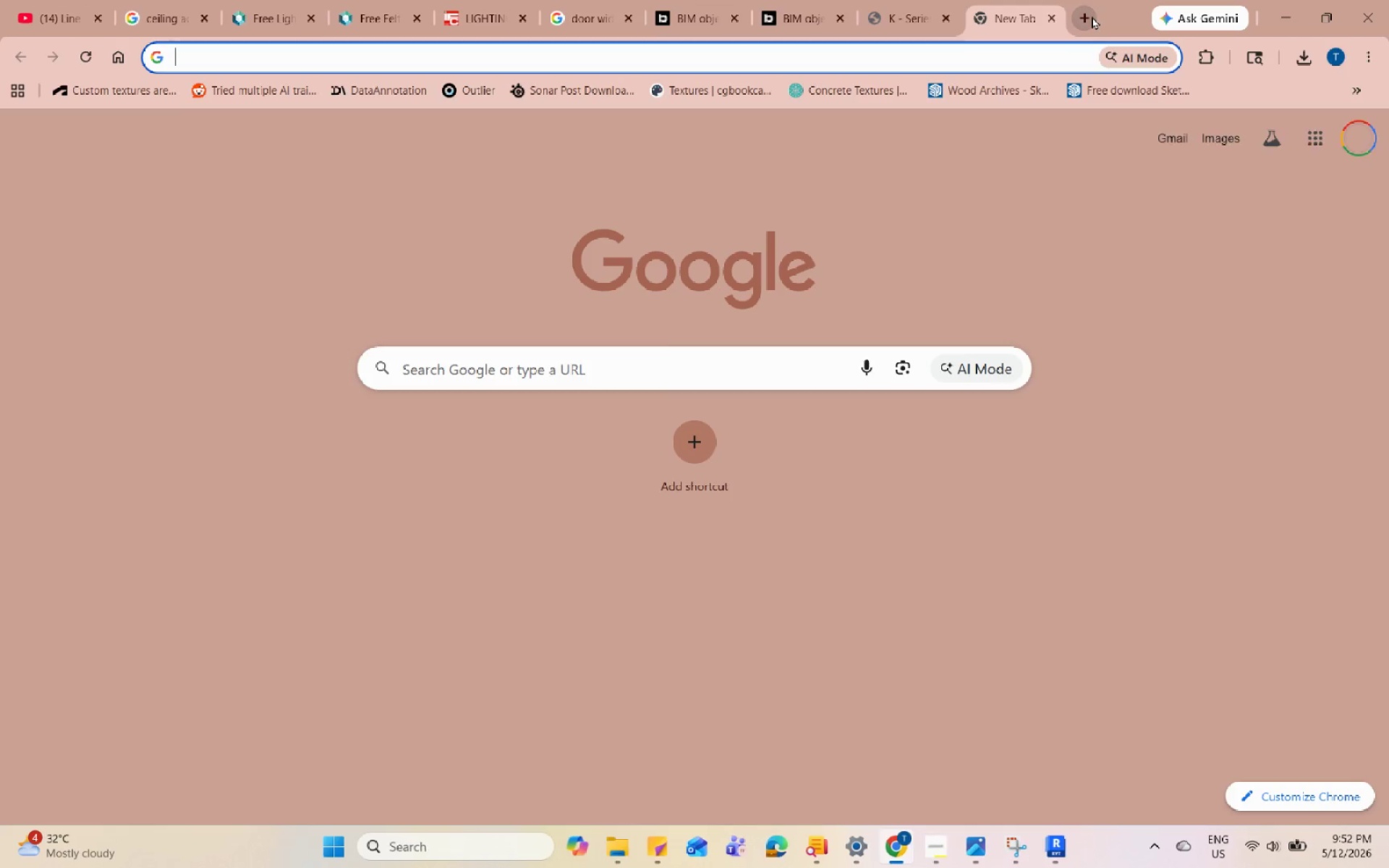 
type(lbc )
 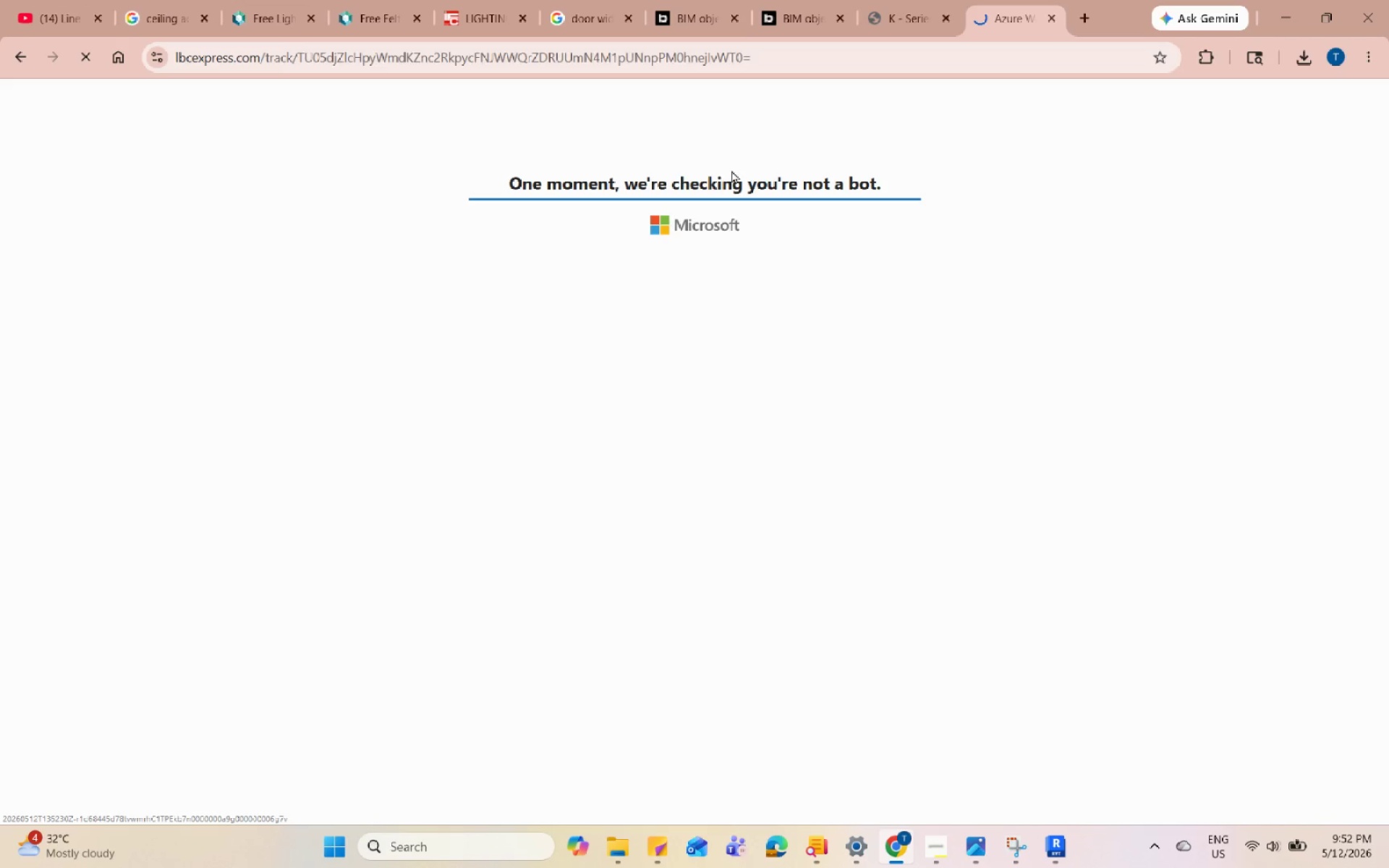 
wait(5.28)
 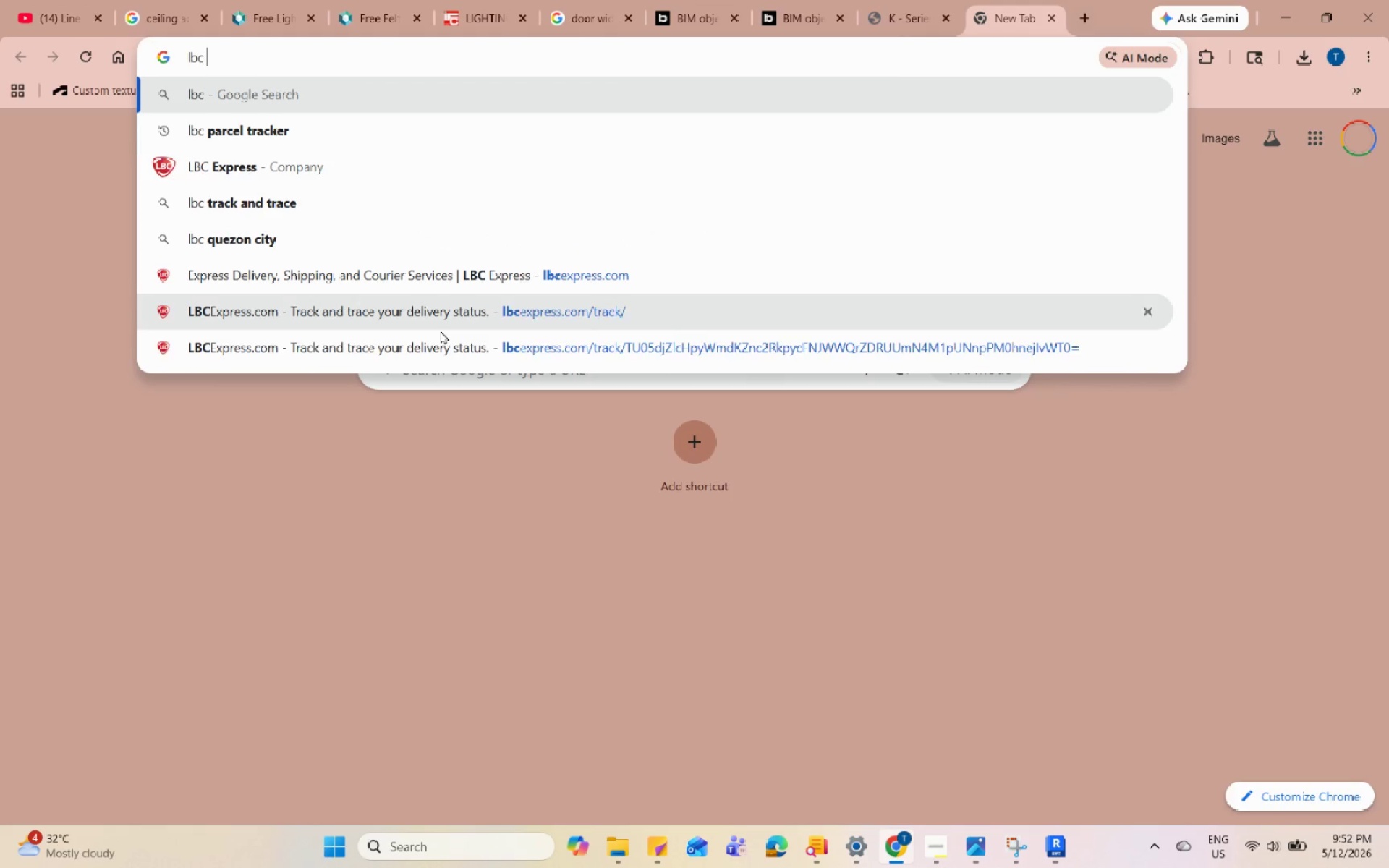 
left_click([684, 337])
 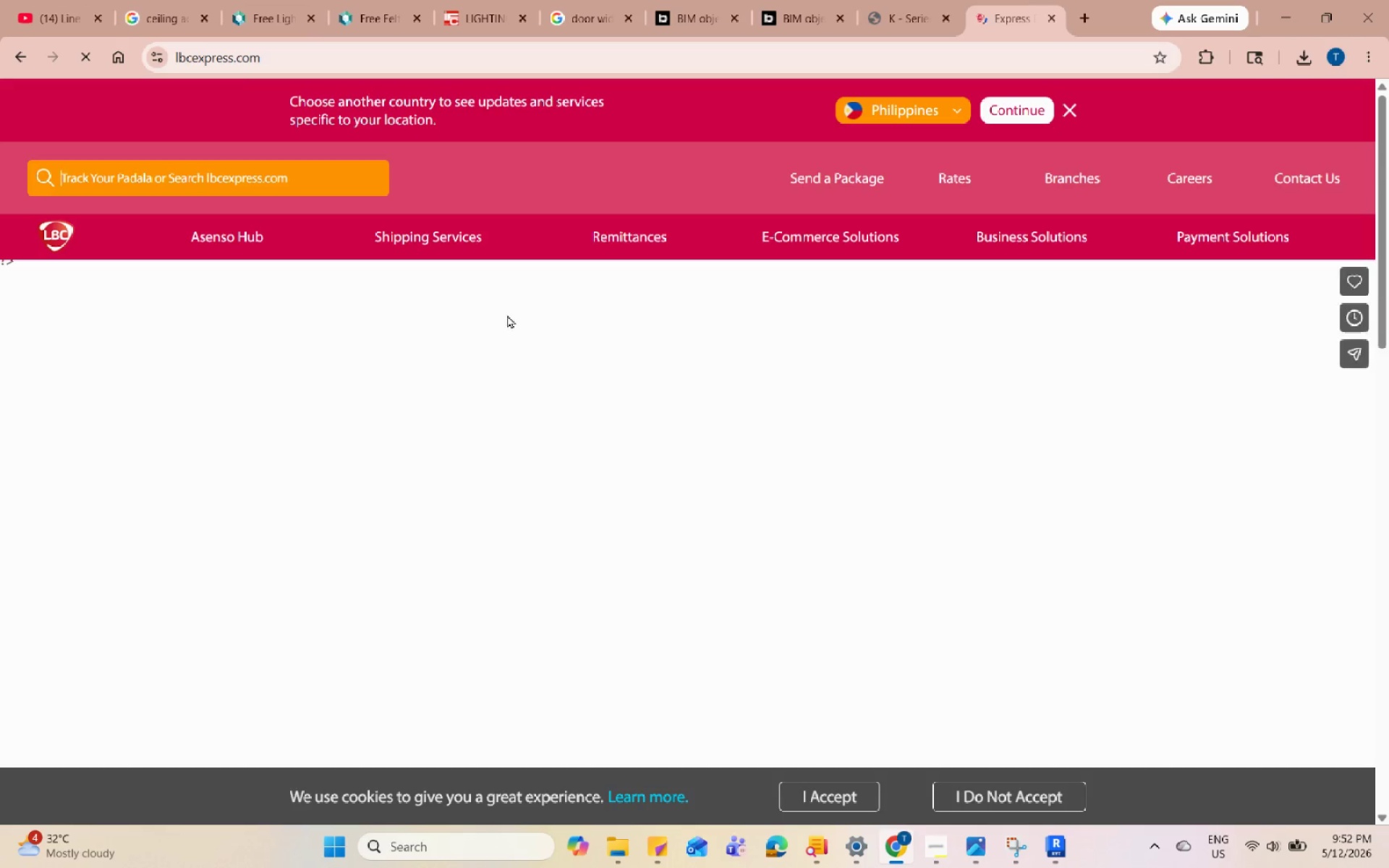 
scroll: coordinate [499, 409], scroll_direction: down, amount: 13.0
 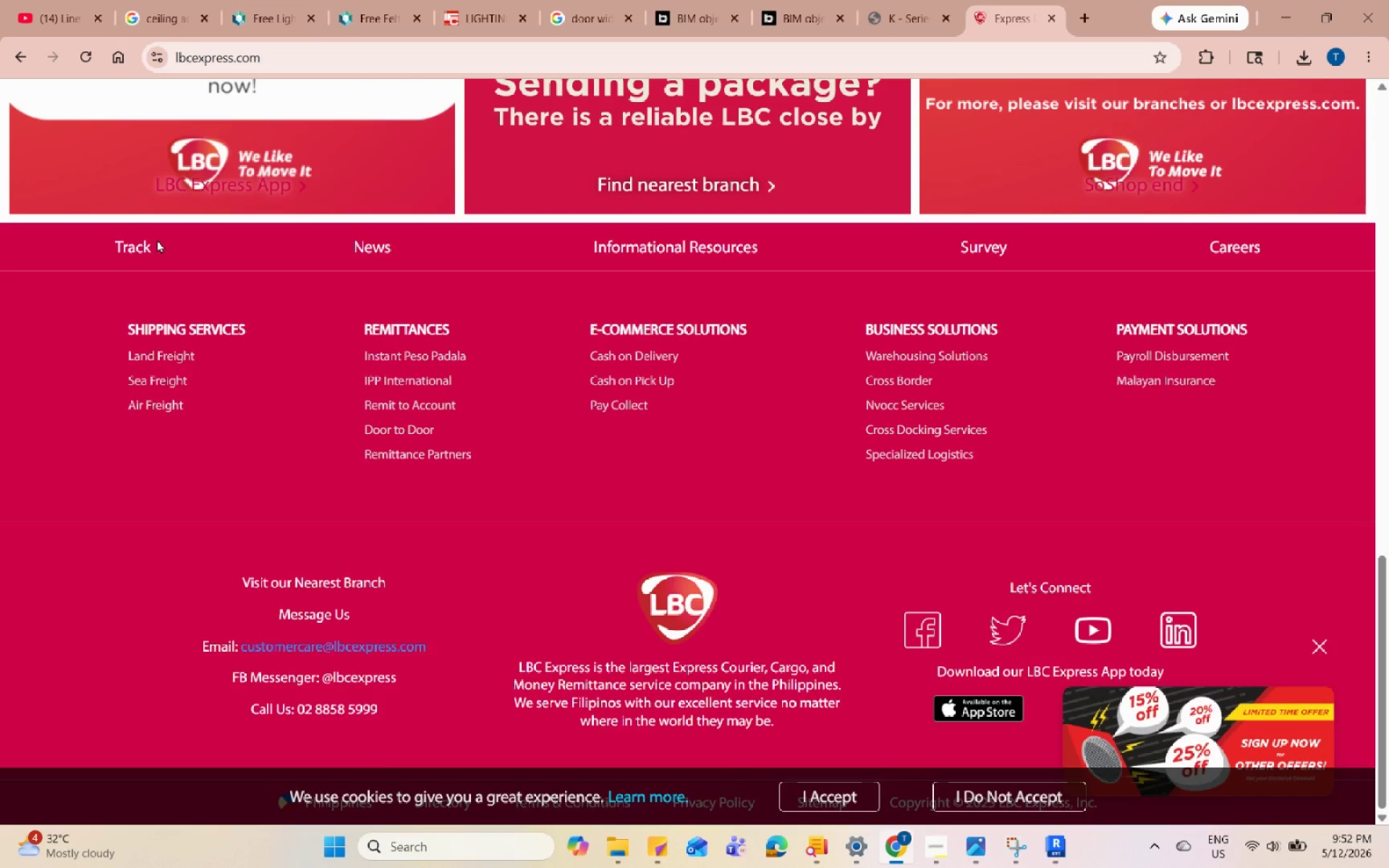 
wait(26.79)
 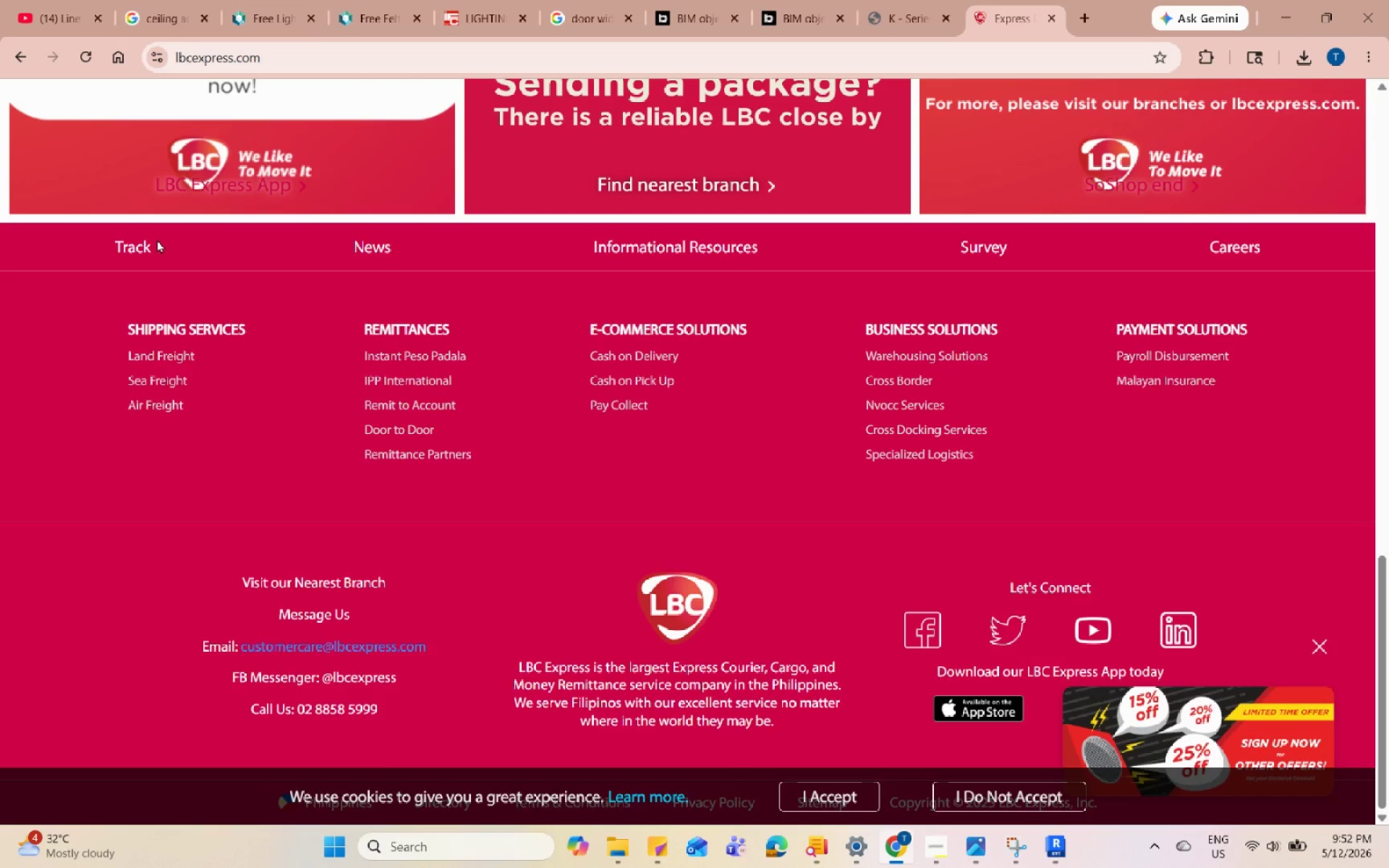 
left_click([137, 251])
 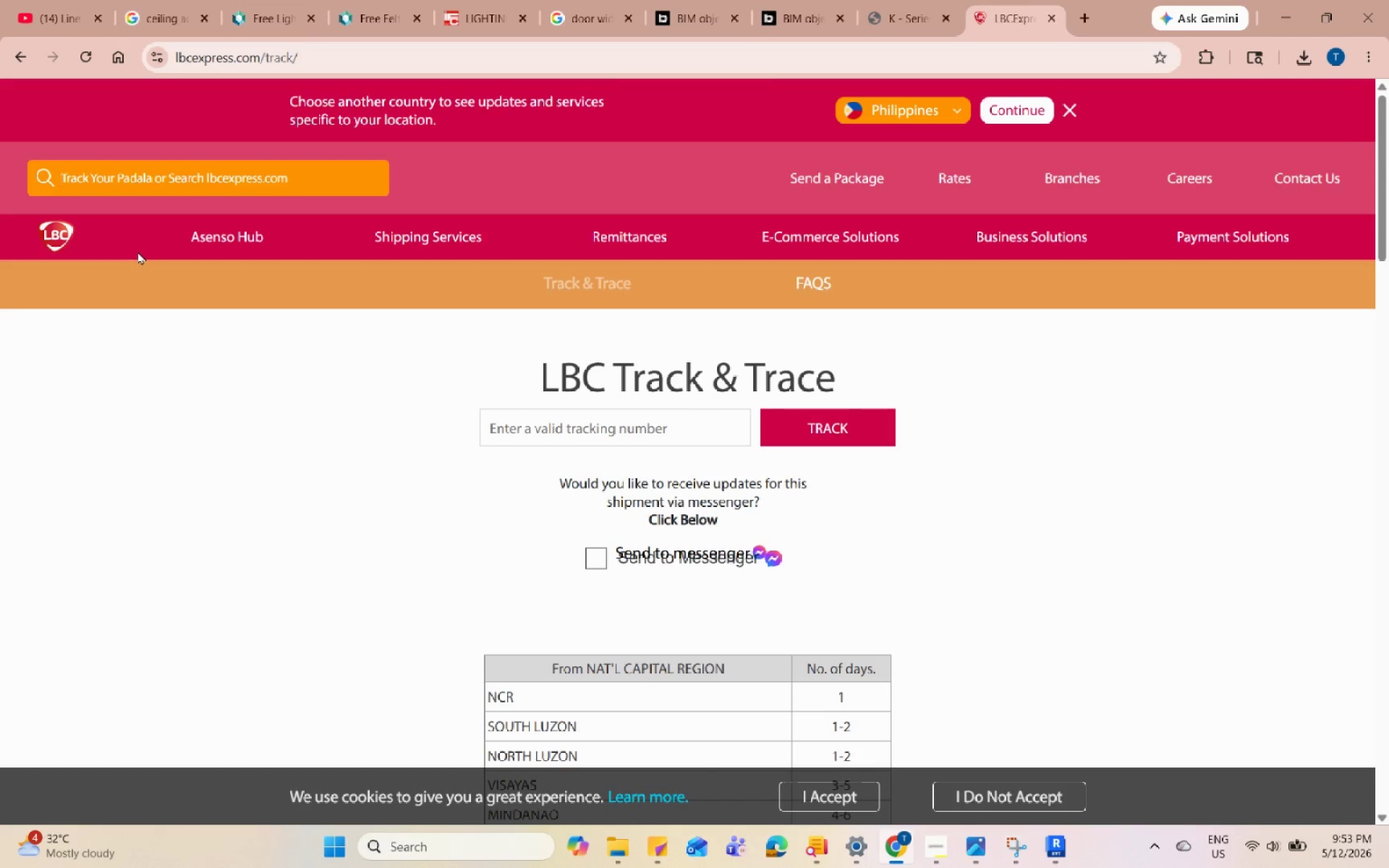 
wait(51.69)
 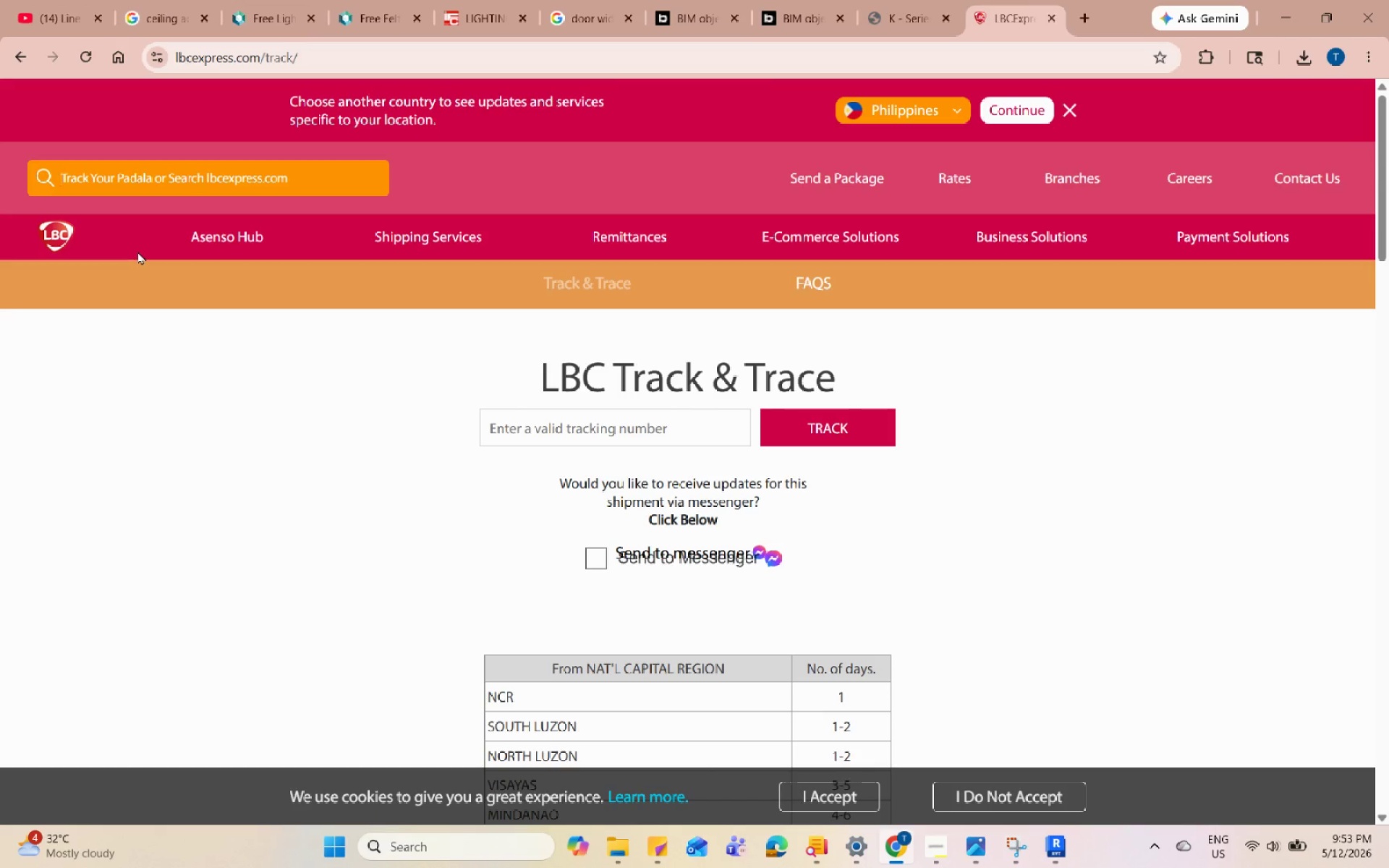 
scroll: coordinate [701, 438], scroll_direction: up, amount: 4.0
 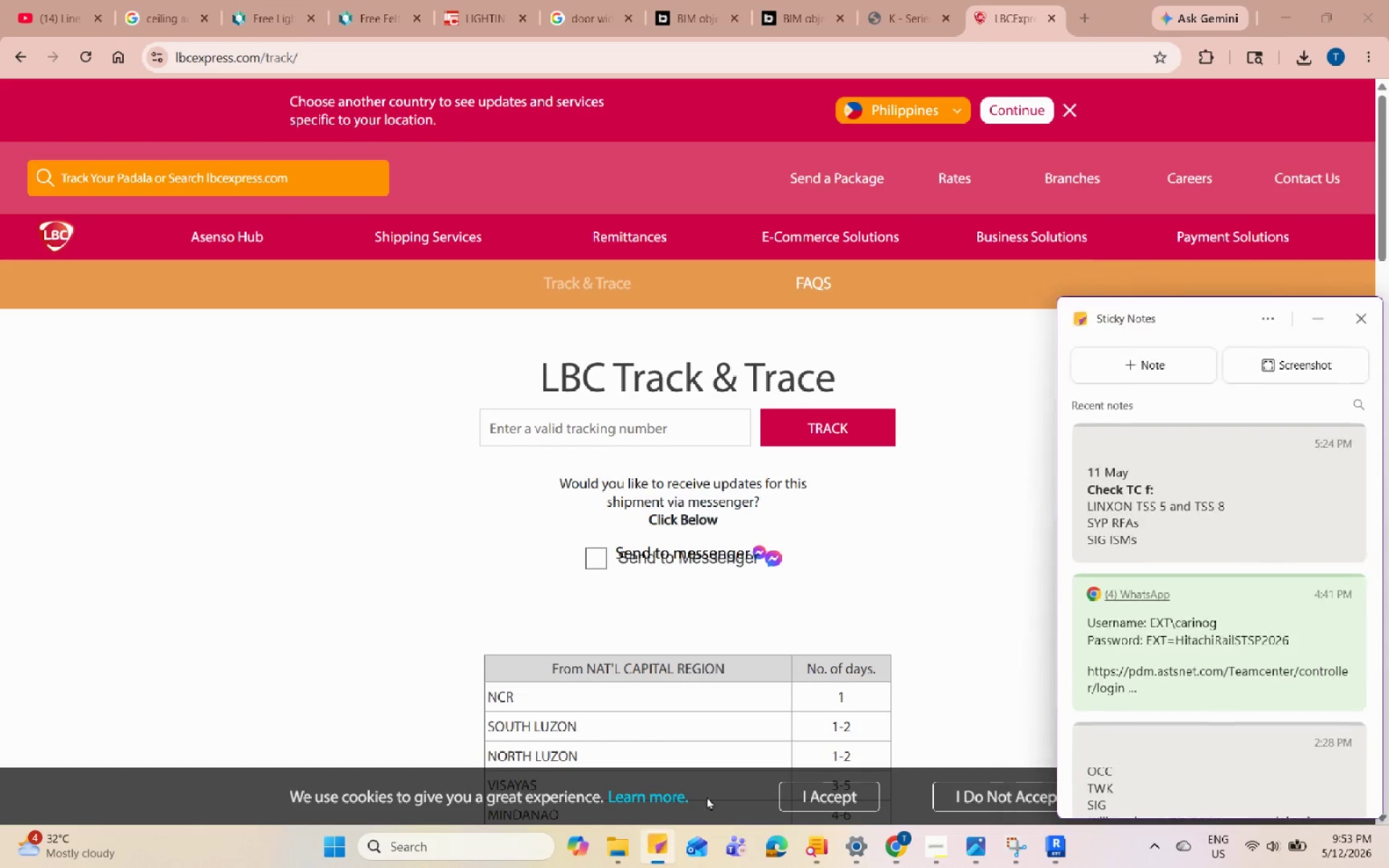 
scroll: coordinate [1160, 603], scroll_direction: down, amount: 1.0
 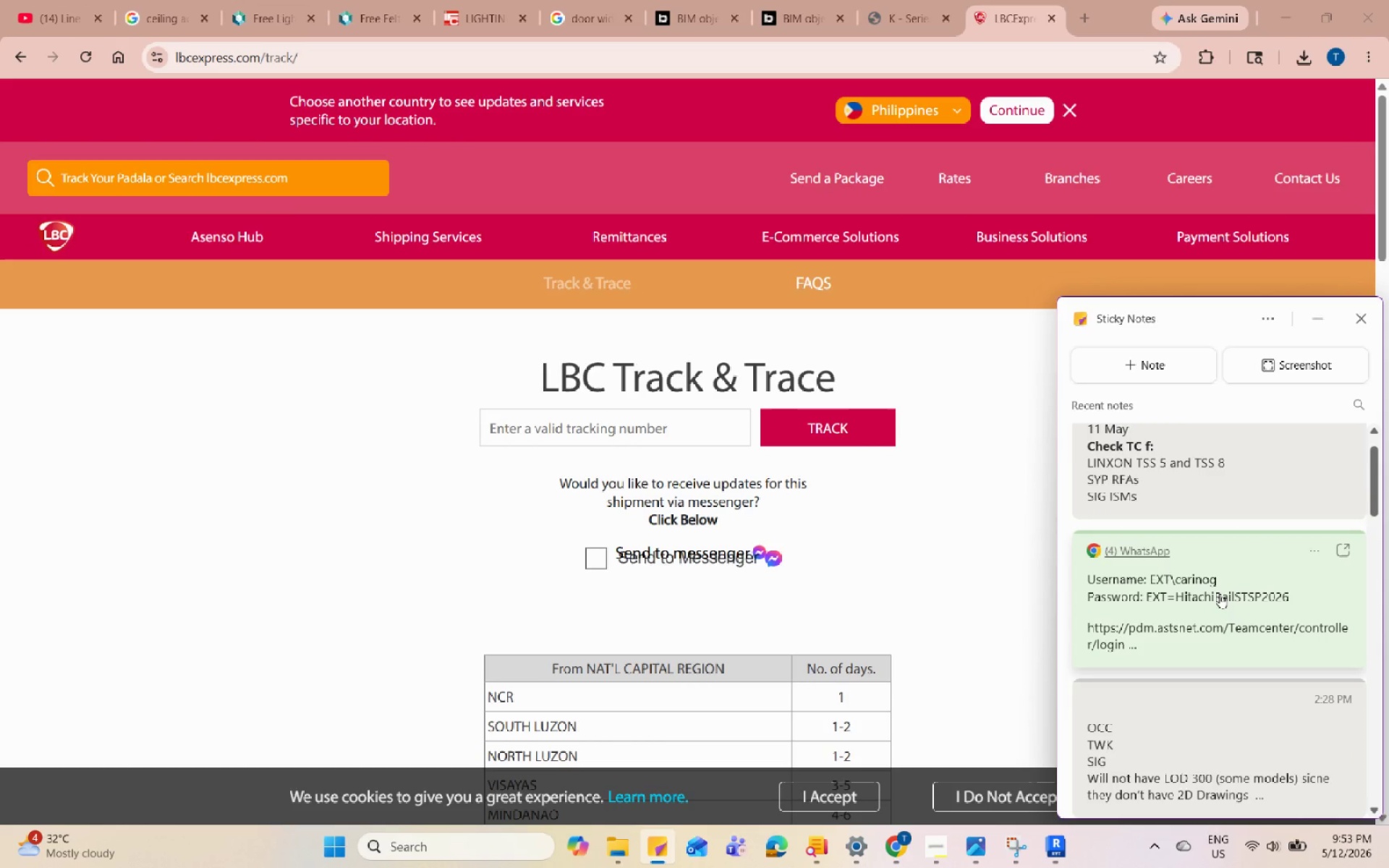 
double_click([1220, 593])
 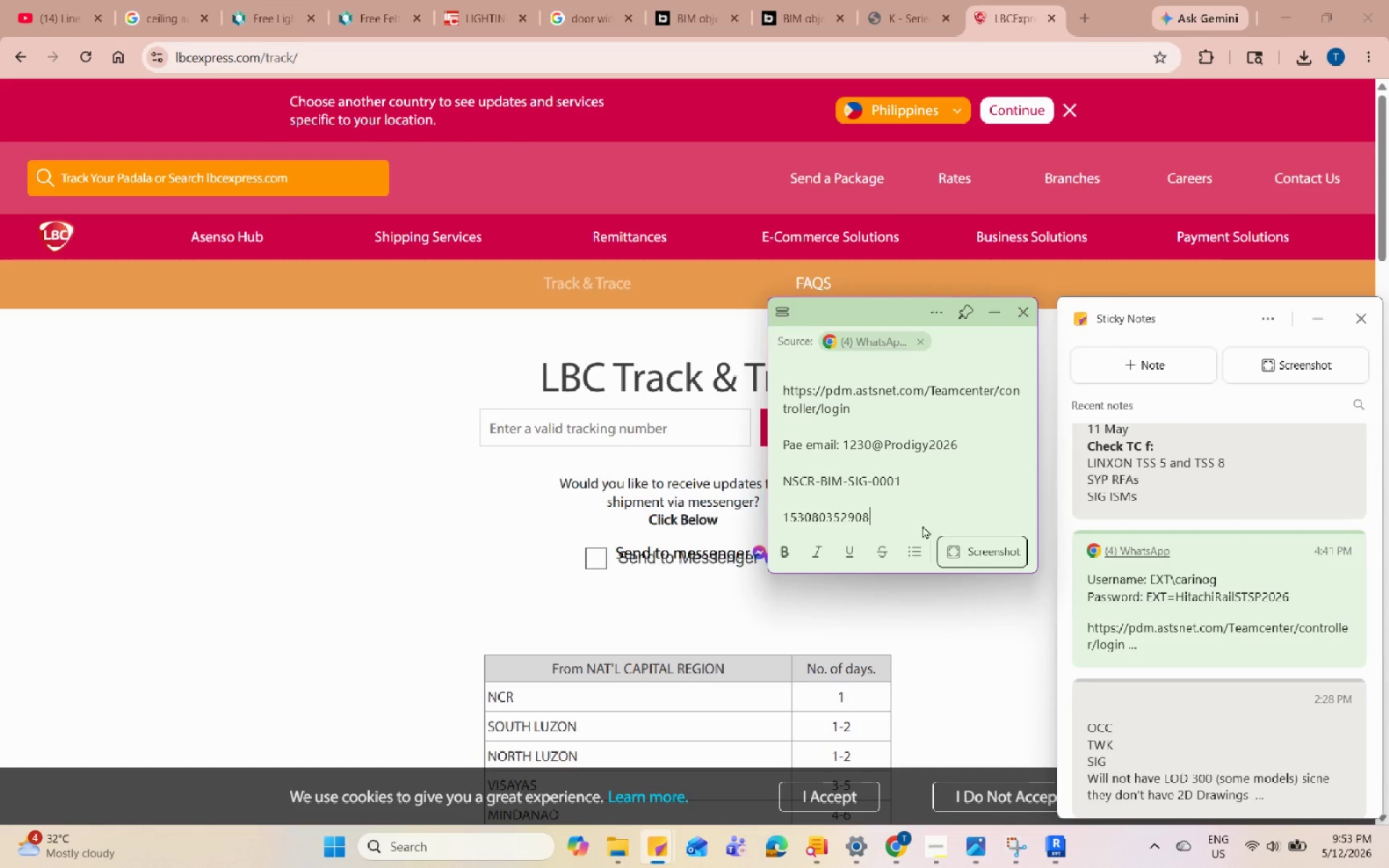 
left_click_drag(start_coordinate=[908, 514], to_coordinate=[752, 510])
 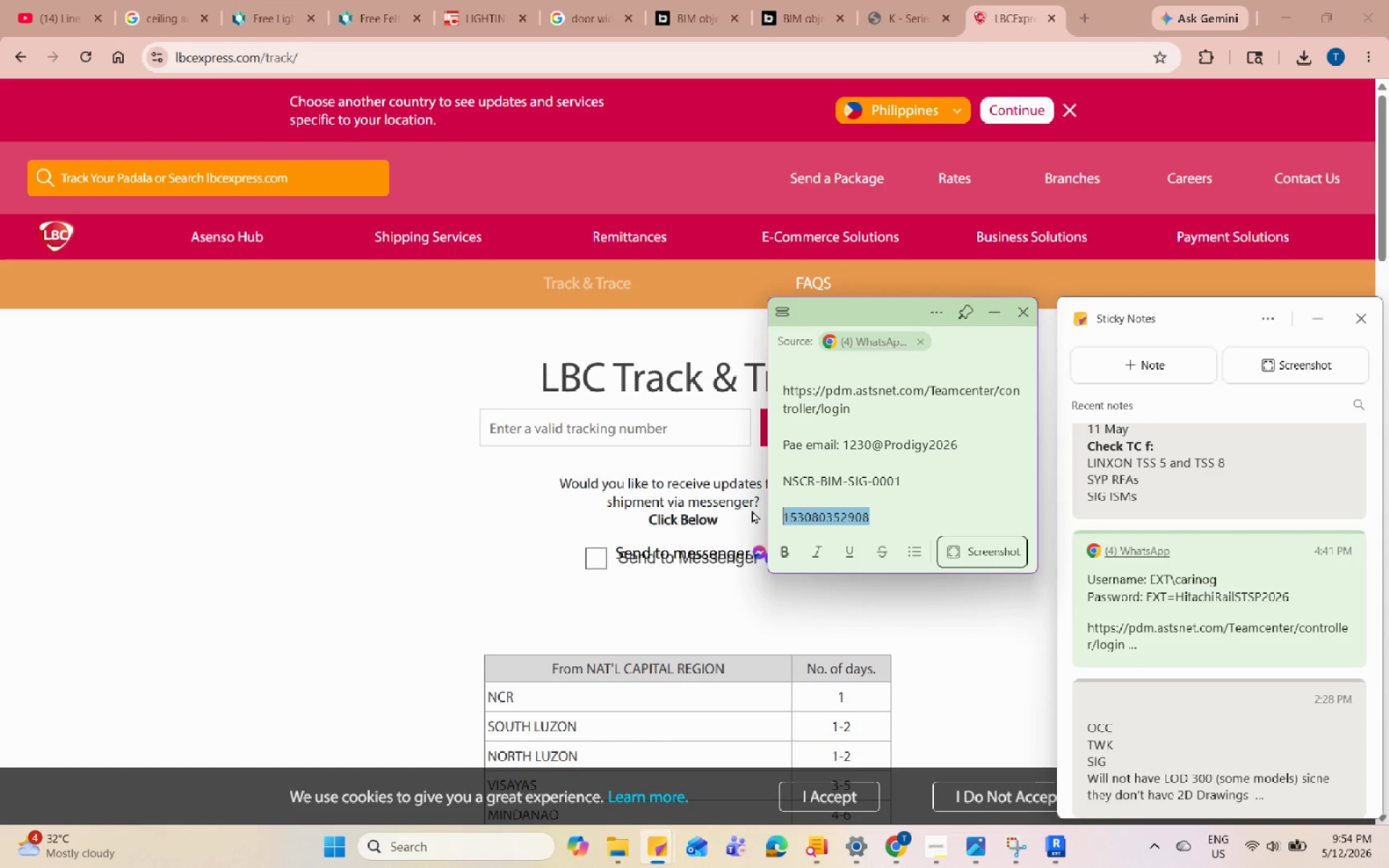 
key(Control+C)
 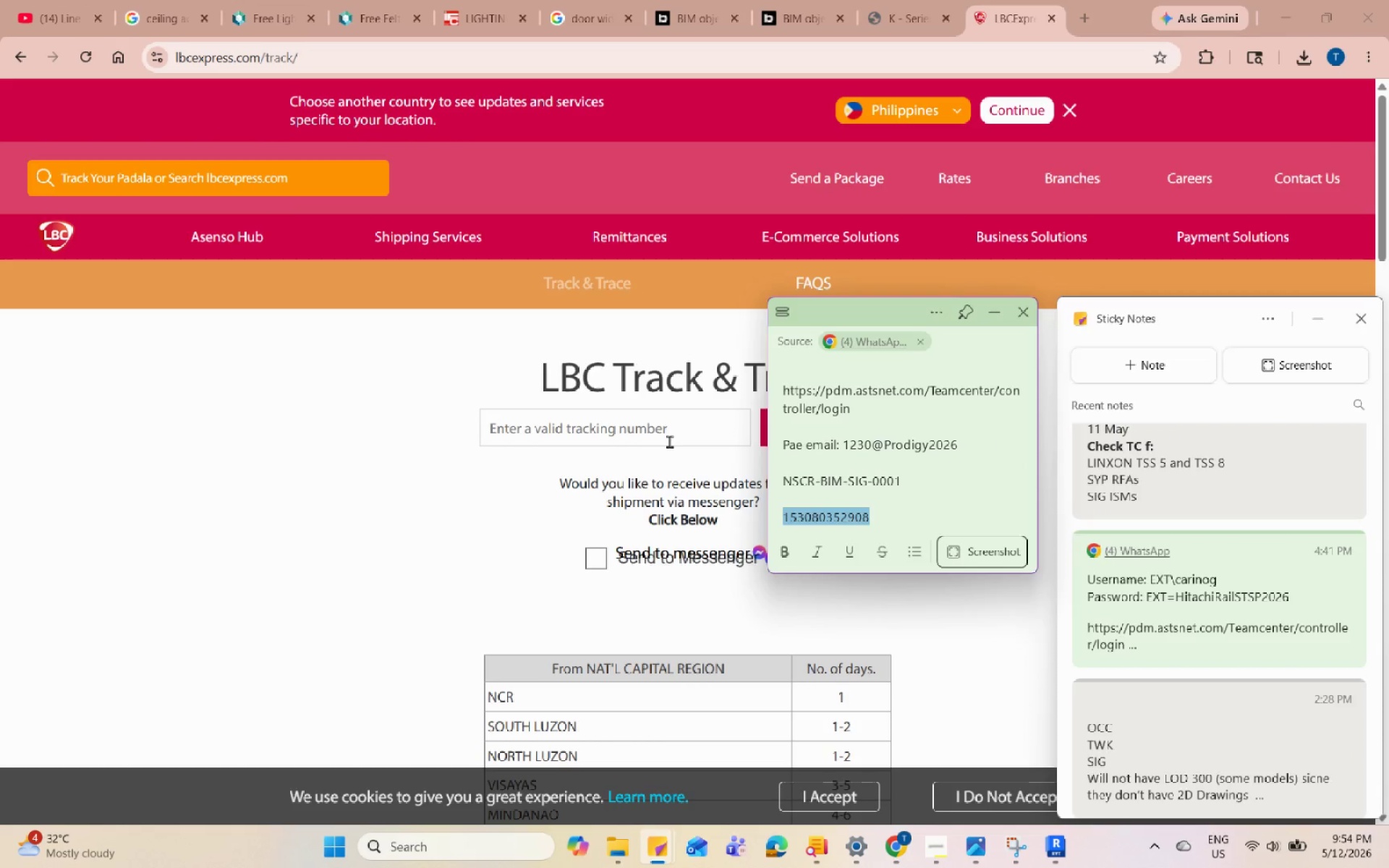 
left_click([669, 440])
 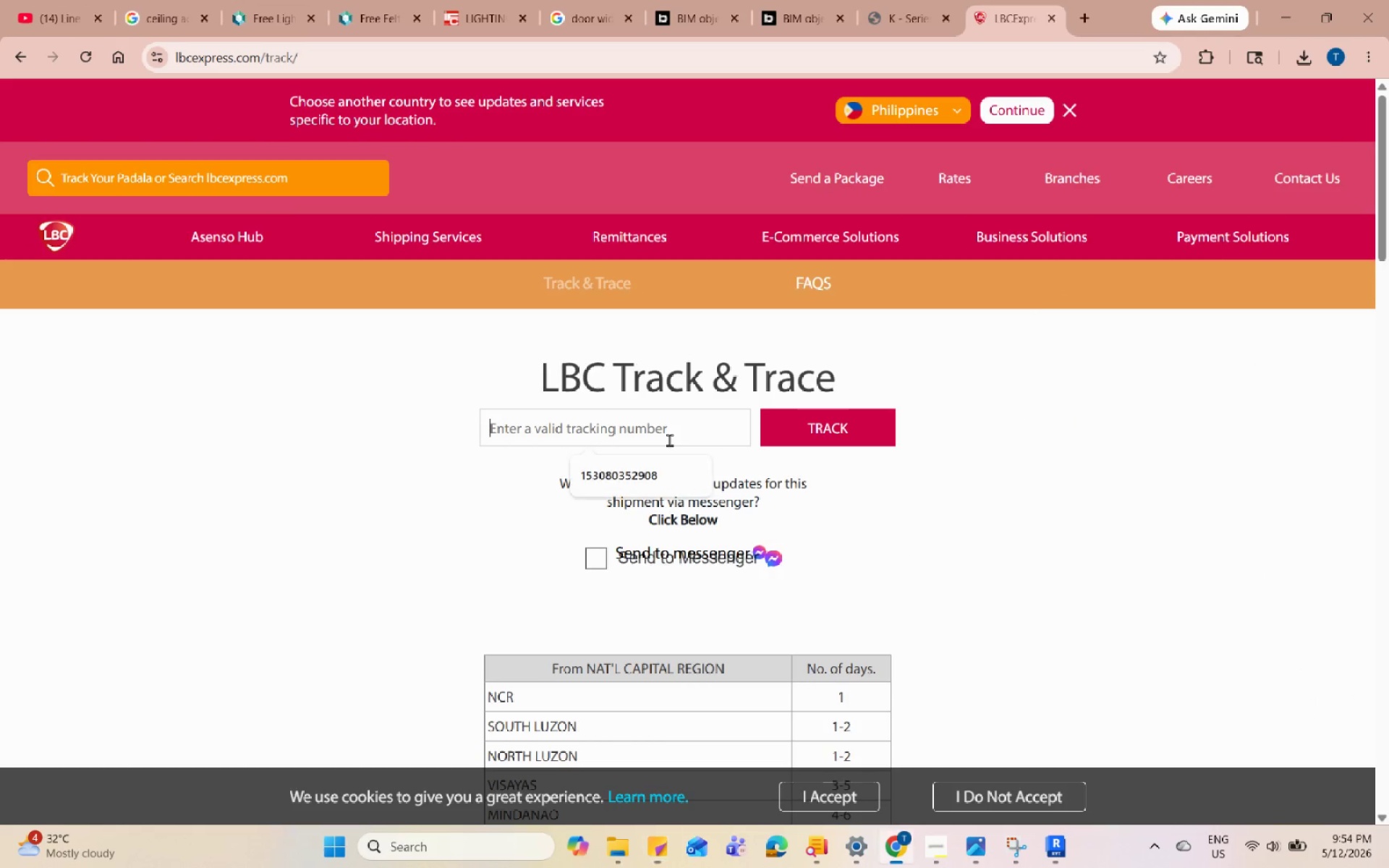 
key(Control+V)
 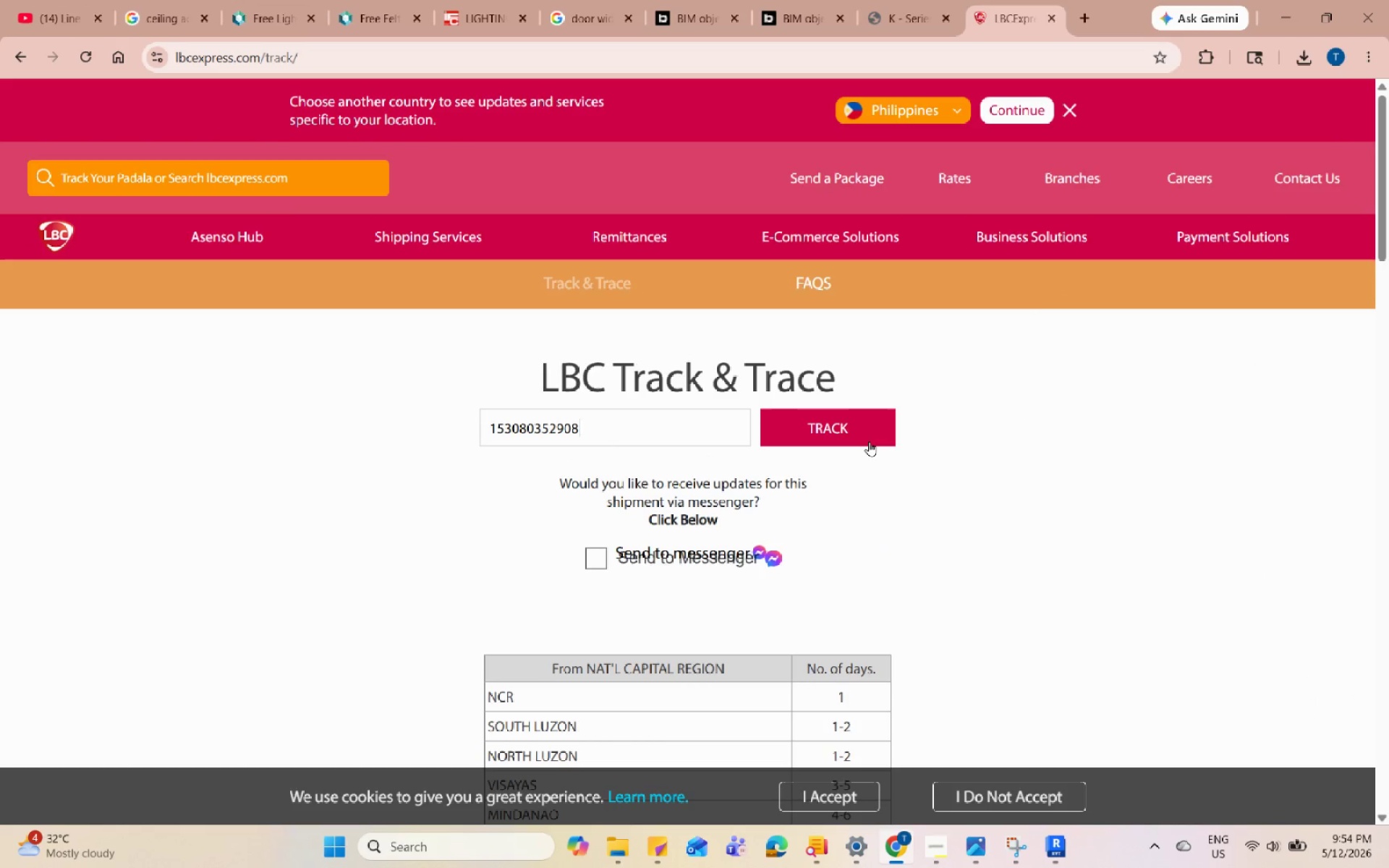 
left_click([869, 441])
 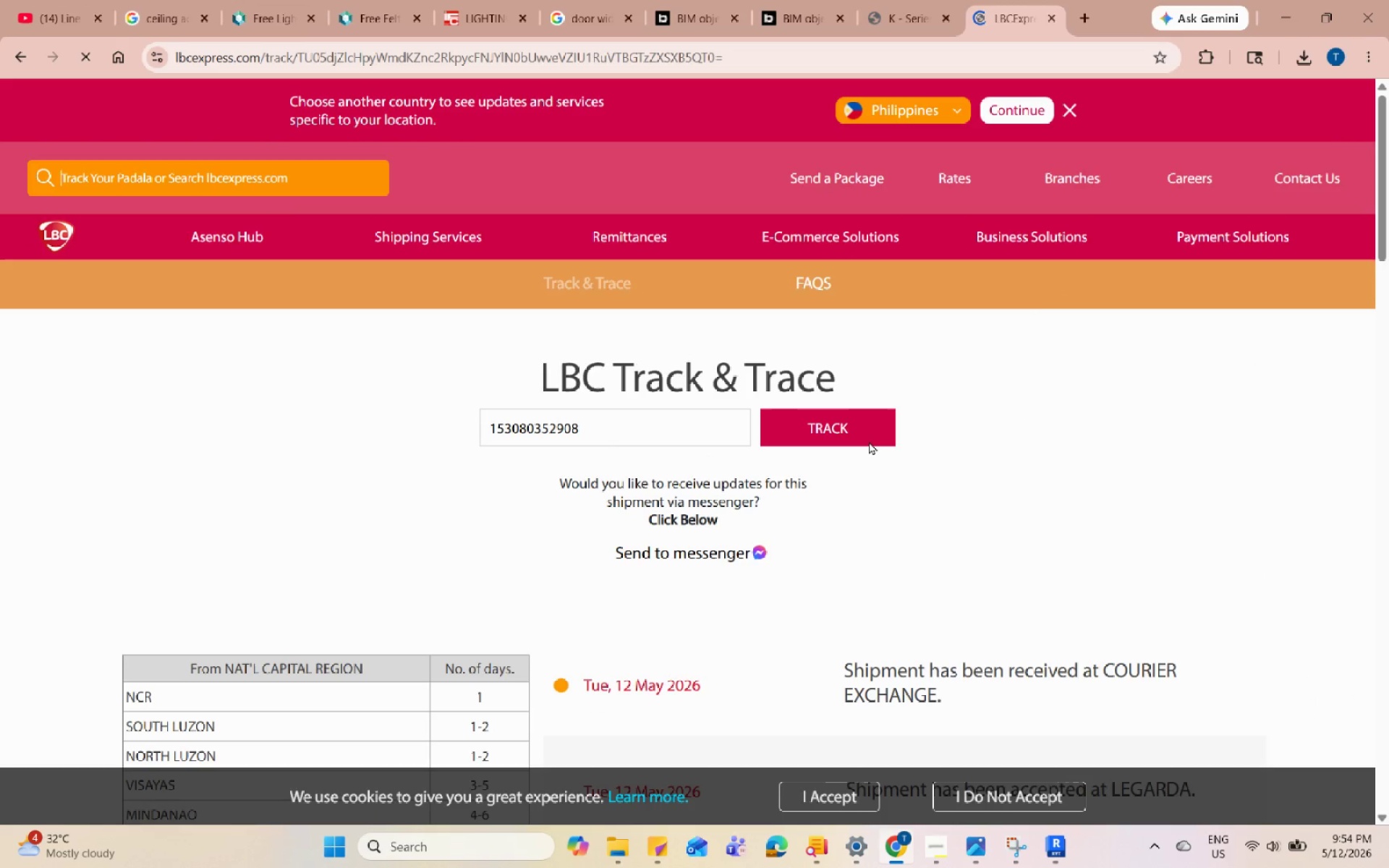 
scroll: coordinate [869, 441], scroll_direction: down, amount: 2.0
 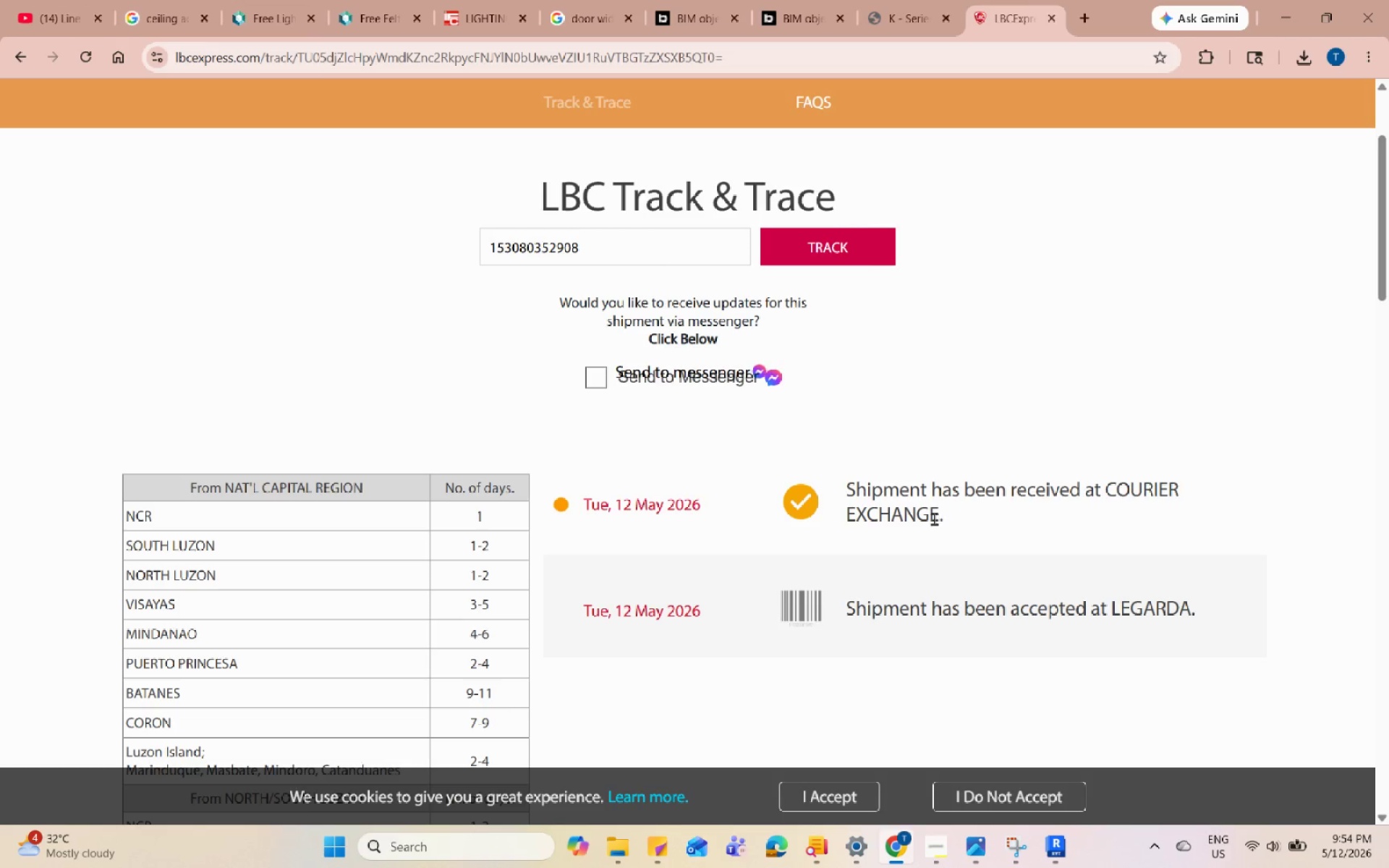 
left_click([1097, 492])
 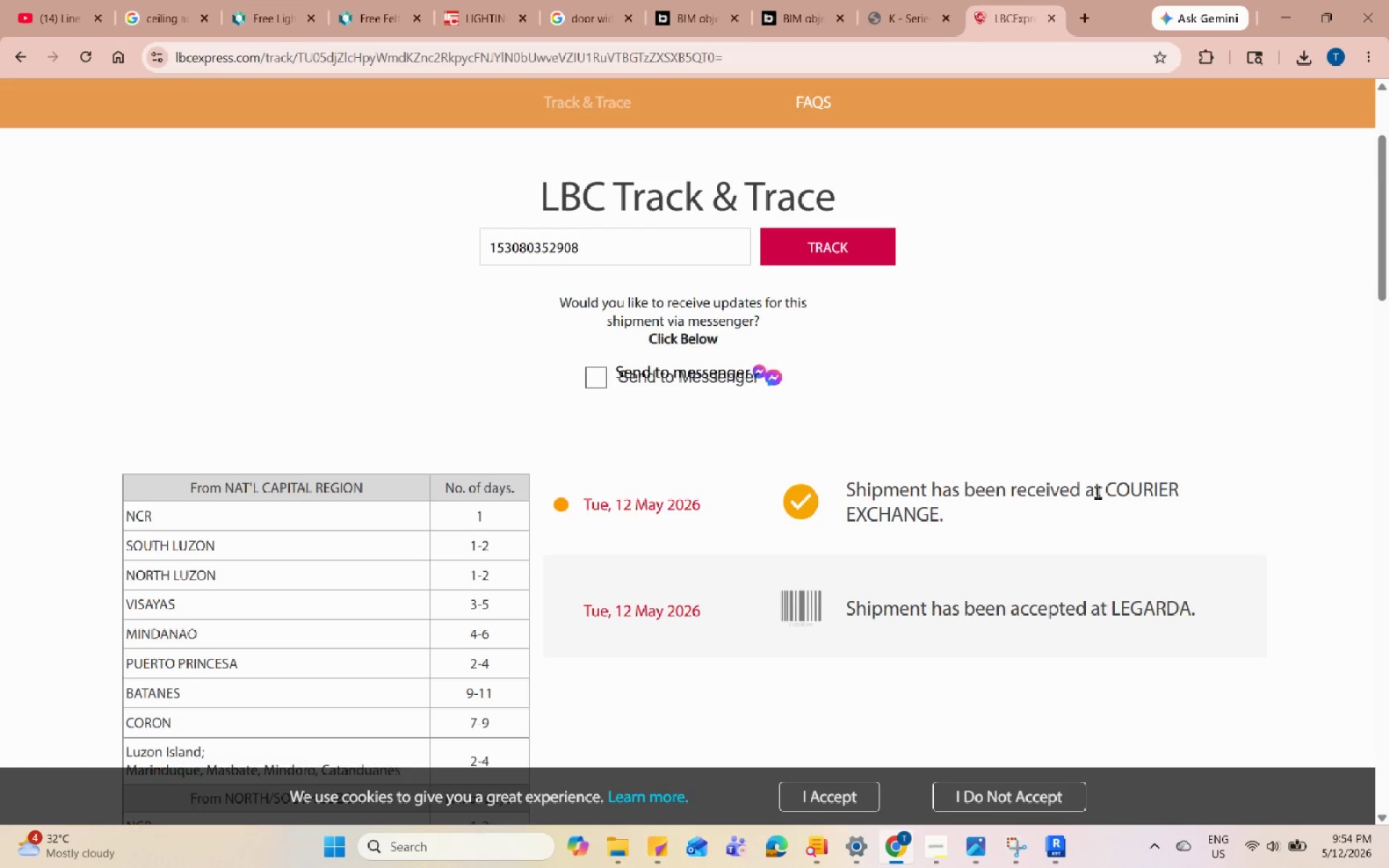 
scroll: coordinate [1079, 529], scroll_direction: down, amount: 8.0
 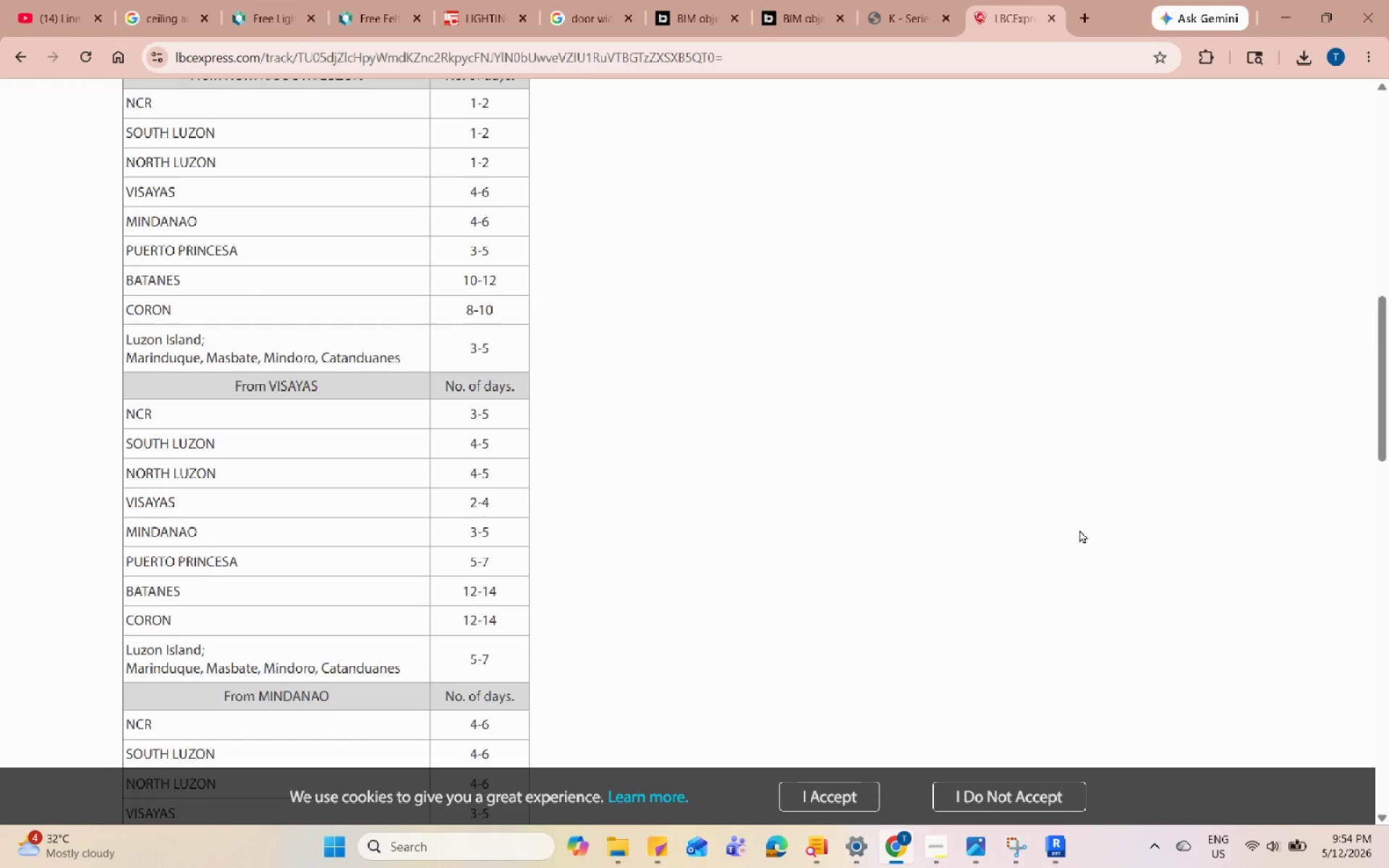 
scroll: coordinate [1050, 331], scroll_direction: up, amount: 9.0
 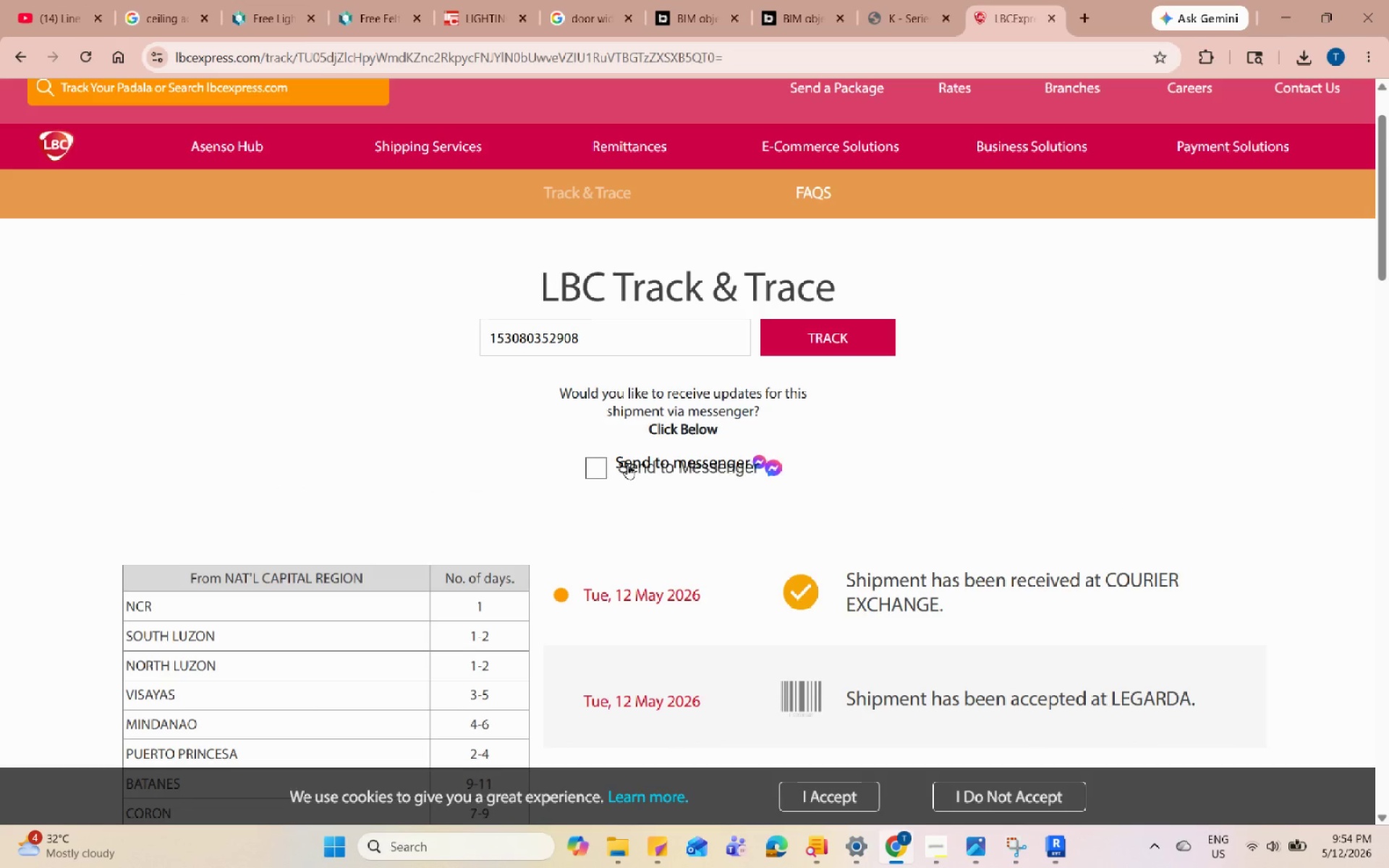 
left_click([599, 465])
 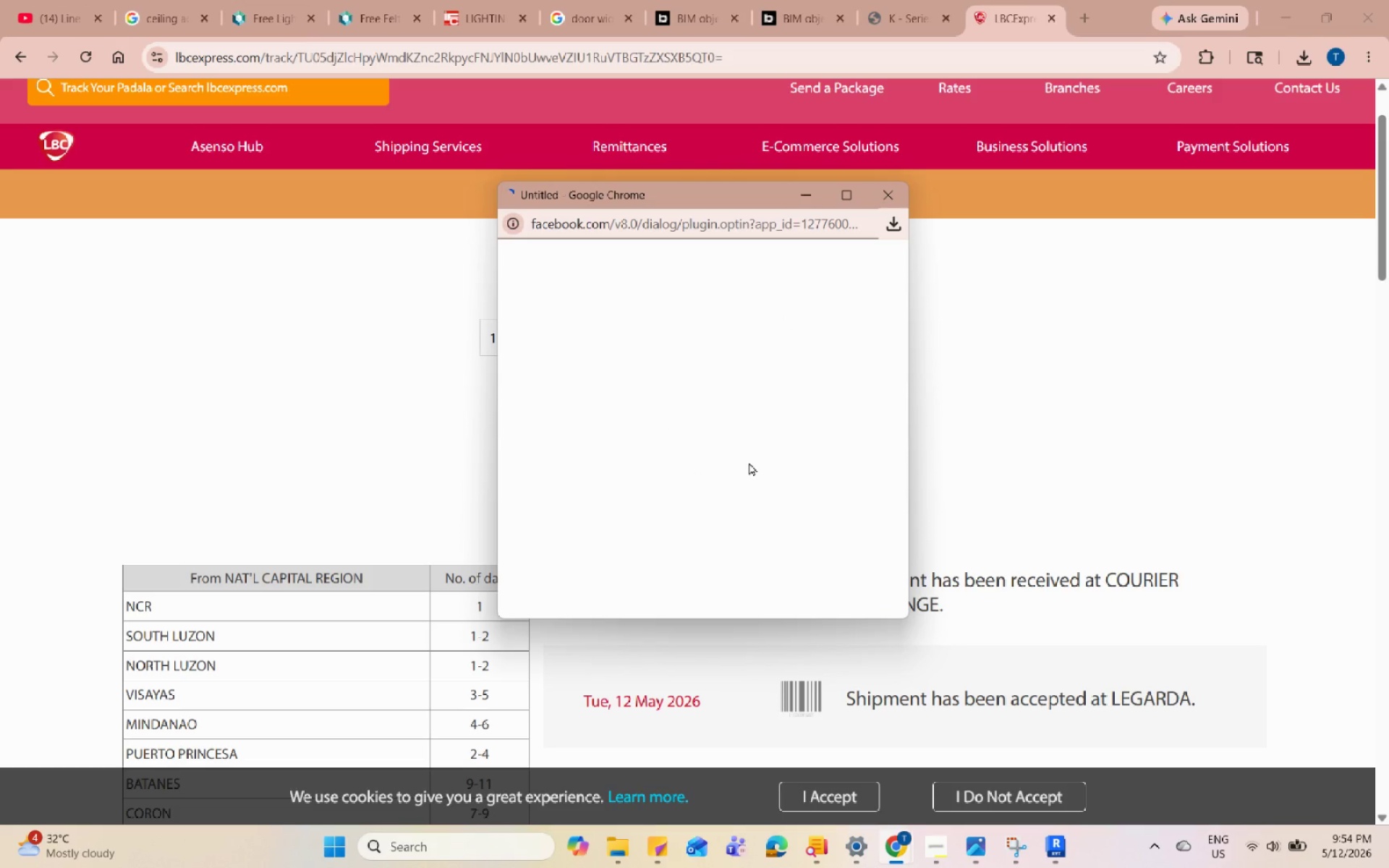 
mouse_move([766, 435])
 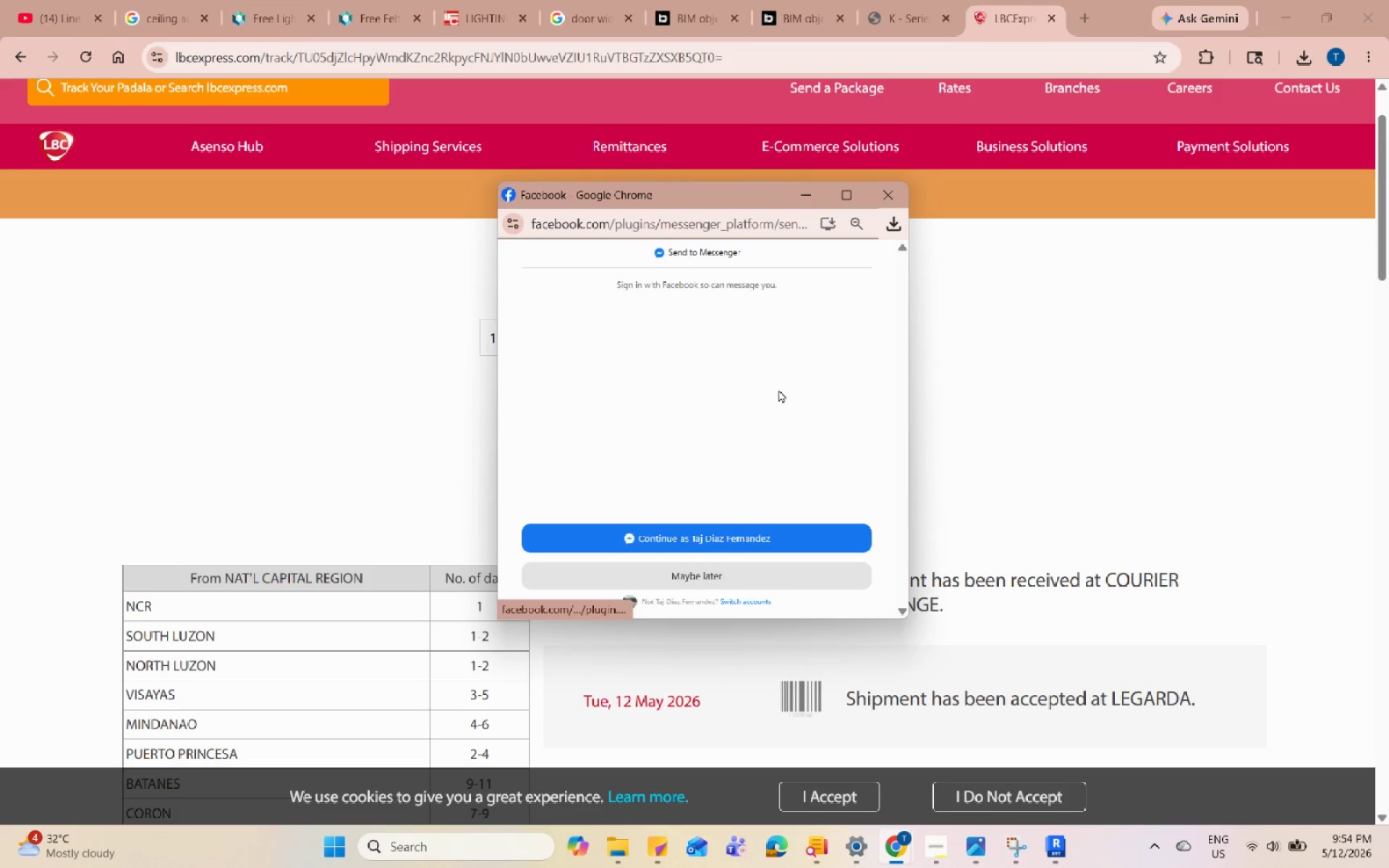 
left_click([880, 200])
 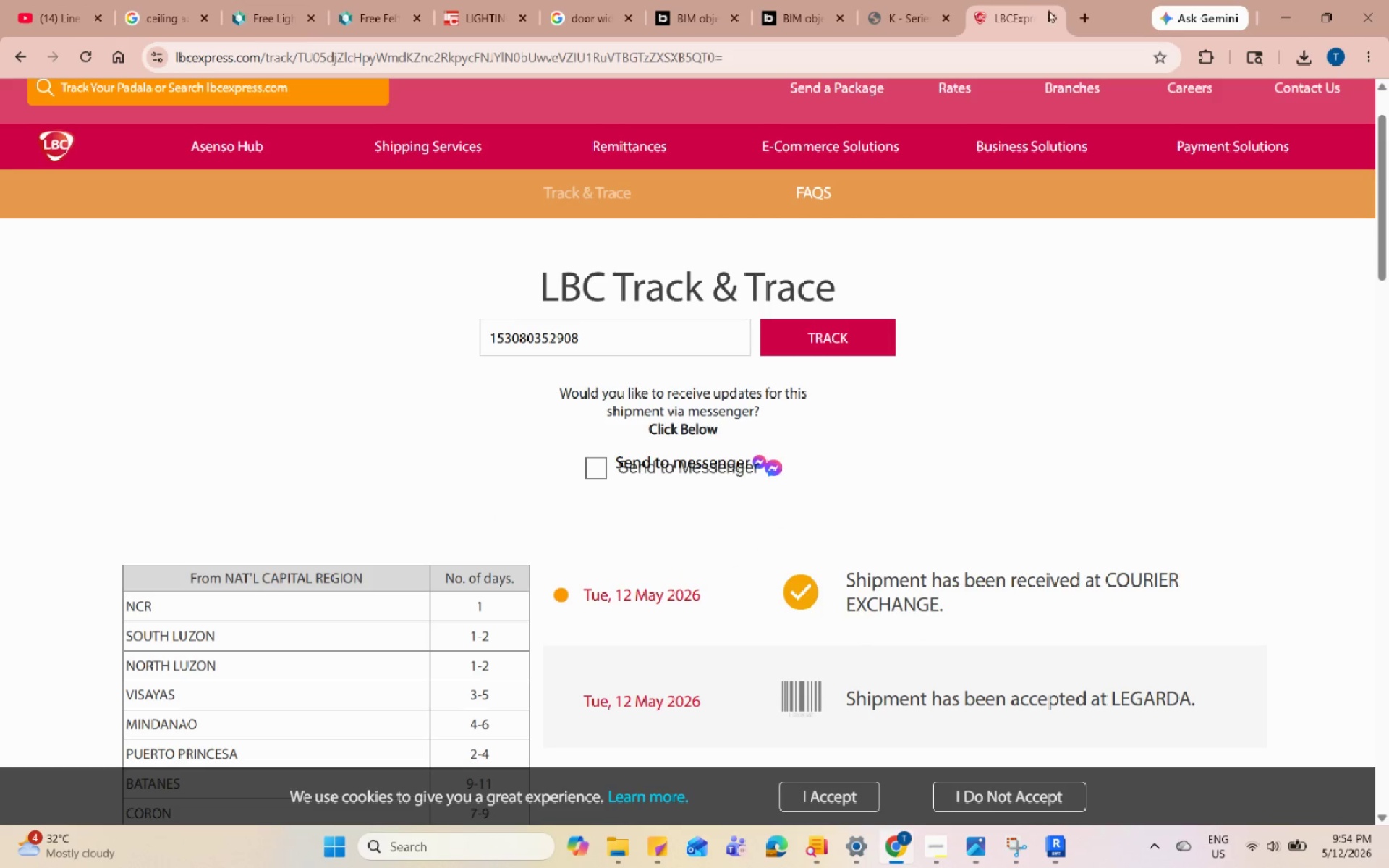 
left_click([1058, 20])
 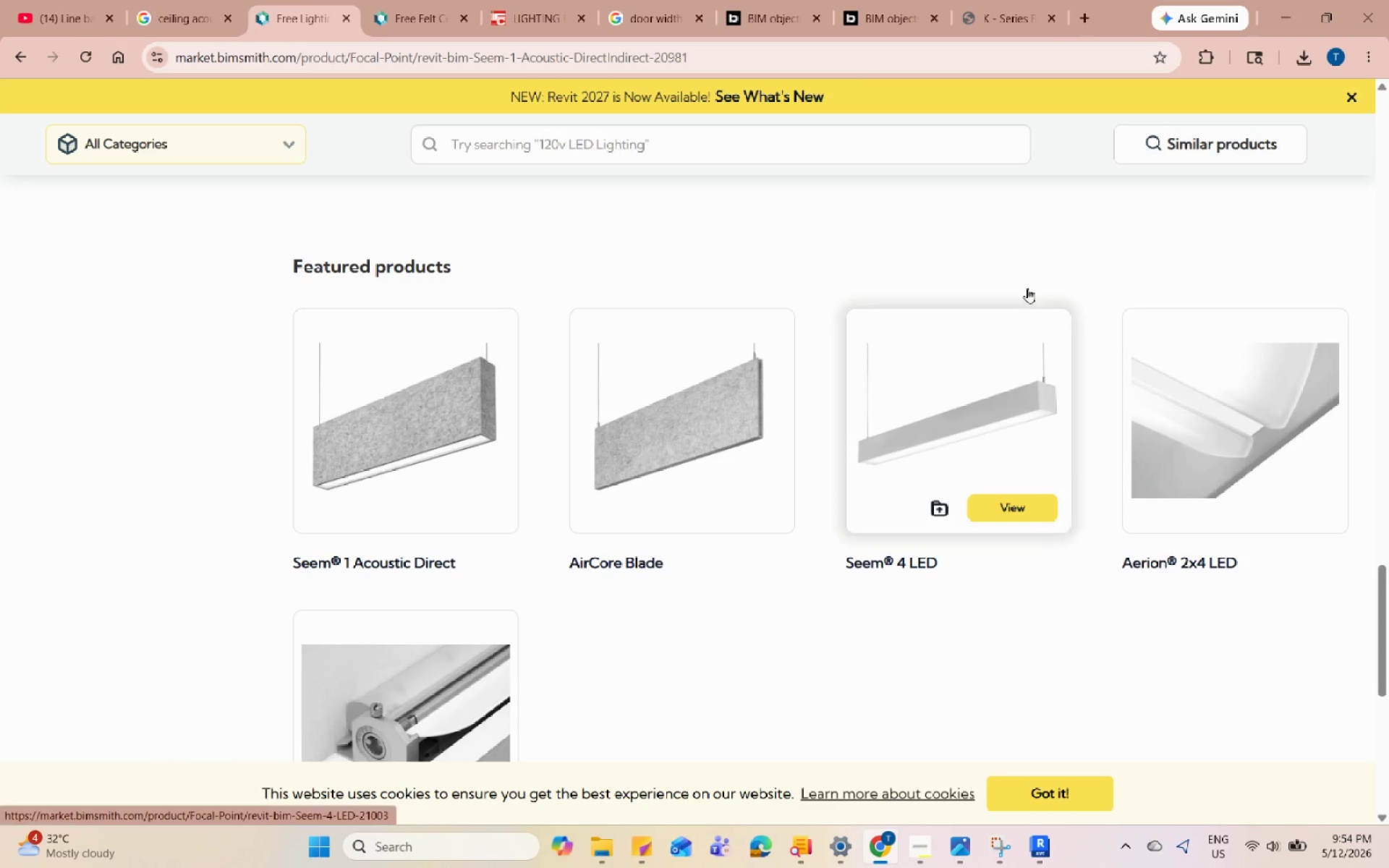 
left_click([1286, 6])
 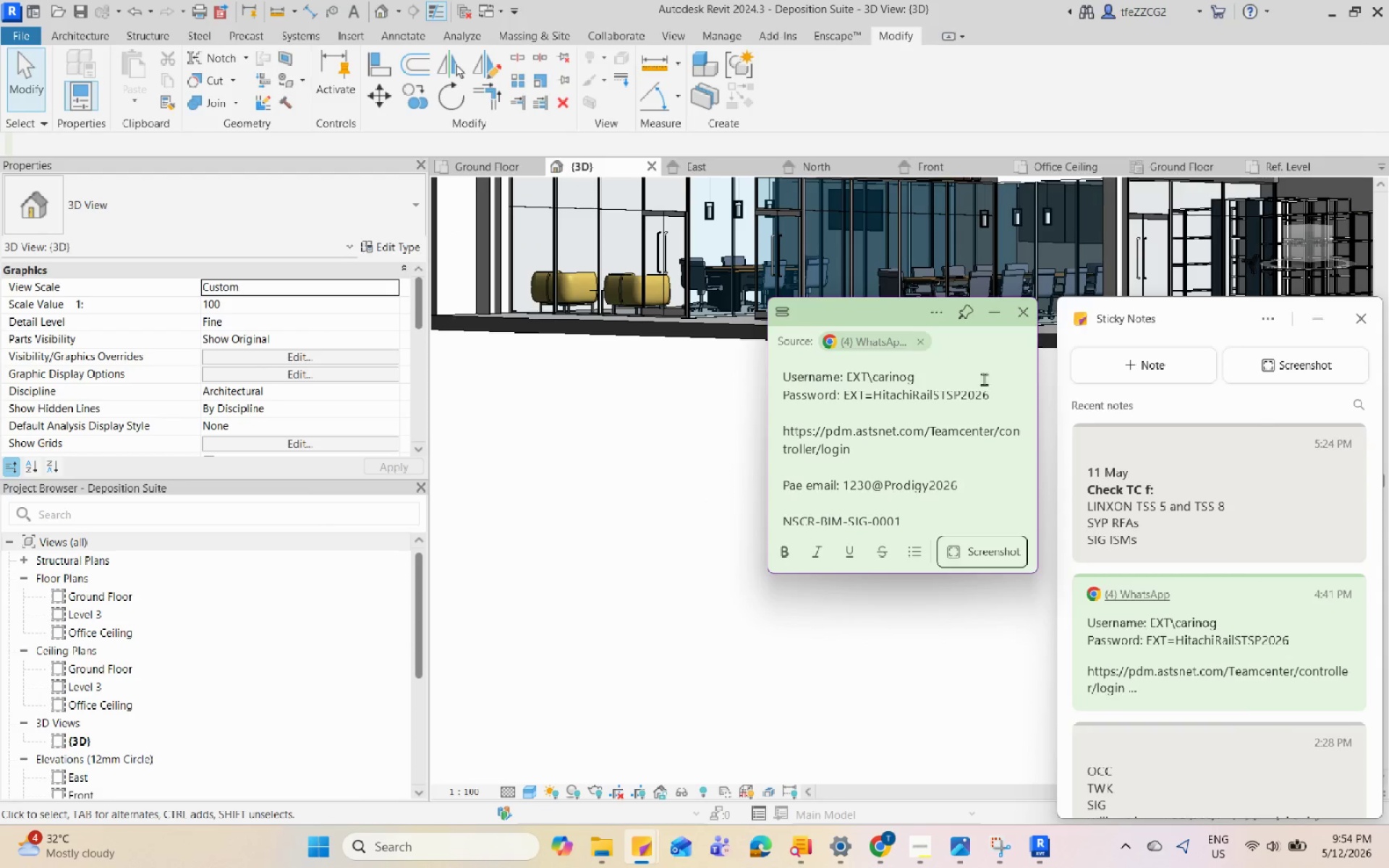 
left_click([1014, 312])
 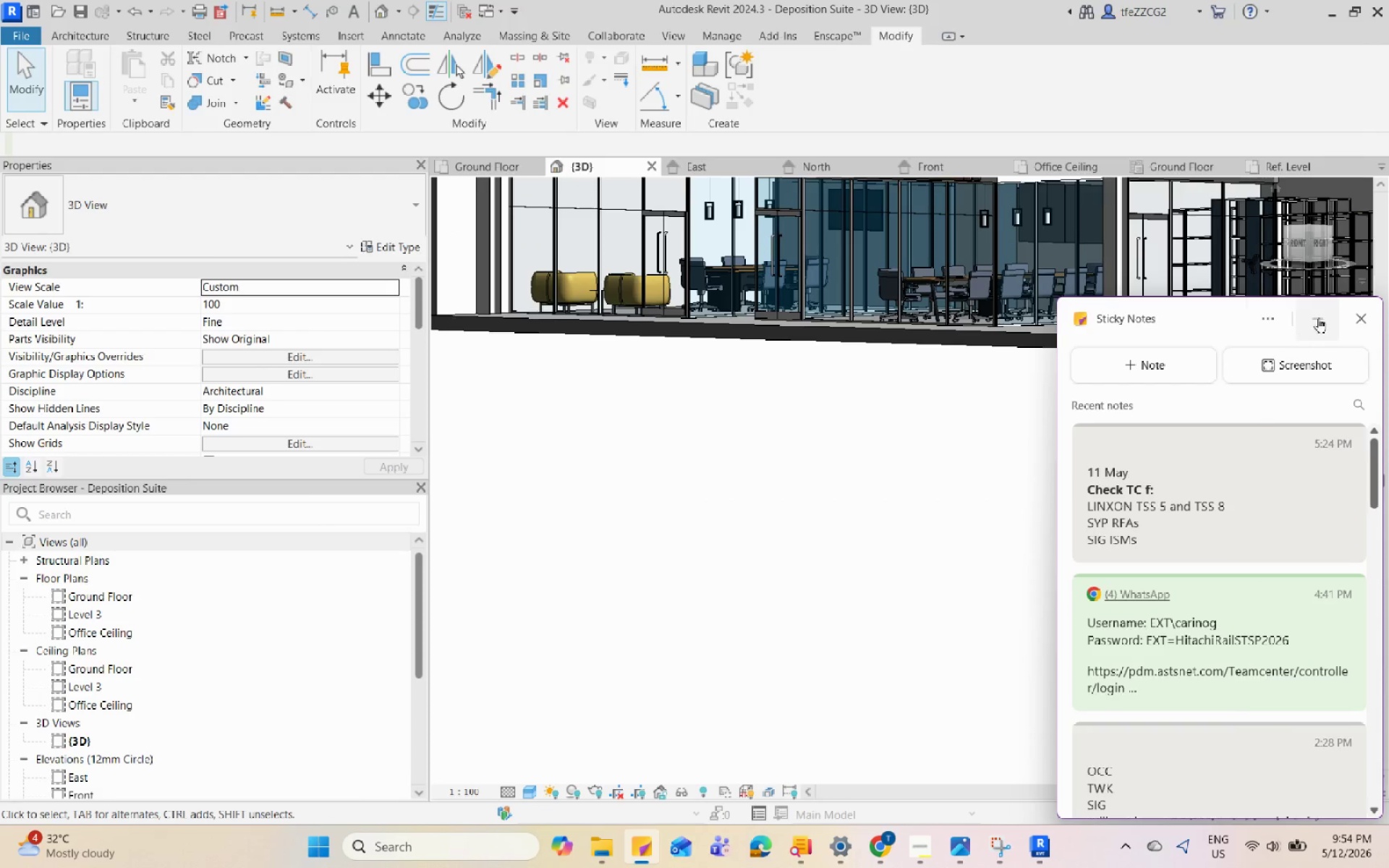 
left_click([1319, 317])
 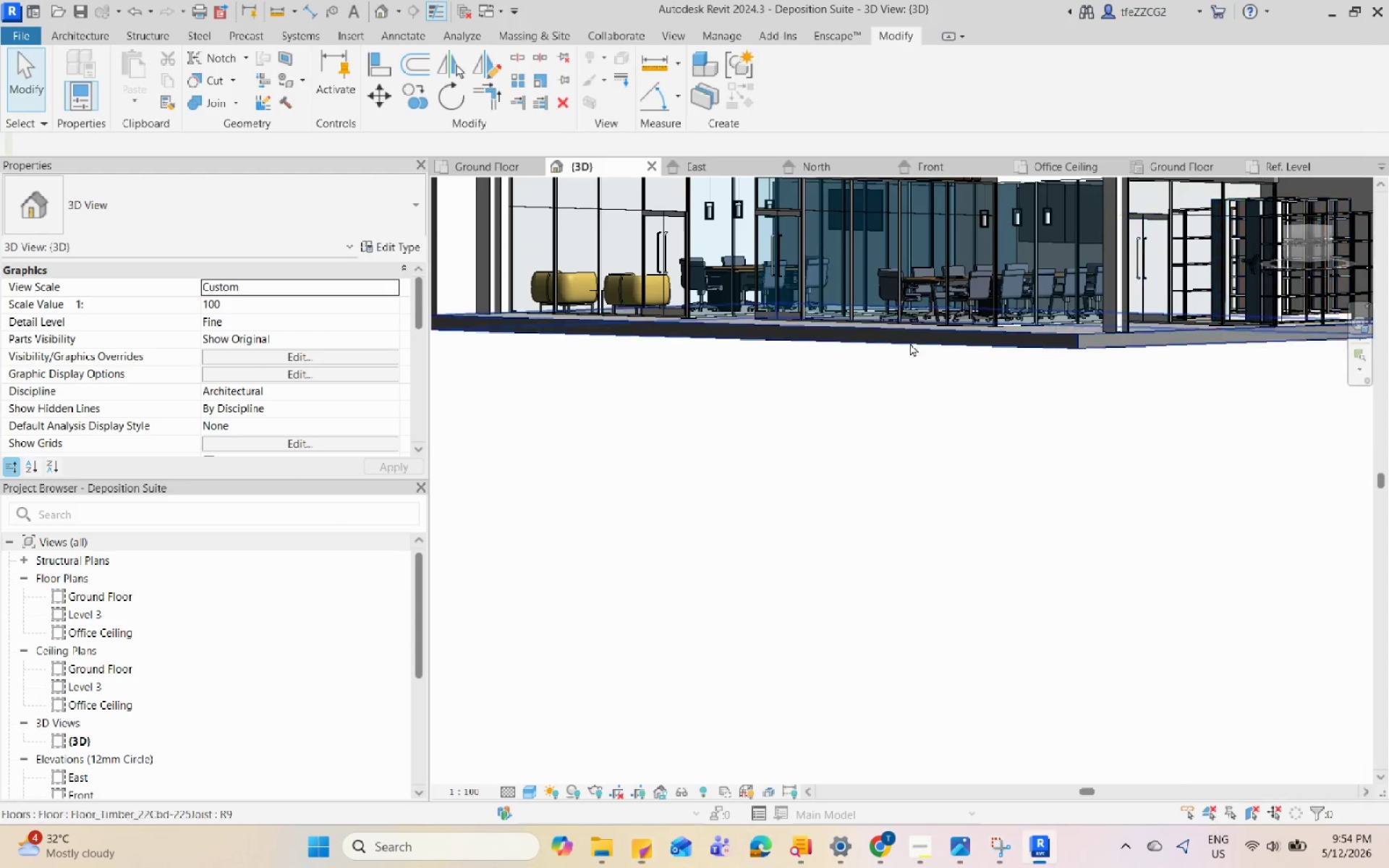 
hold_key(key=ShiftLeft, duration=2.61)
 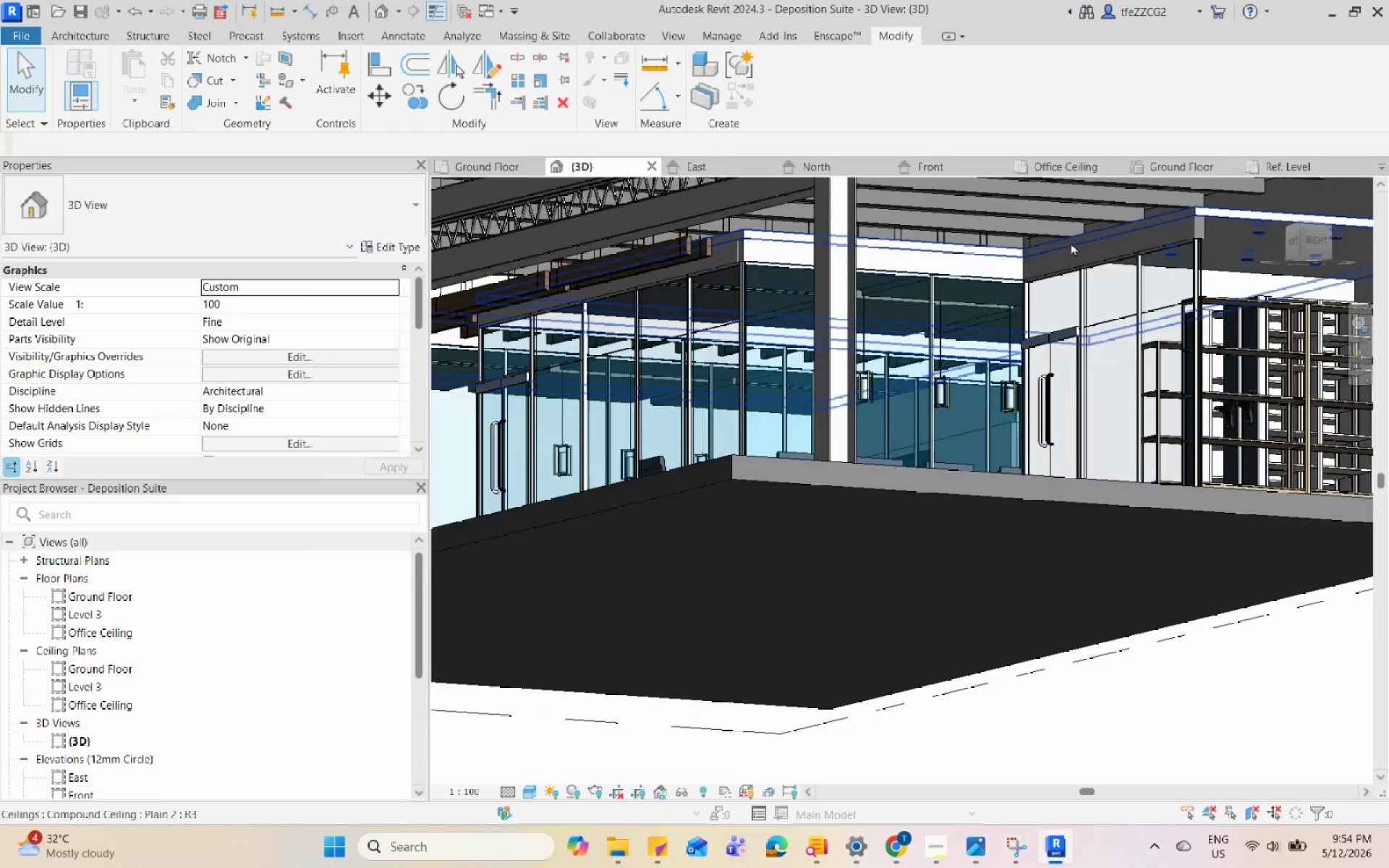 
scroll: coordinate [1075, 280], scroll_direction: up, amount: 17.0
 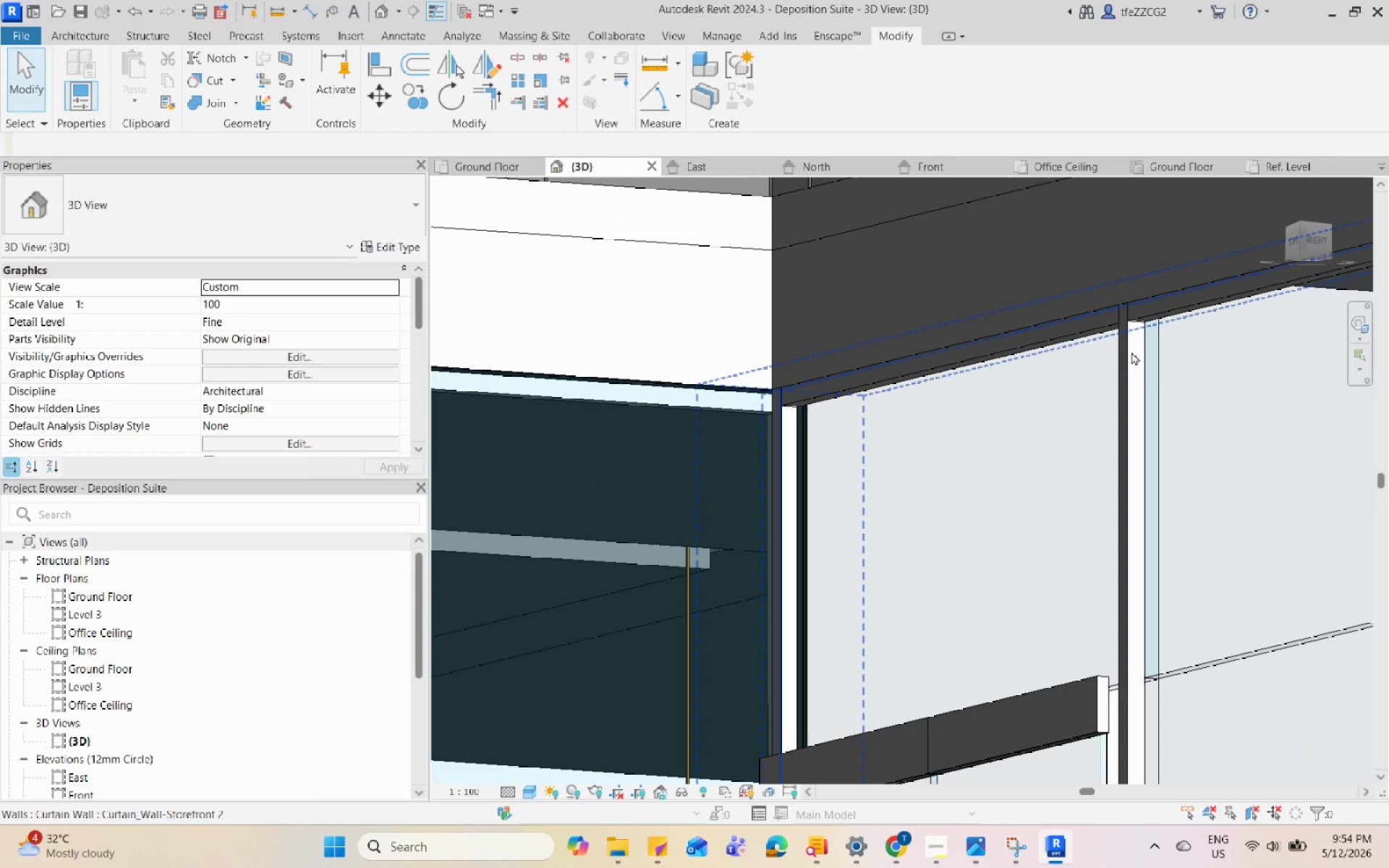 
left_click([1131, 352])
 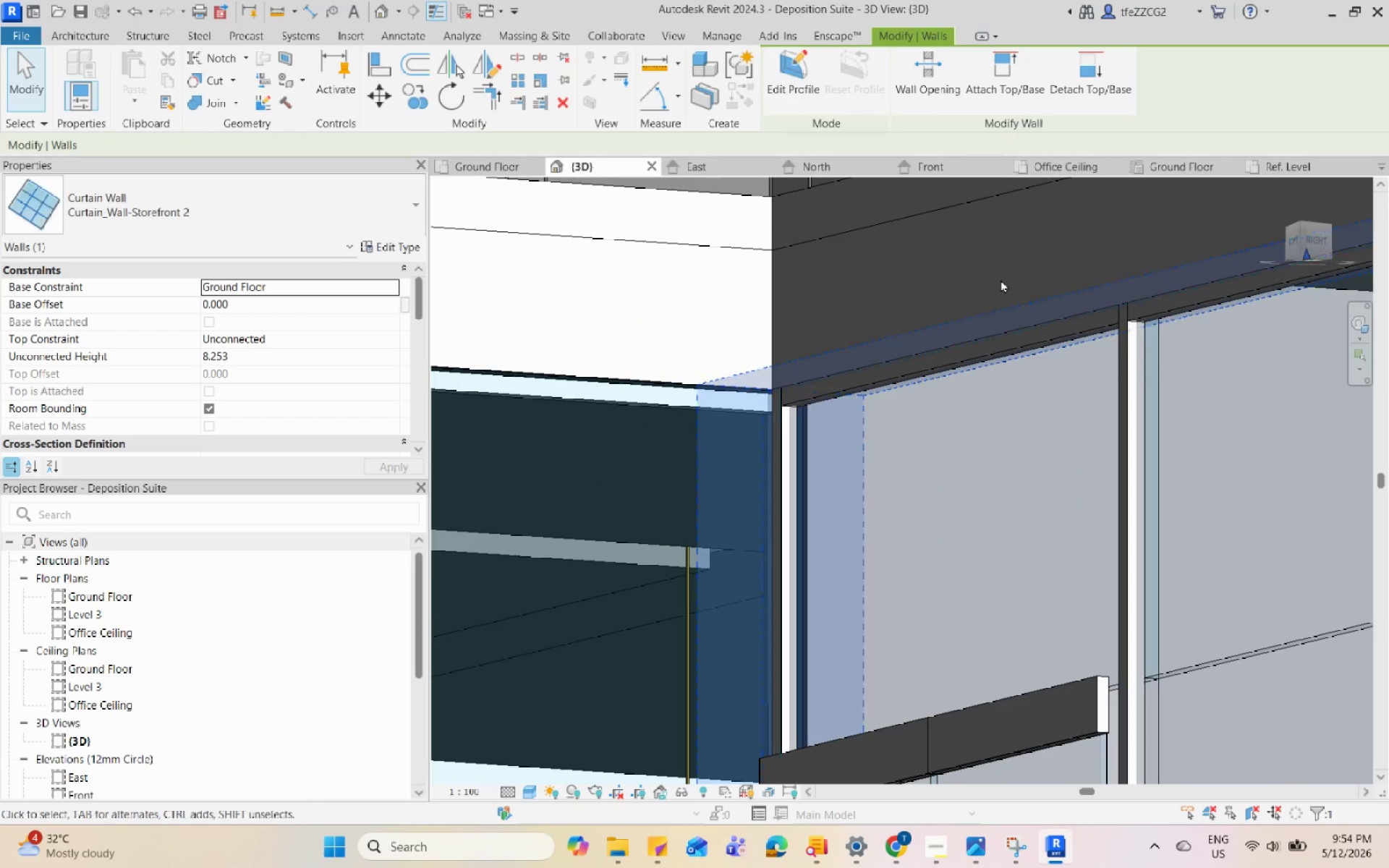 
key(Escape)
 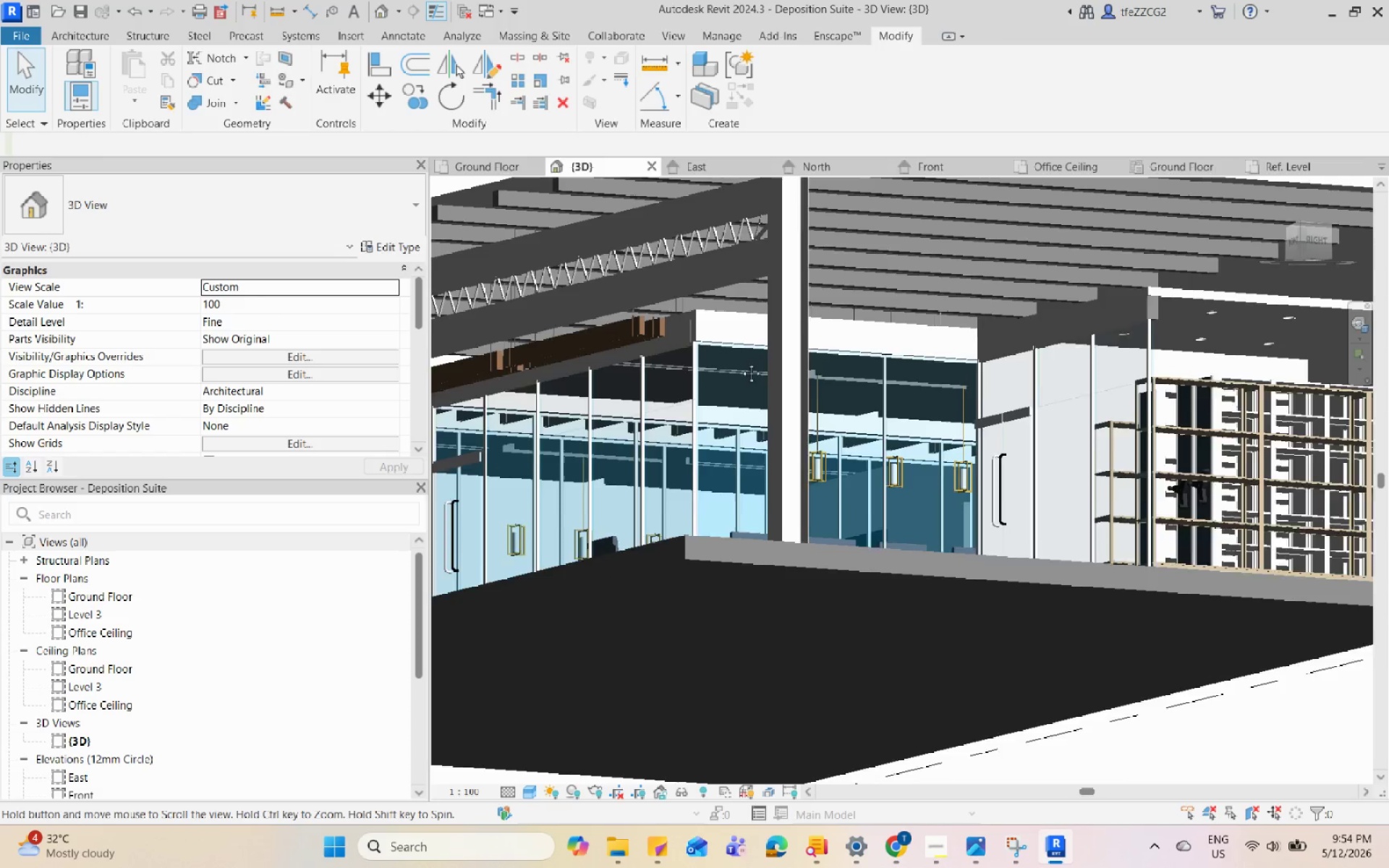 
scroll: coordinate [1006, 398], scroll_direction: down, amount: 13.0
 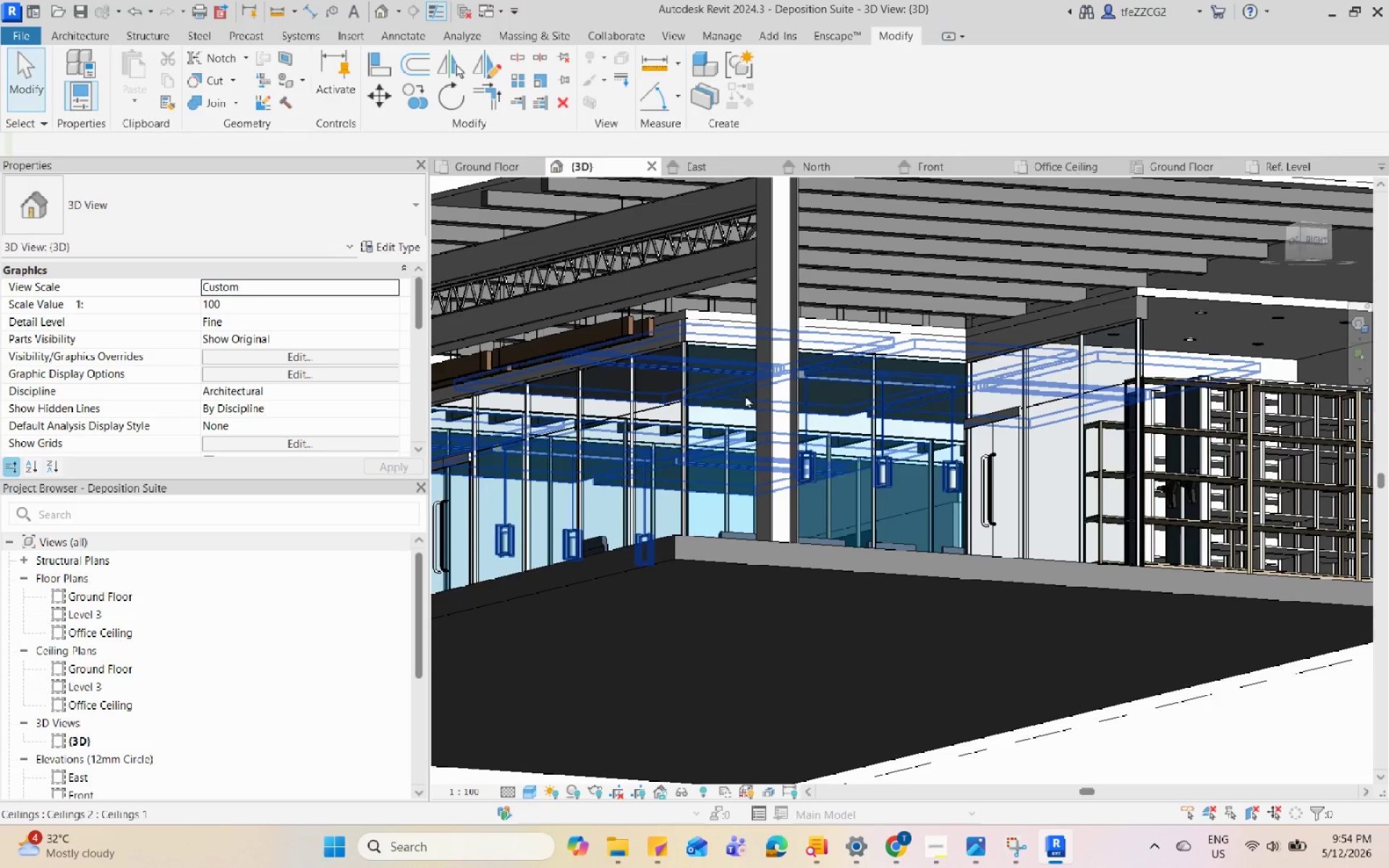 
hold_key(key=ShiftLeft, duration=2.41)
 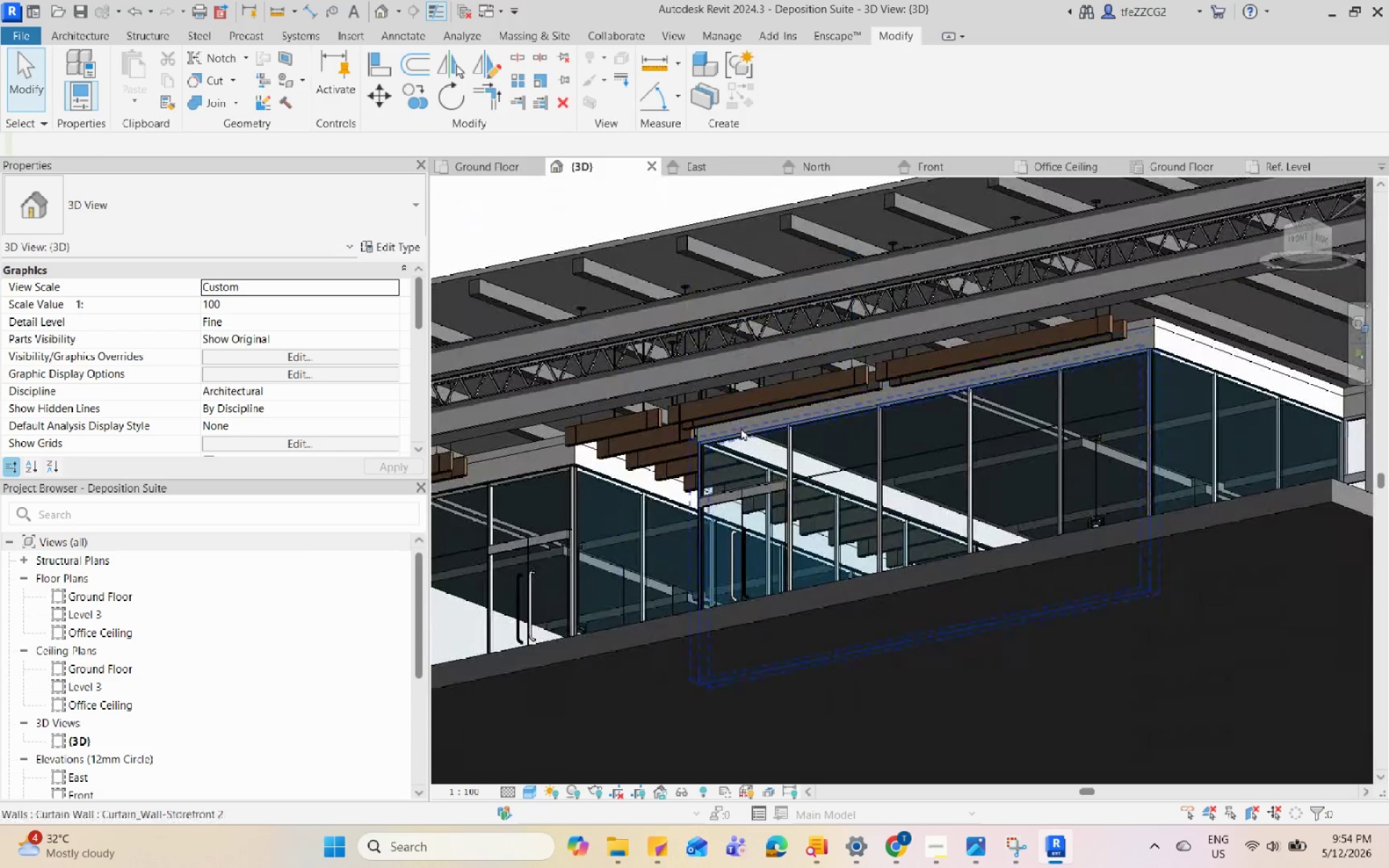 
scroll: coordinate [998, 717], scroll_direction: down, amount: 6.0
 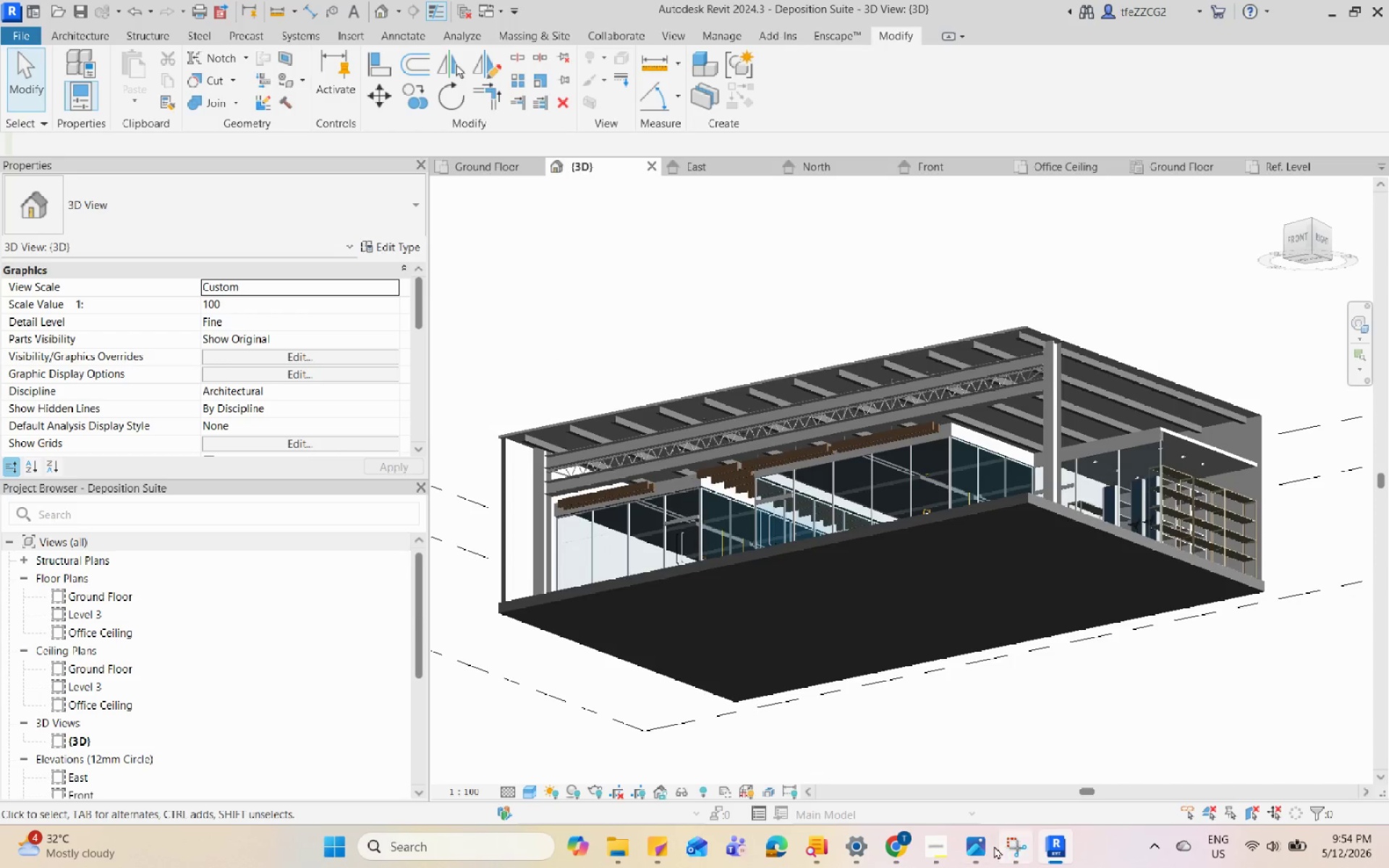 
left_click([986, 850])
 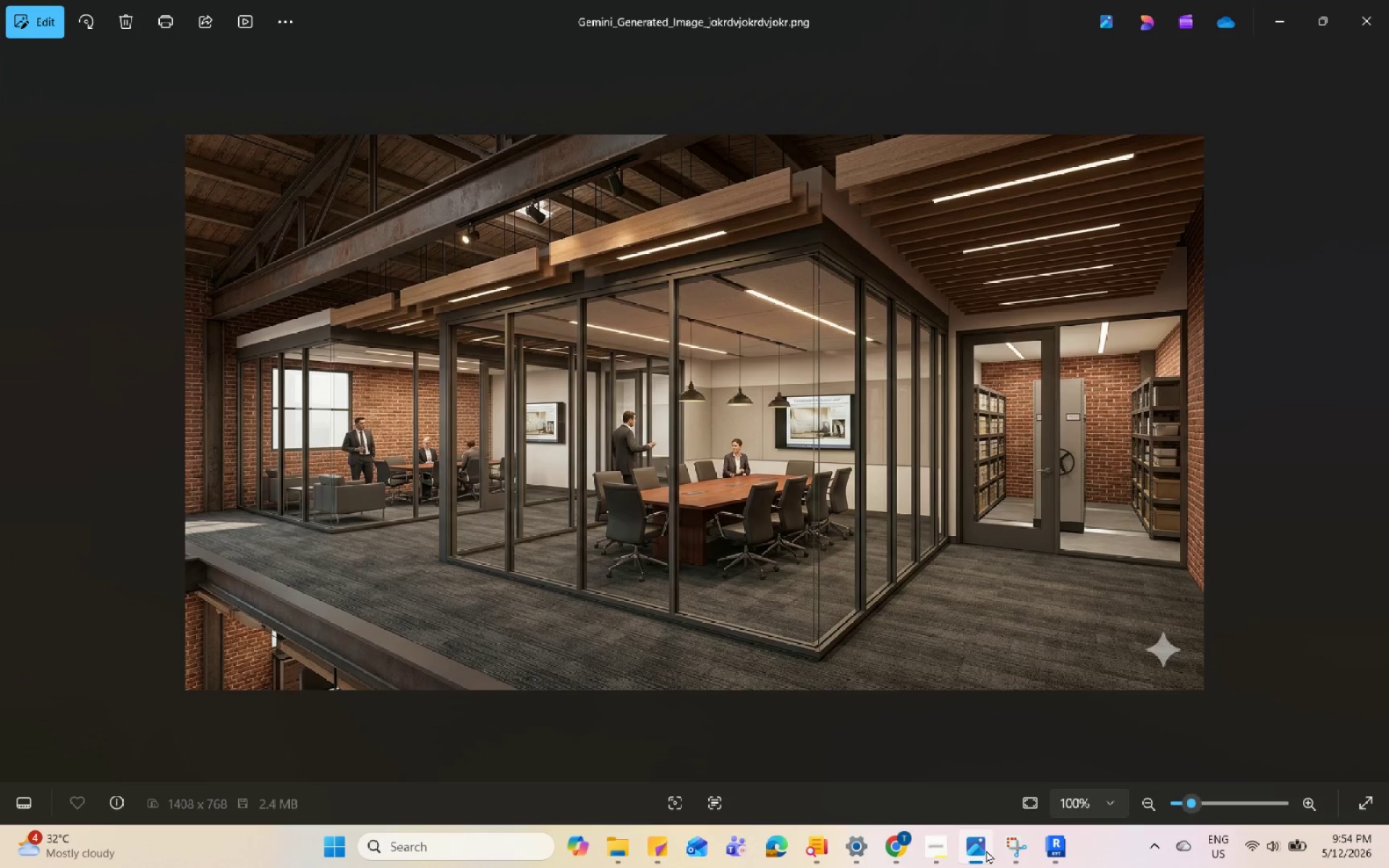 
left_click([986, 850])
 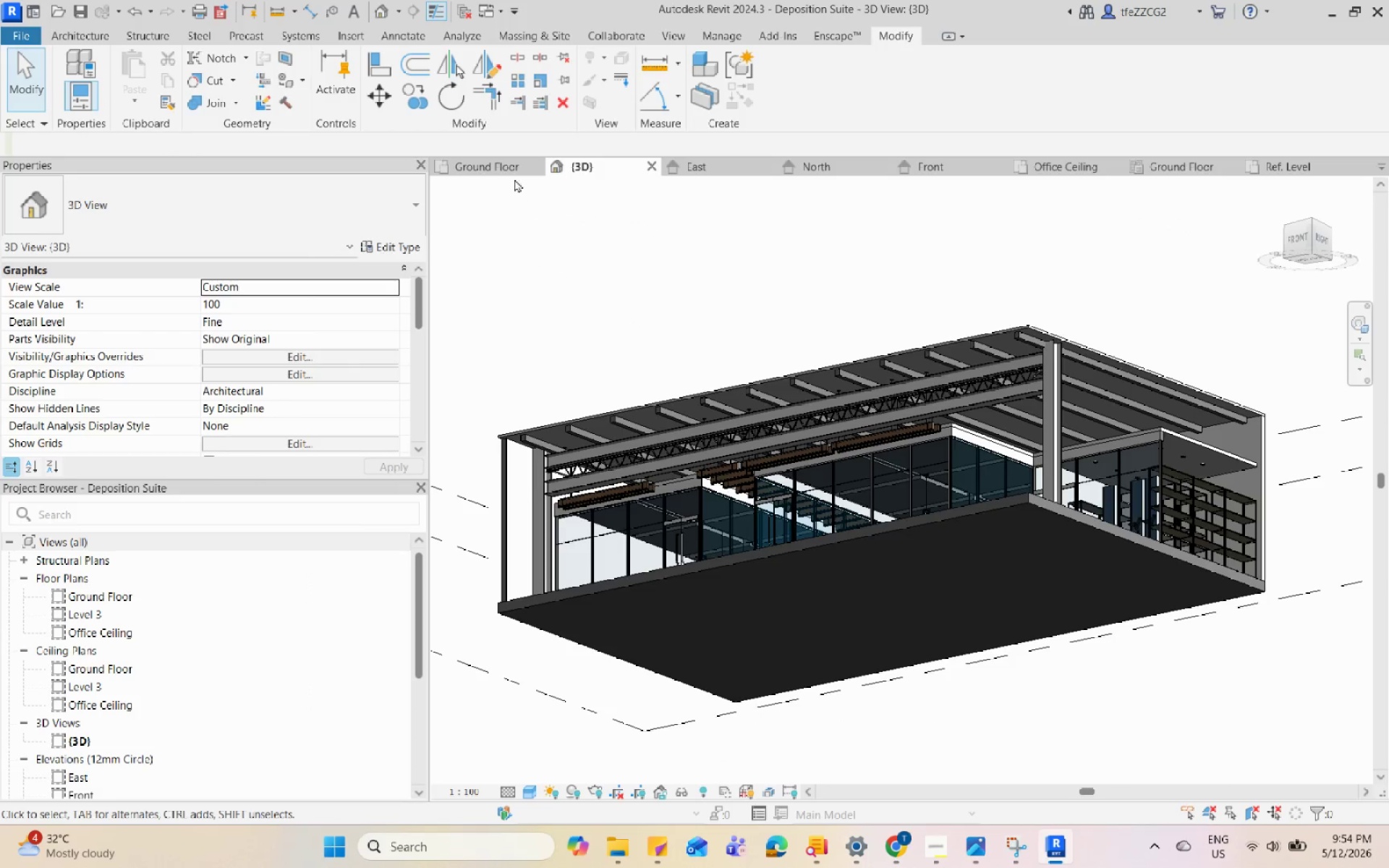 
left_click([509, 168])
 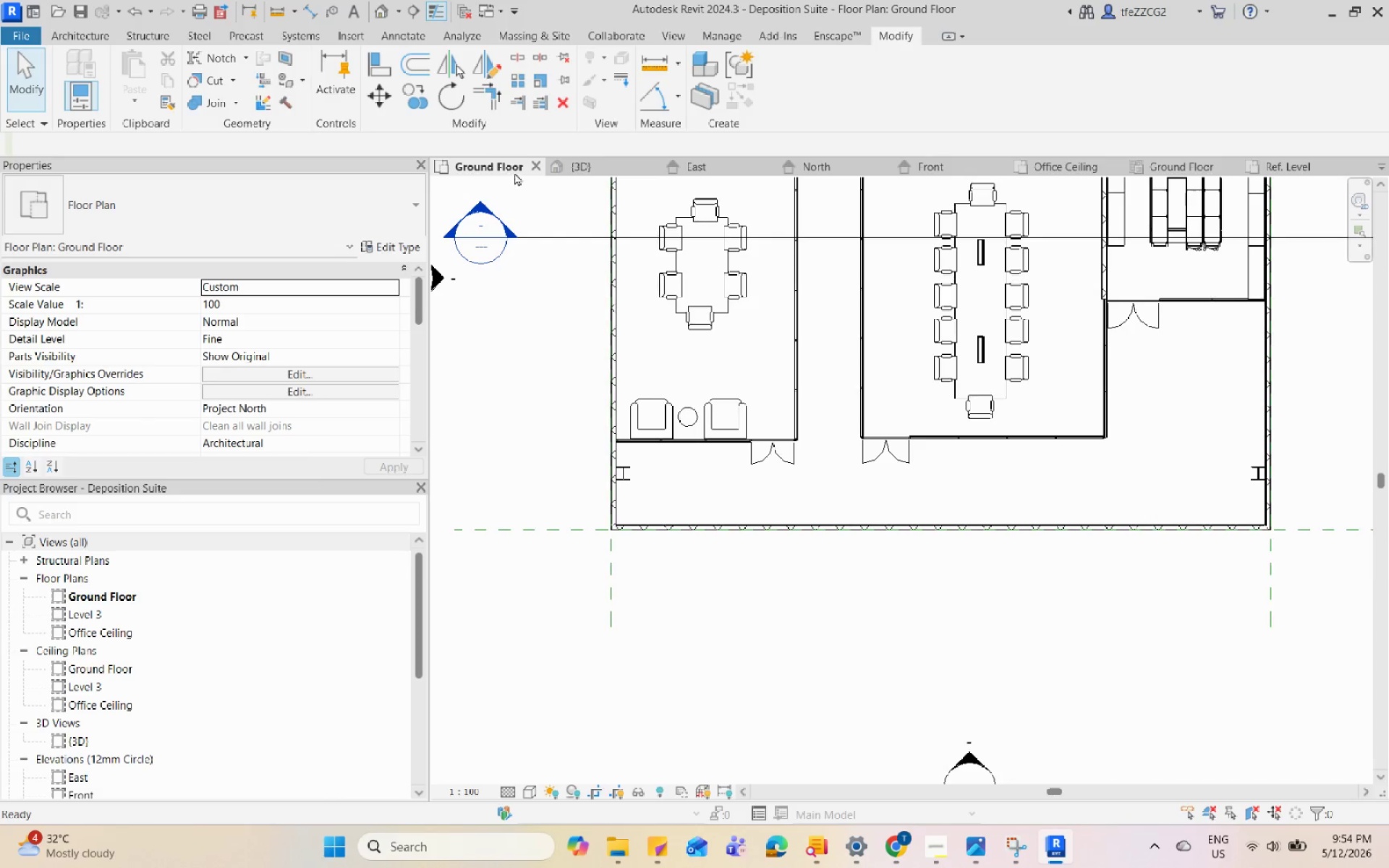 
scroll: coordinate [635, 412], scroll_direction: down, amount: 3.0
 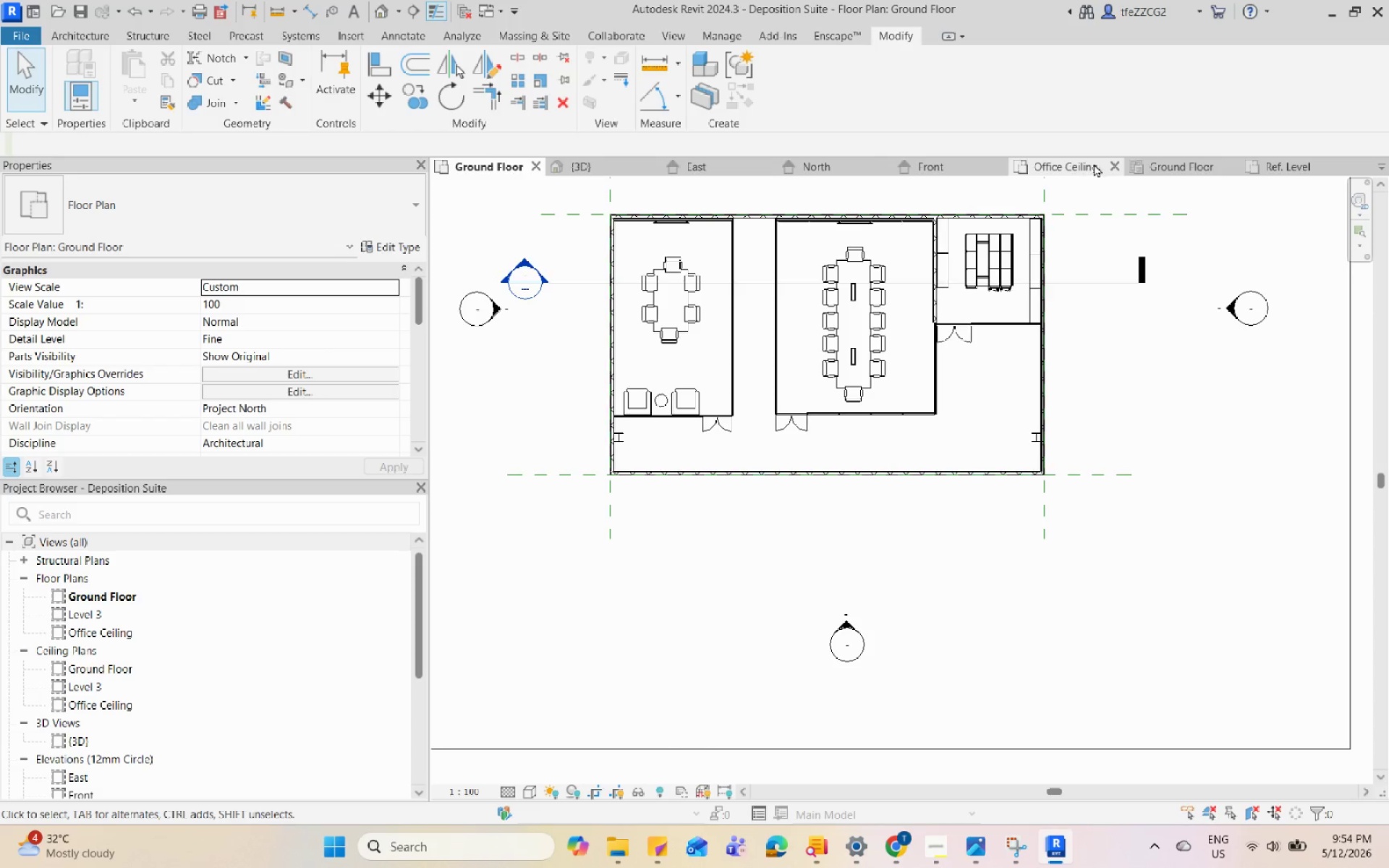 
left_click([1139, 167])
 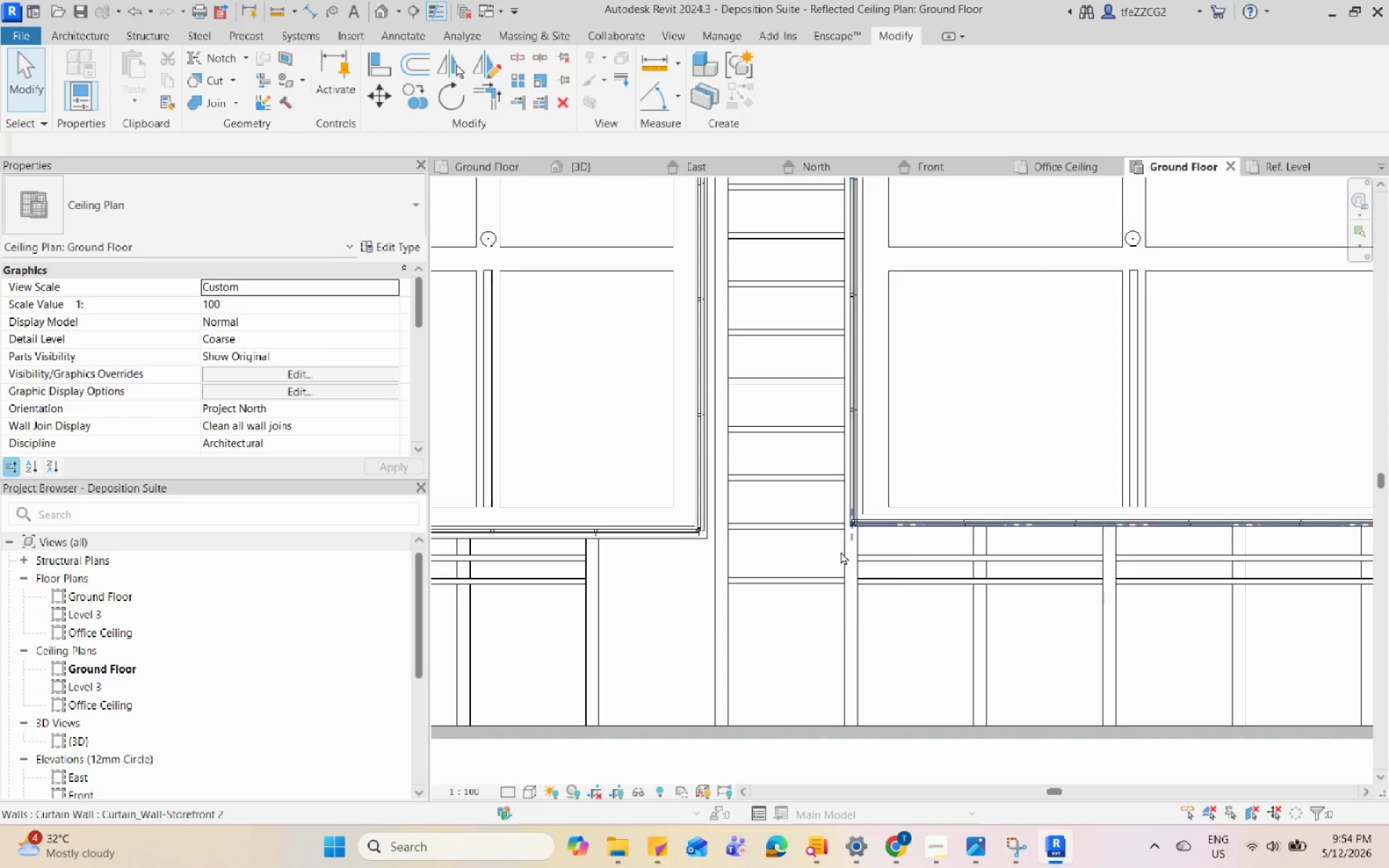 
scroll: coordinate [957, 555], scroll_direction: none, amount: 0.0
 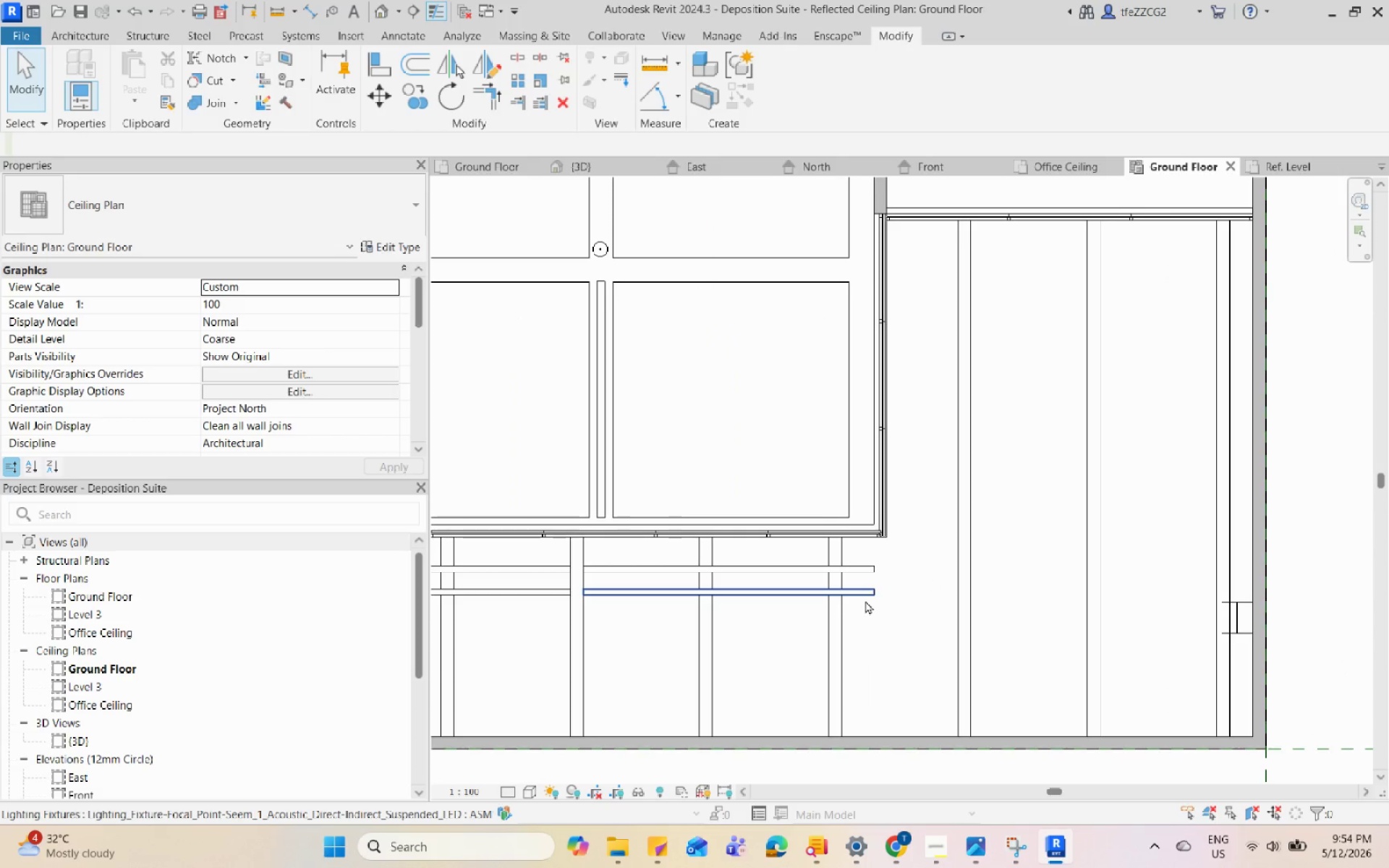 
left_click([865, 600])
 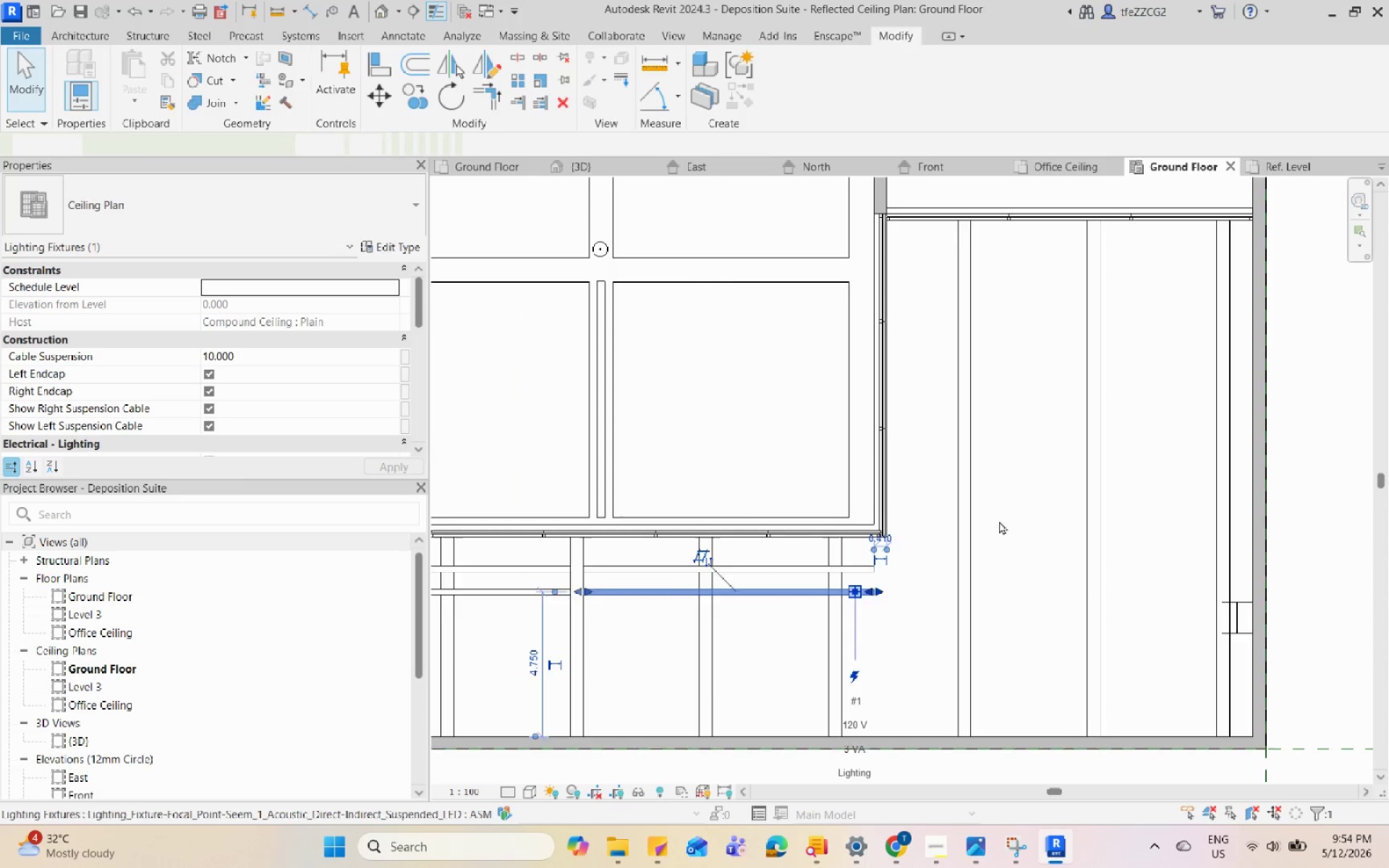 
scroll: coordinate [911, 574], scroll_direction: down, amount: 1.0
 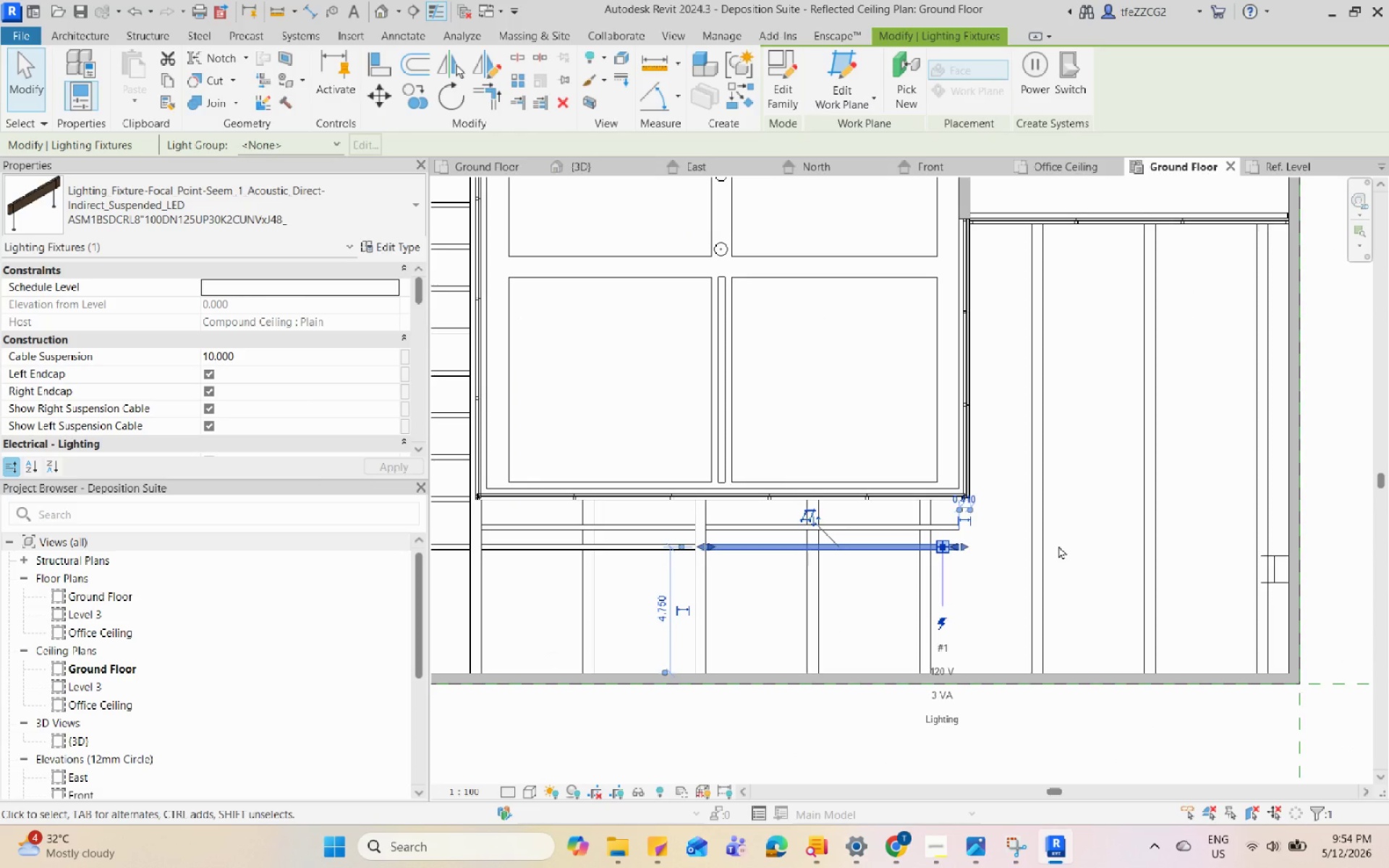 
type(co)
 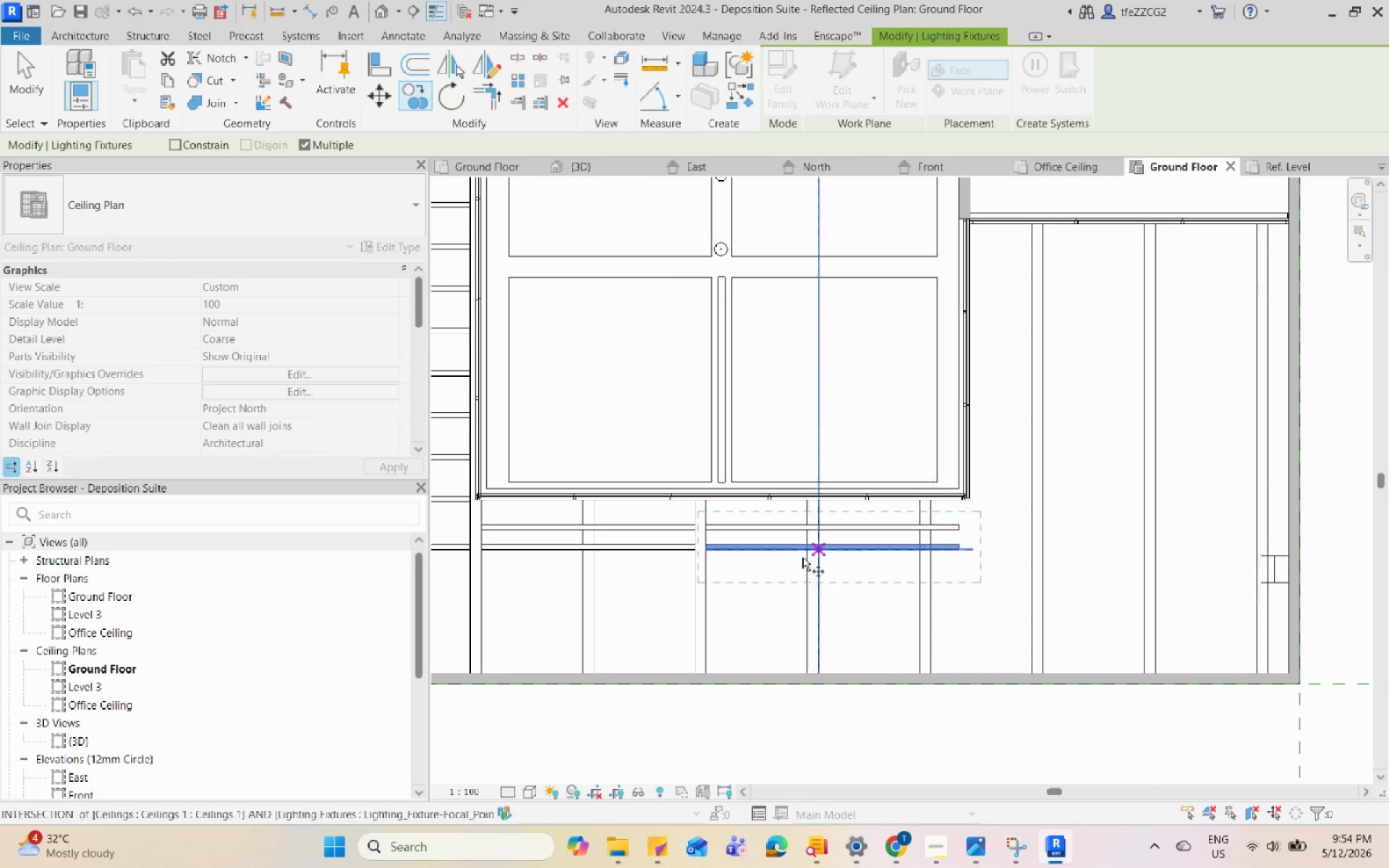 
scroll: coordinate [743, 559], scroll_direction: up, amount: 3.0
 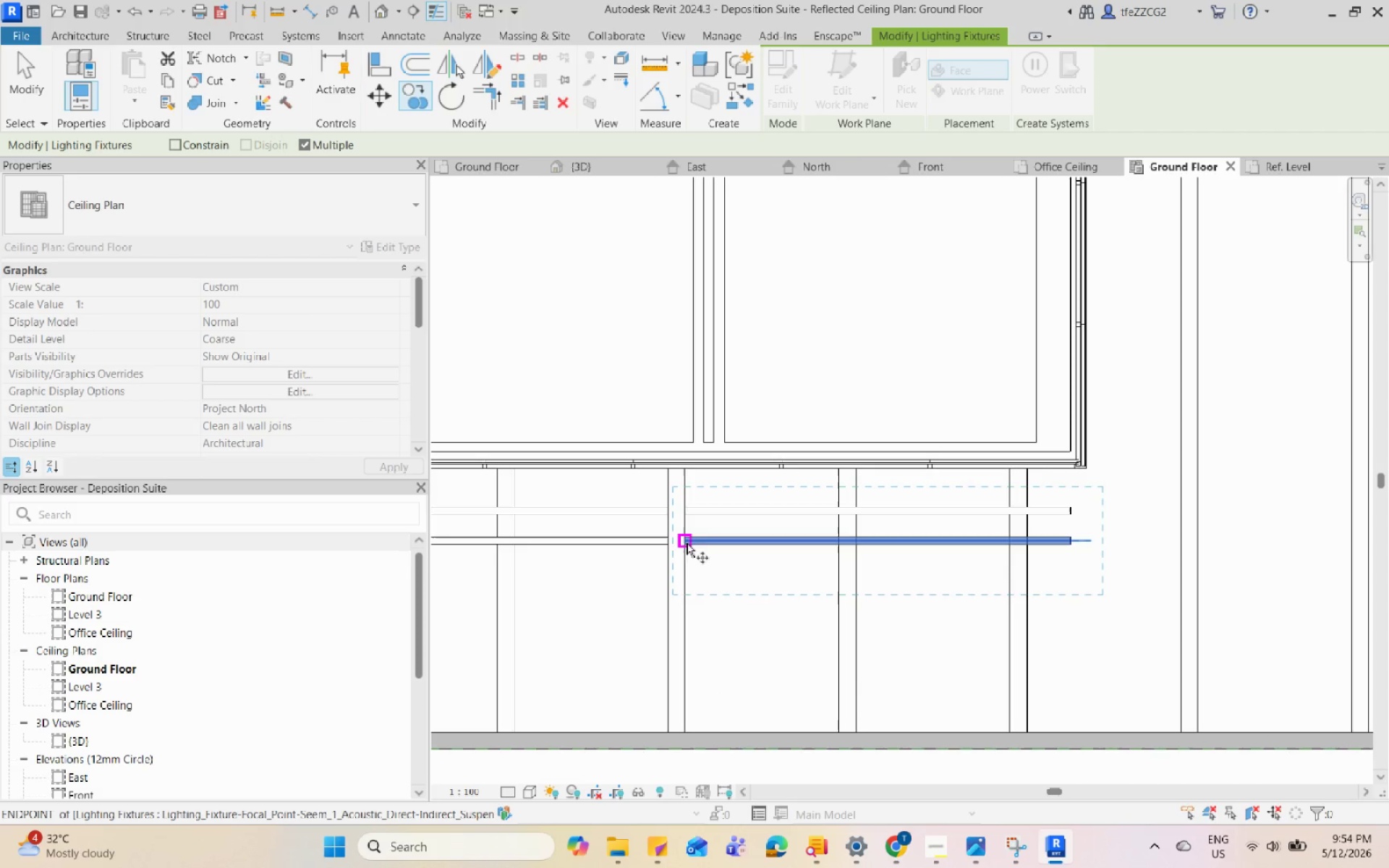 
left_click([685, 543])
 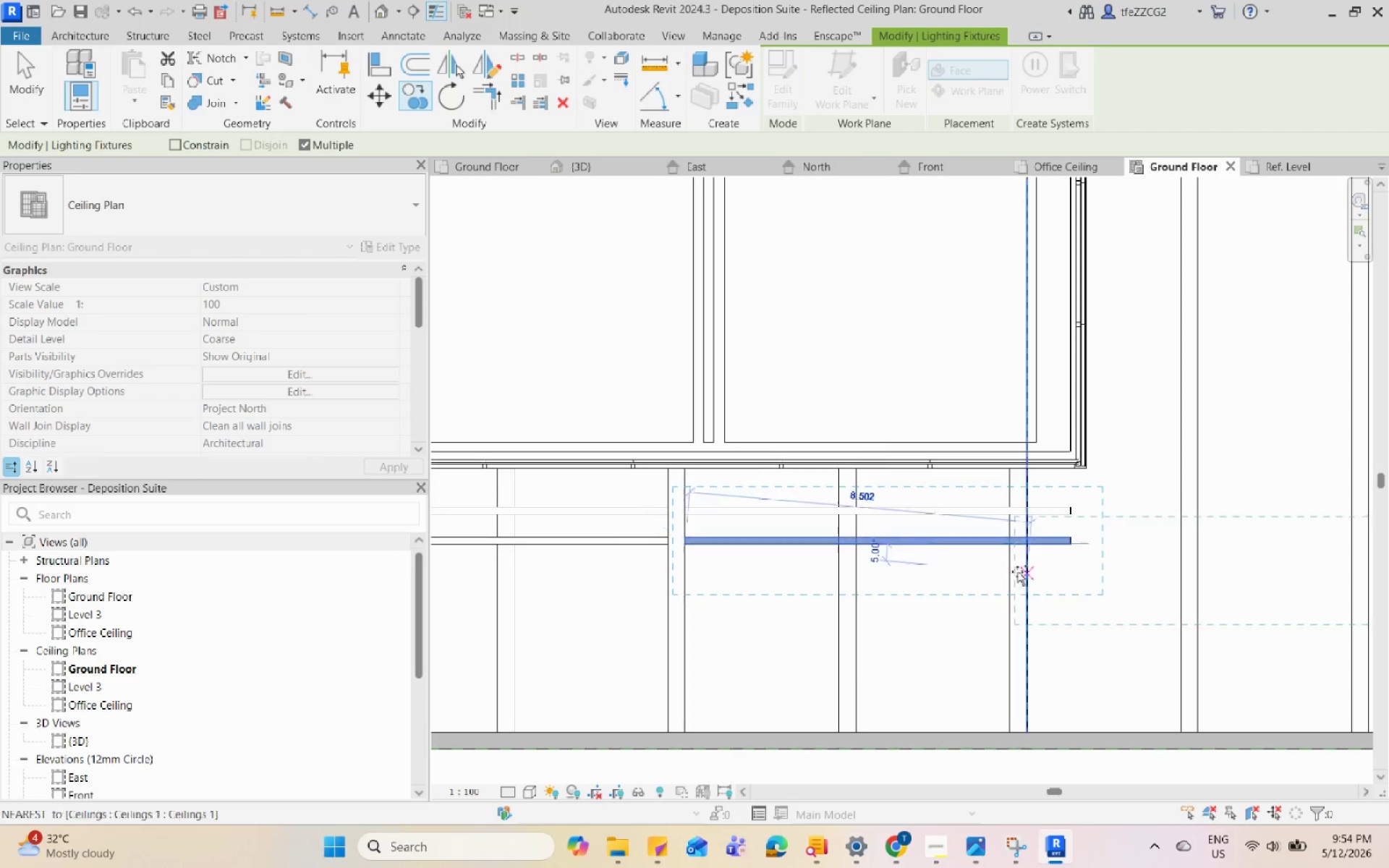 
scroll: coordinate [955, 542], scroll_direction: none, amount: 0.0
 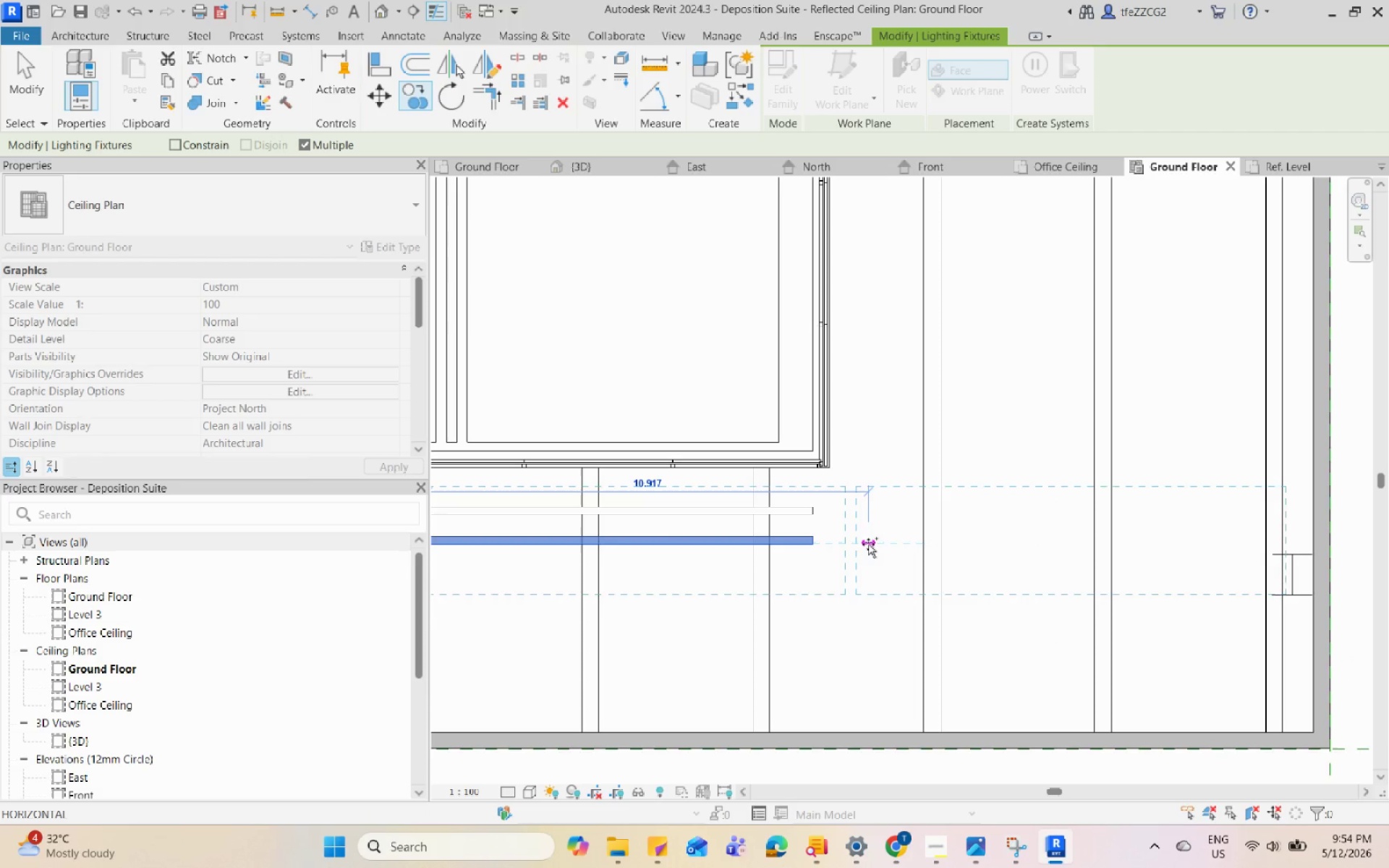 
left_click([864, 545])
 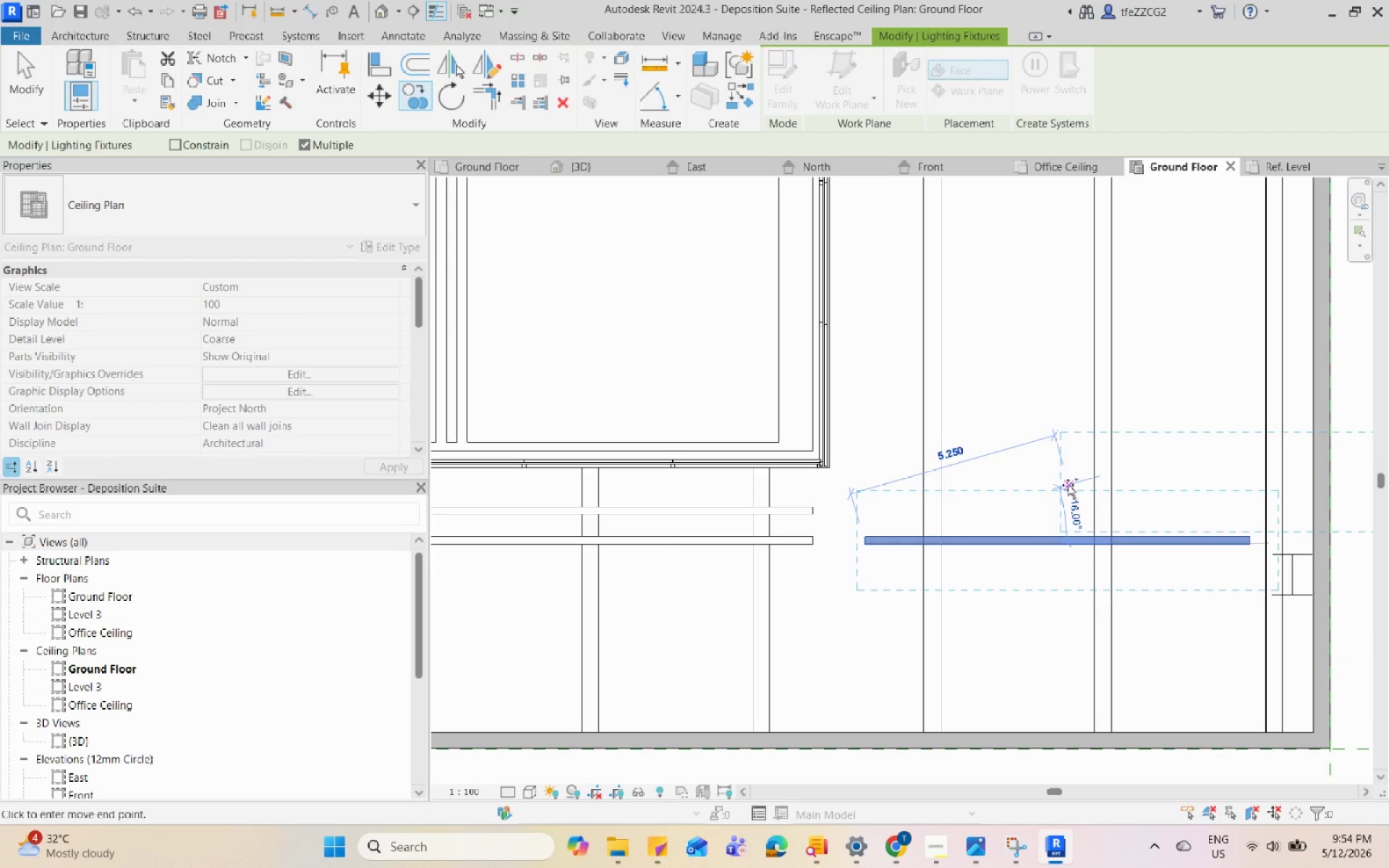 
key(Escape)
 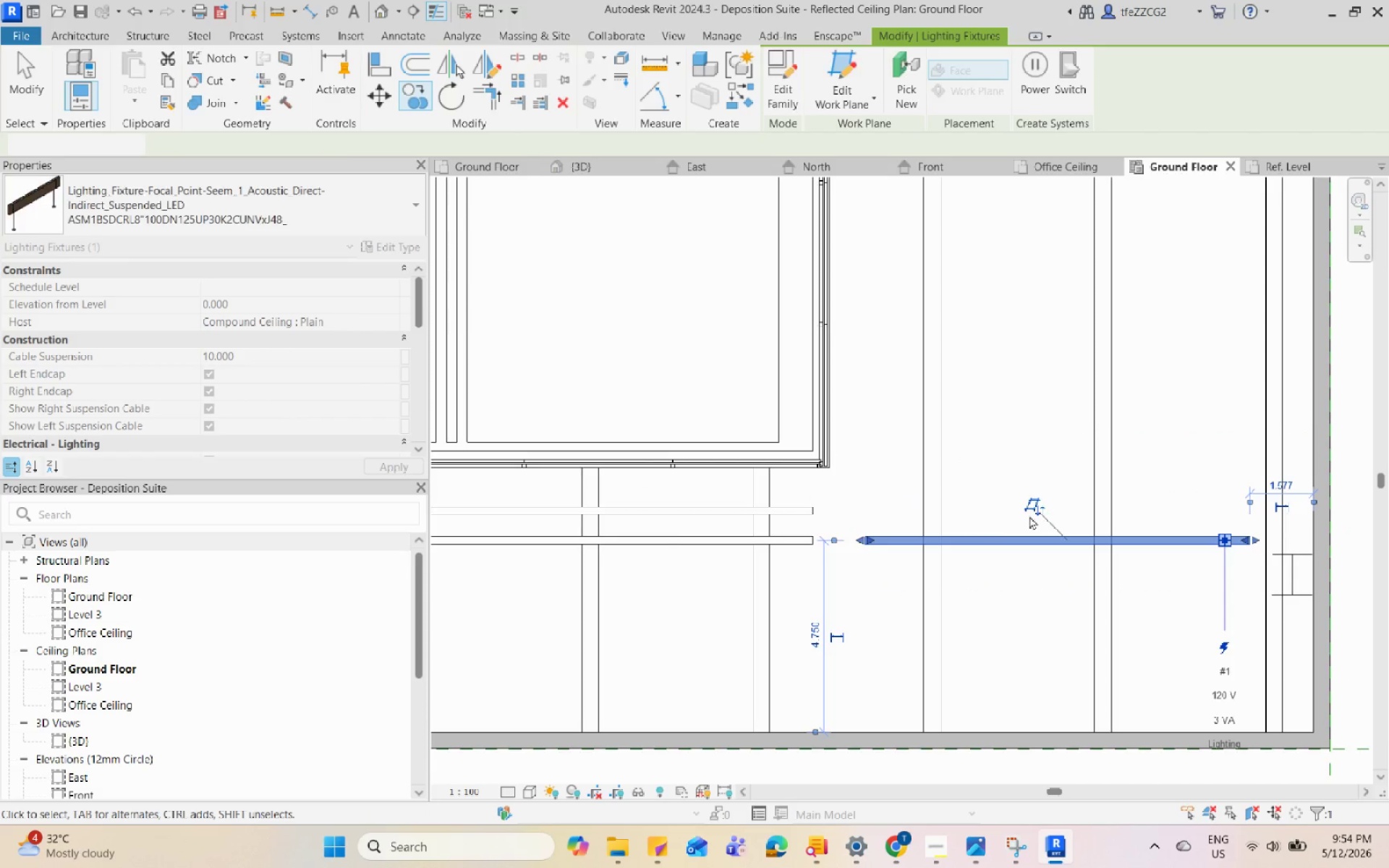 
key(Escape)
 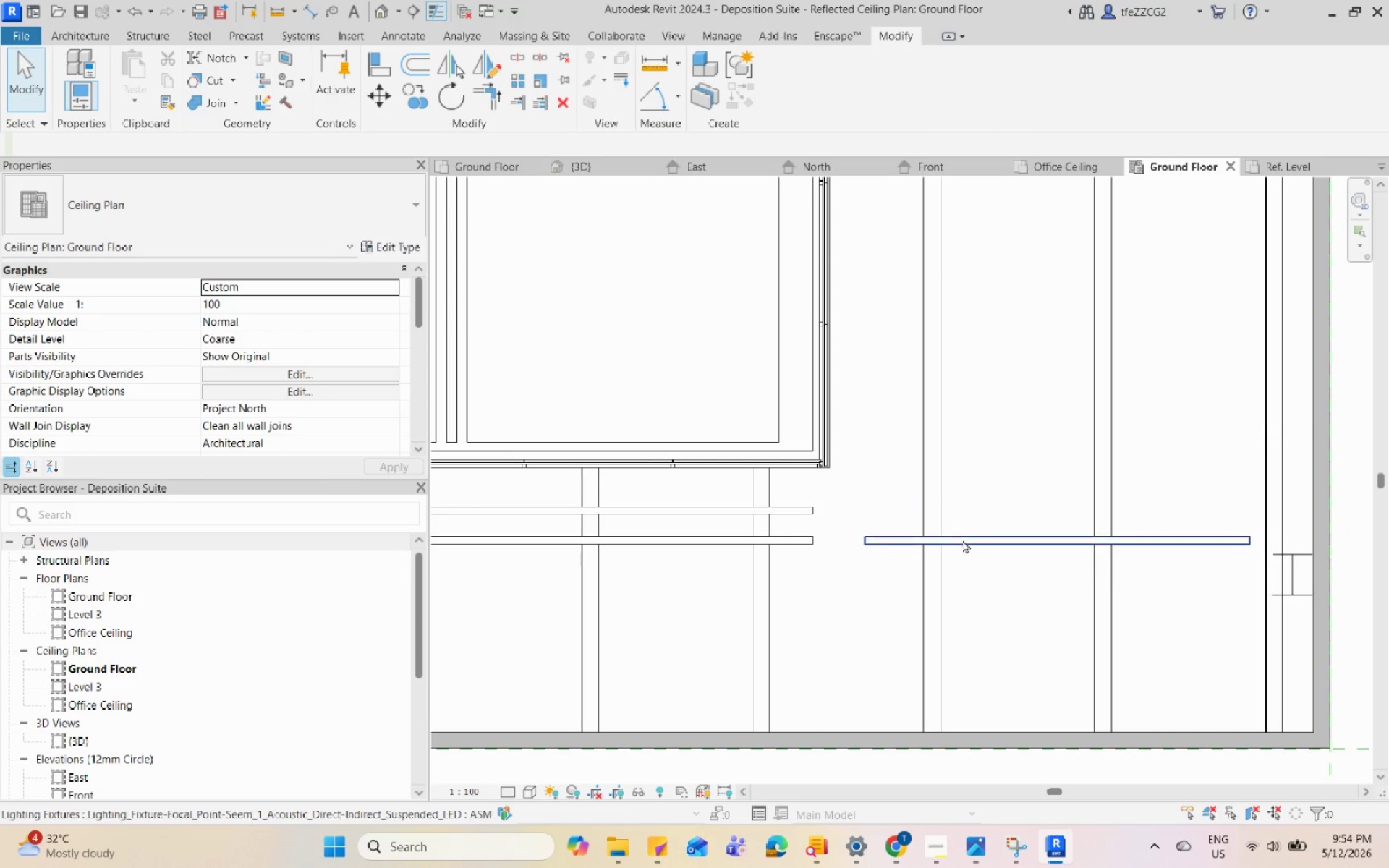 
left_click([962, 536])
 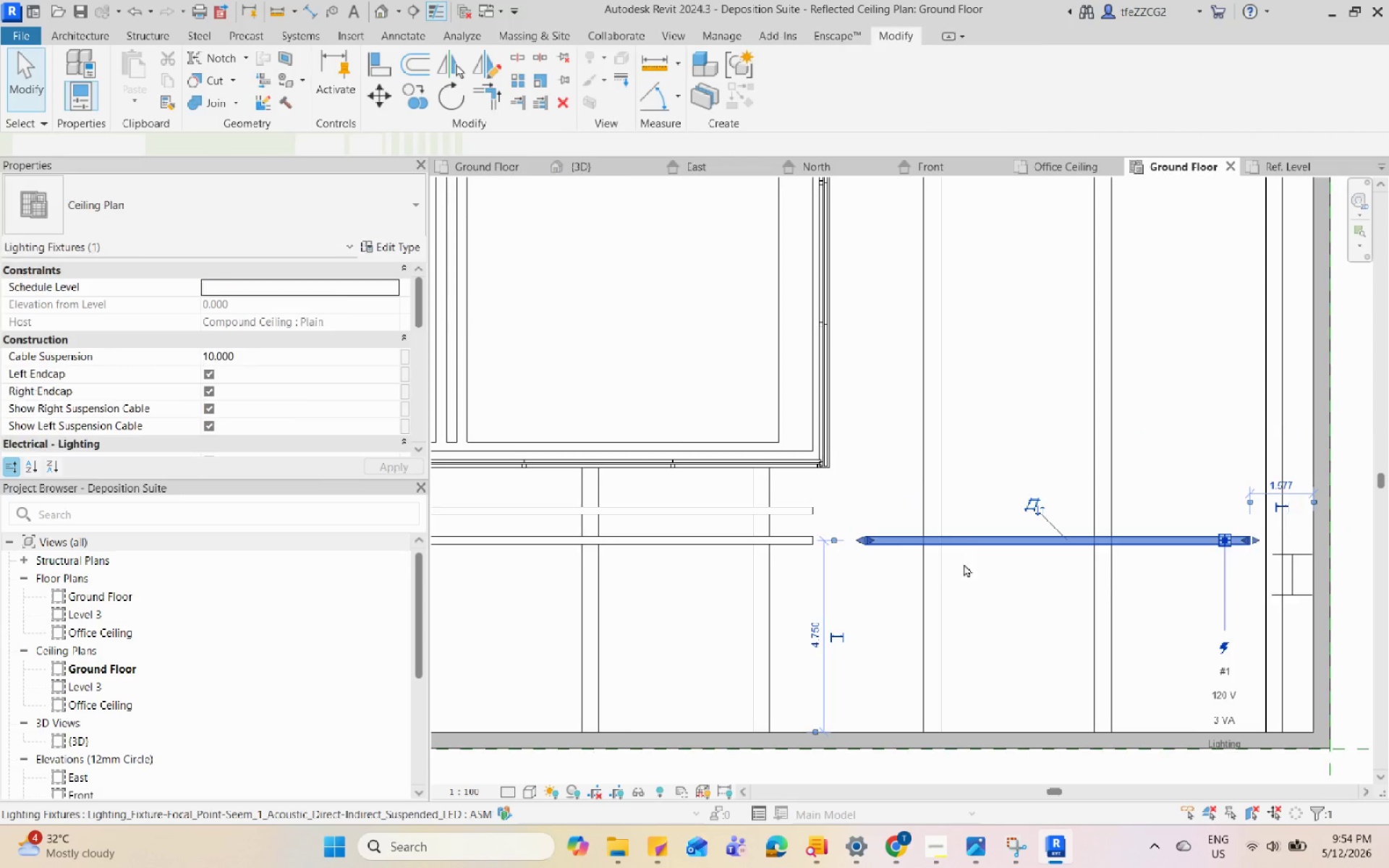 
scroll: coordinate [938, 603], scroll_direction: down, amount: 4.0
 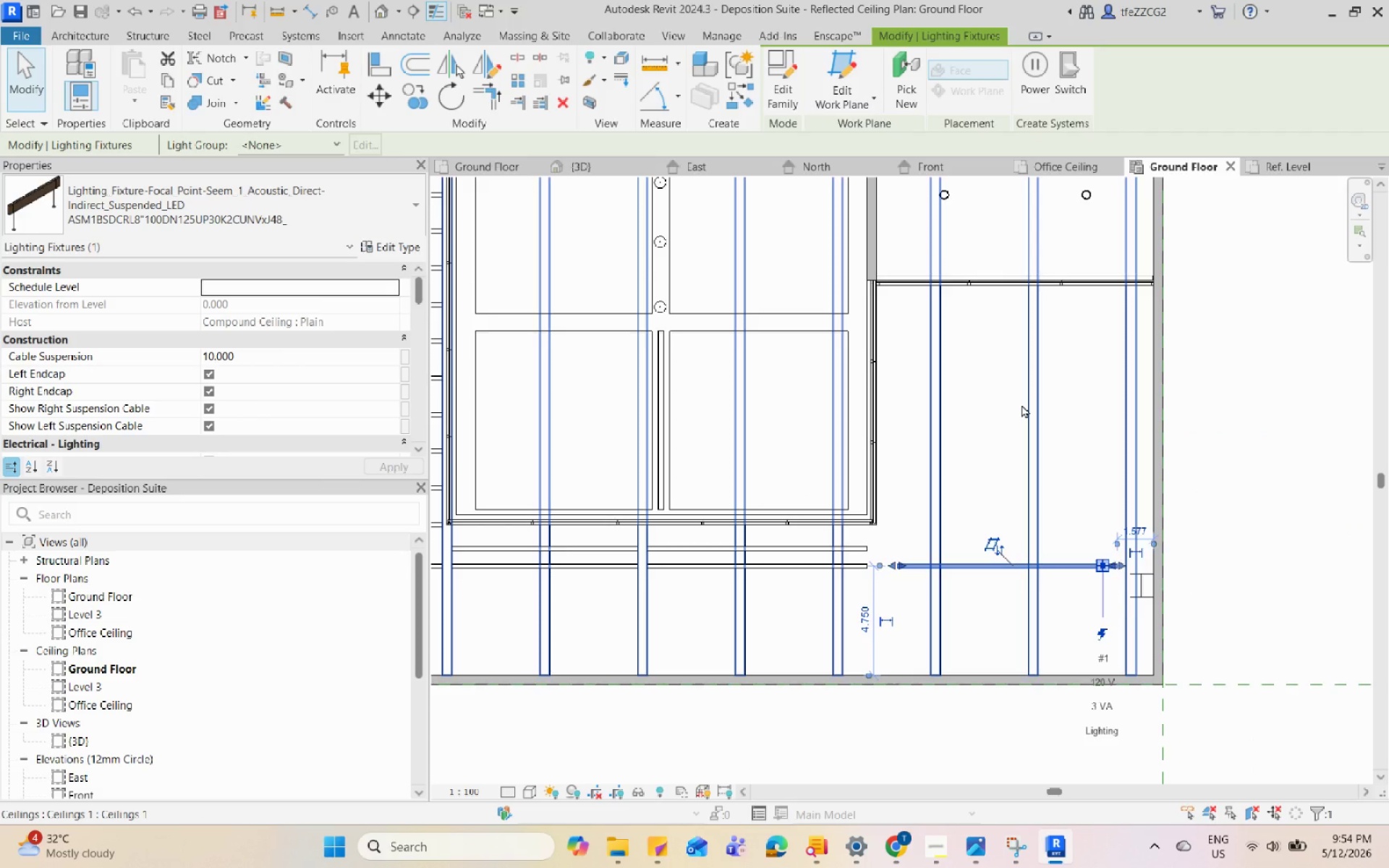 
type(co)
 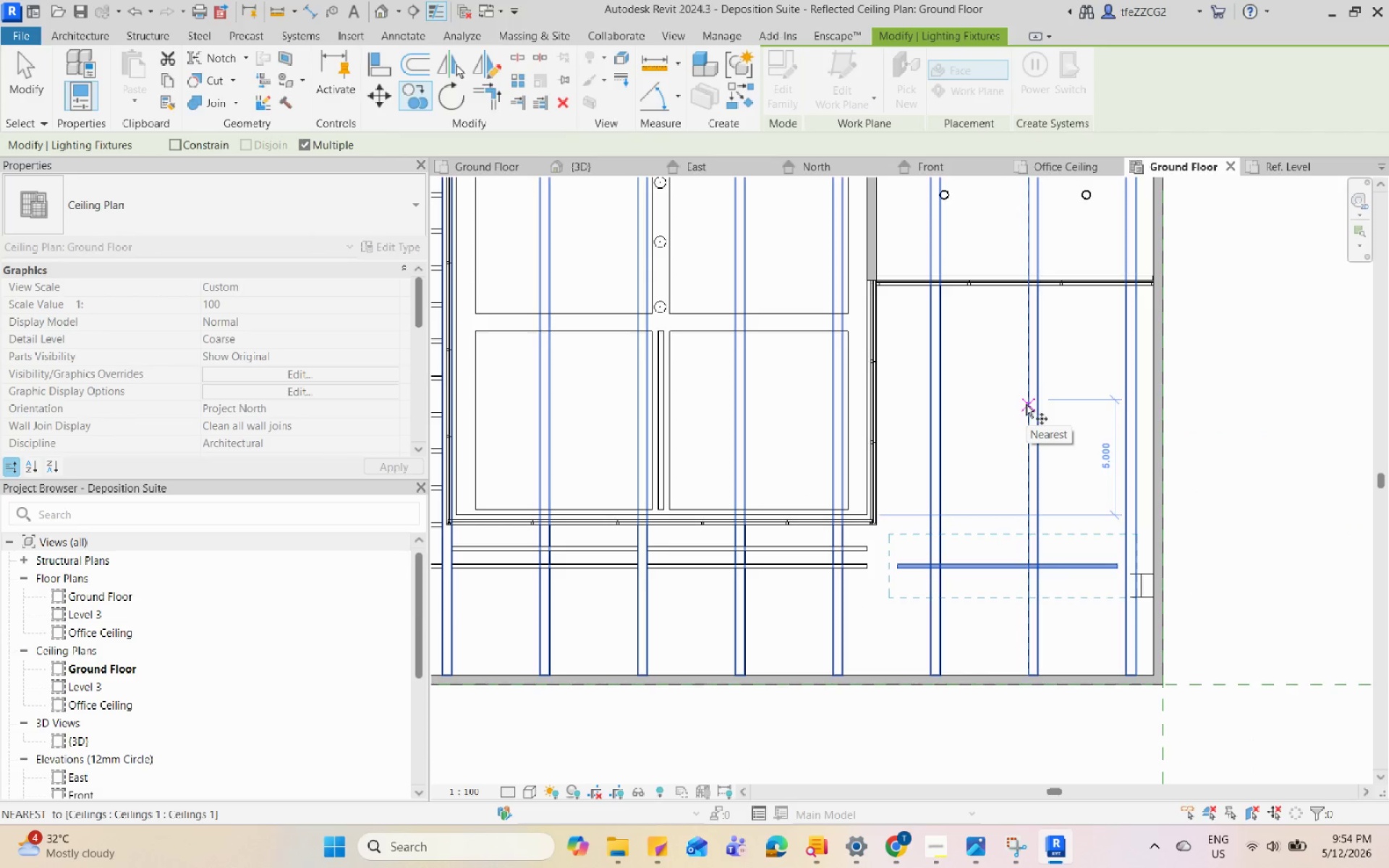 
key(Escape)
 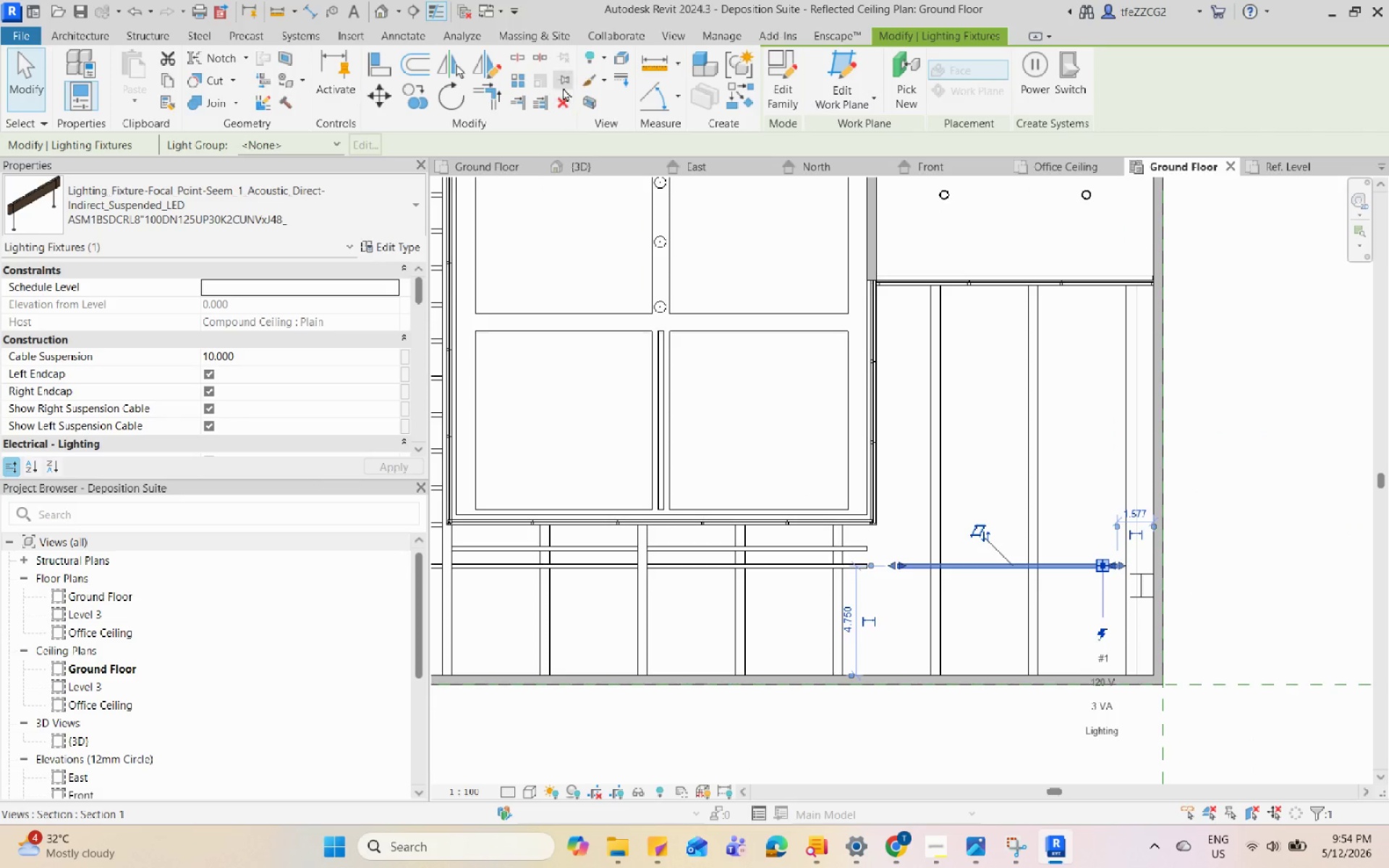 
left_click([523, 82])
 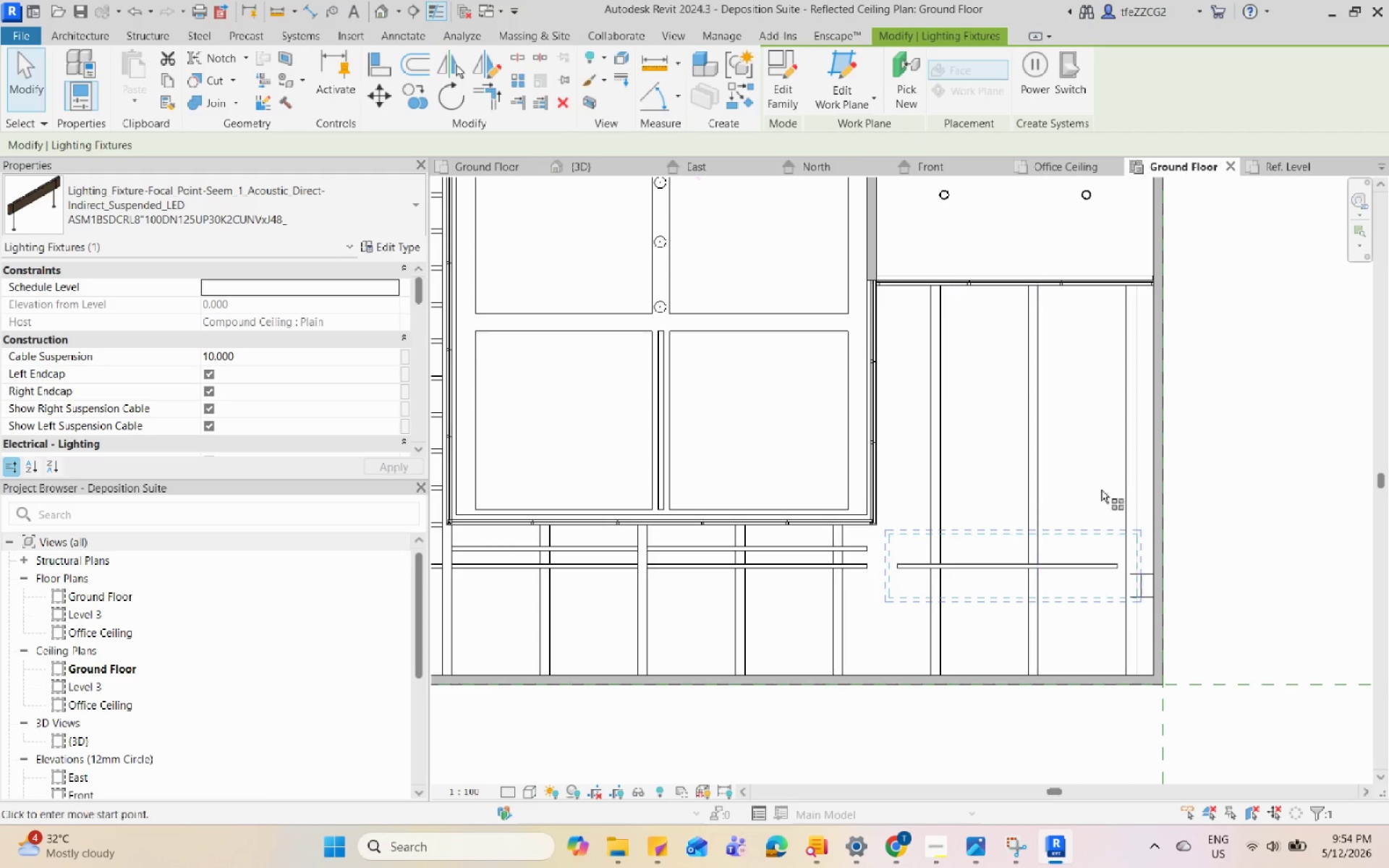 
scroll: coordinate [1105, 522], scroll_direction: up, amount: 4.0
 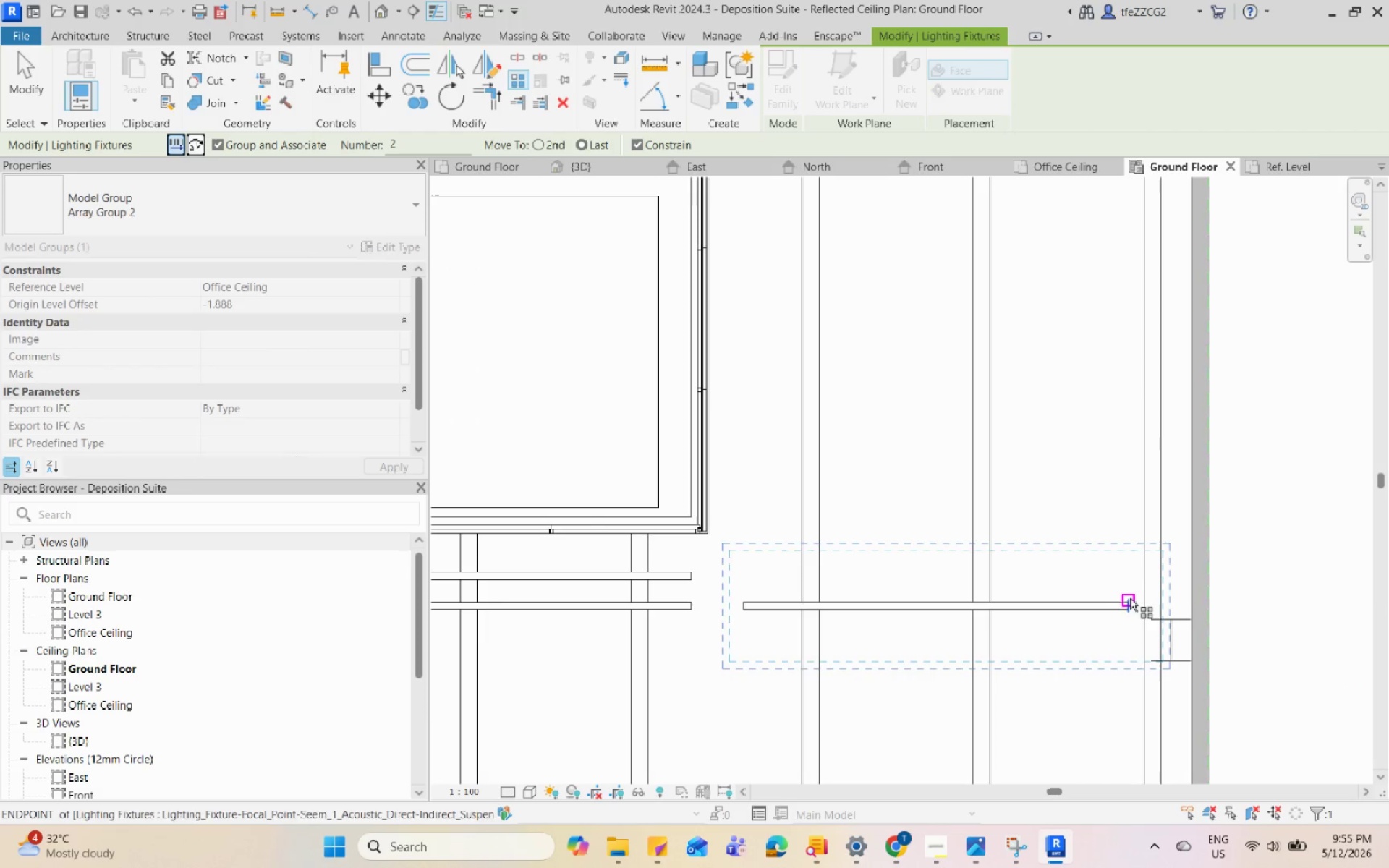 
scroll: coordinate [1118, 576], scroll_direction: down, amount: 6.0
 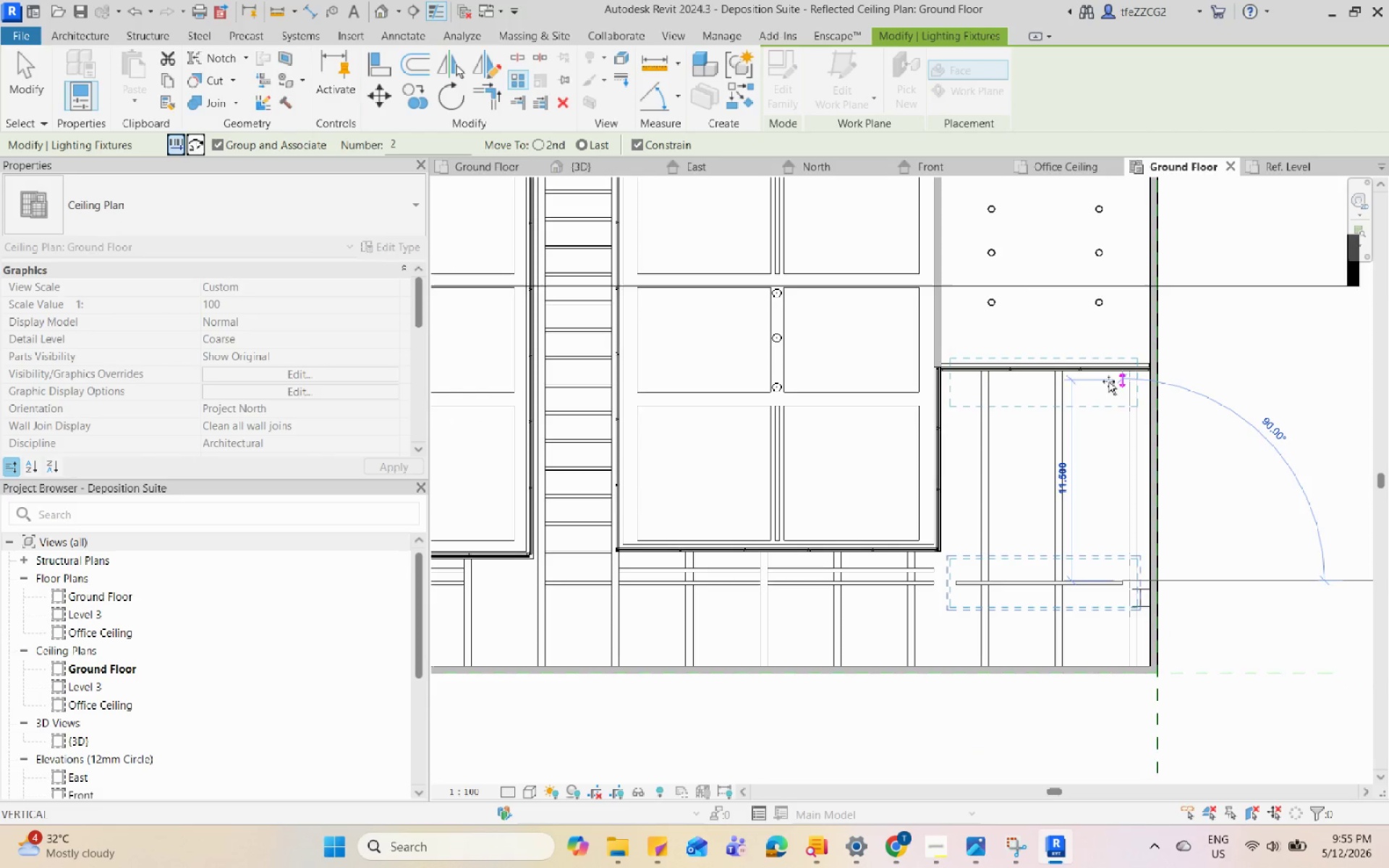 
left_click([1108, 381])
 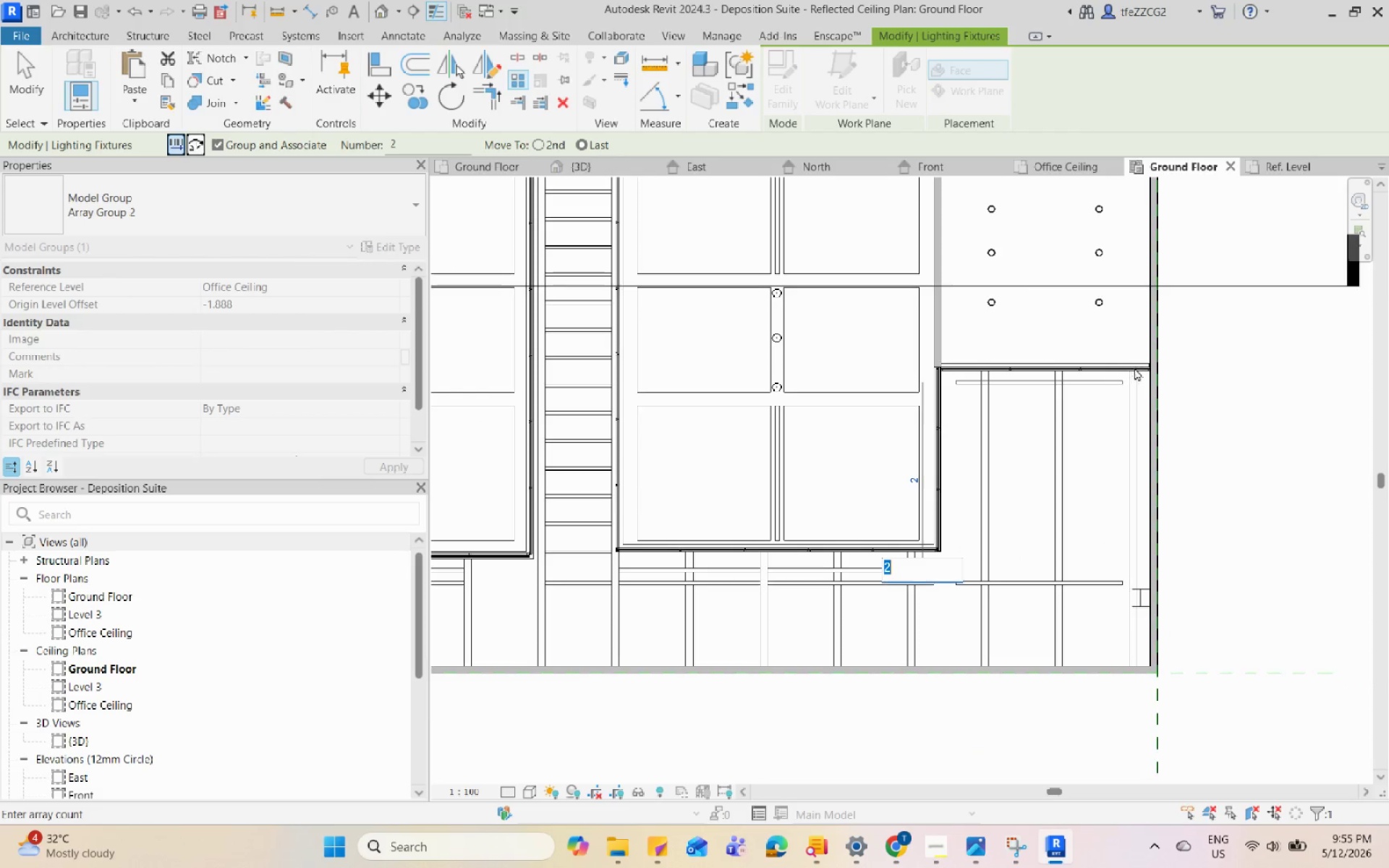 
scroll: coordinate [1134, 370], scroll_direction: down, amount: 2.0
 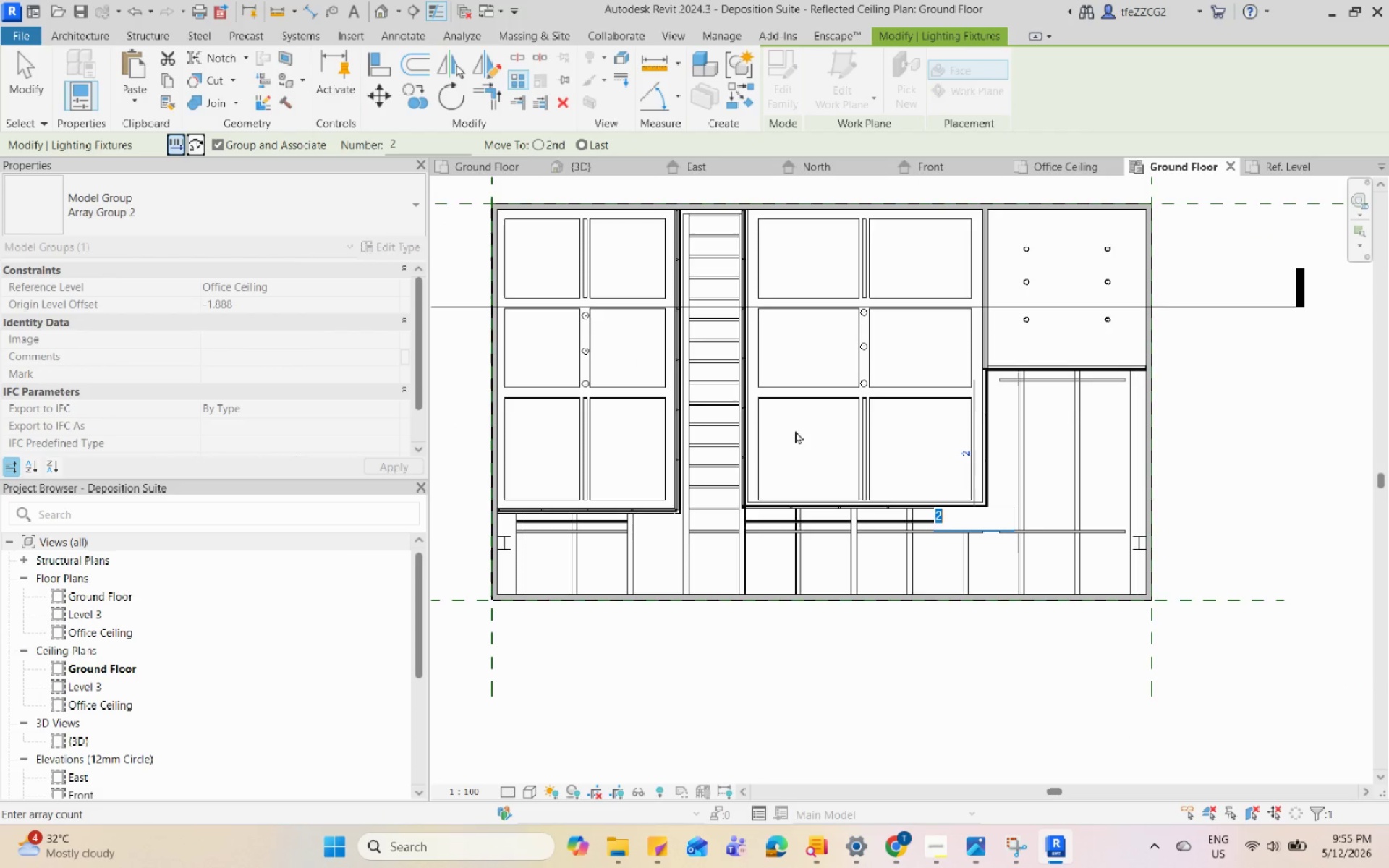 
key(Numpad6)
 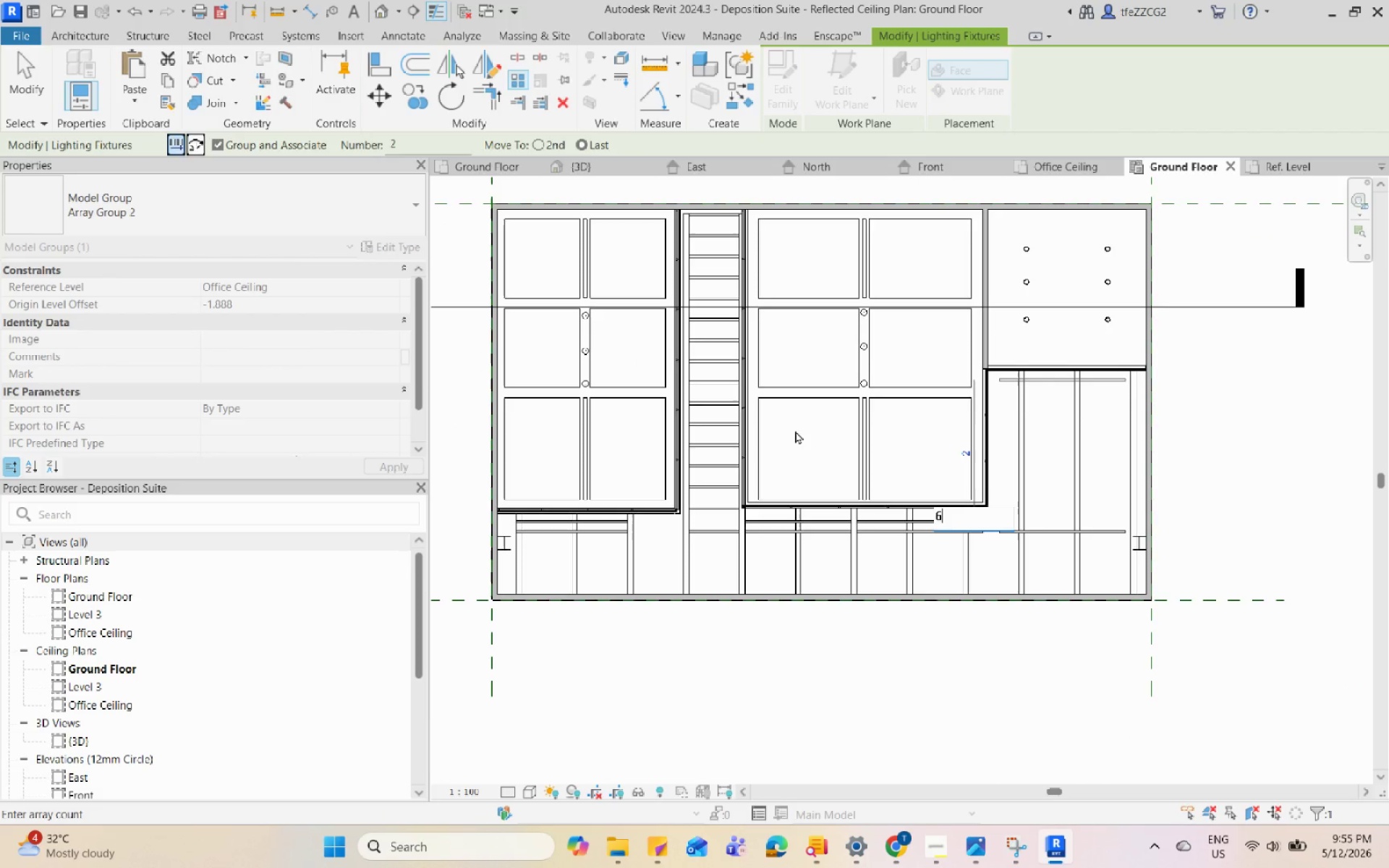 
key(Enter)
 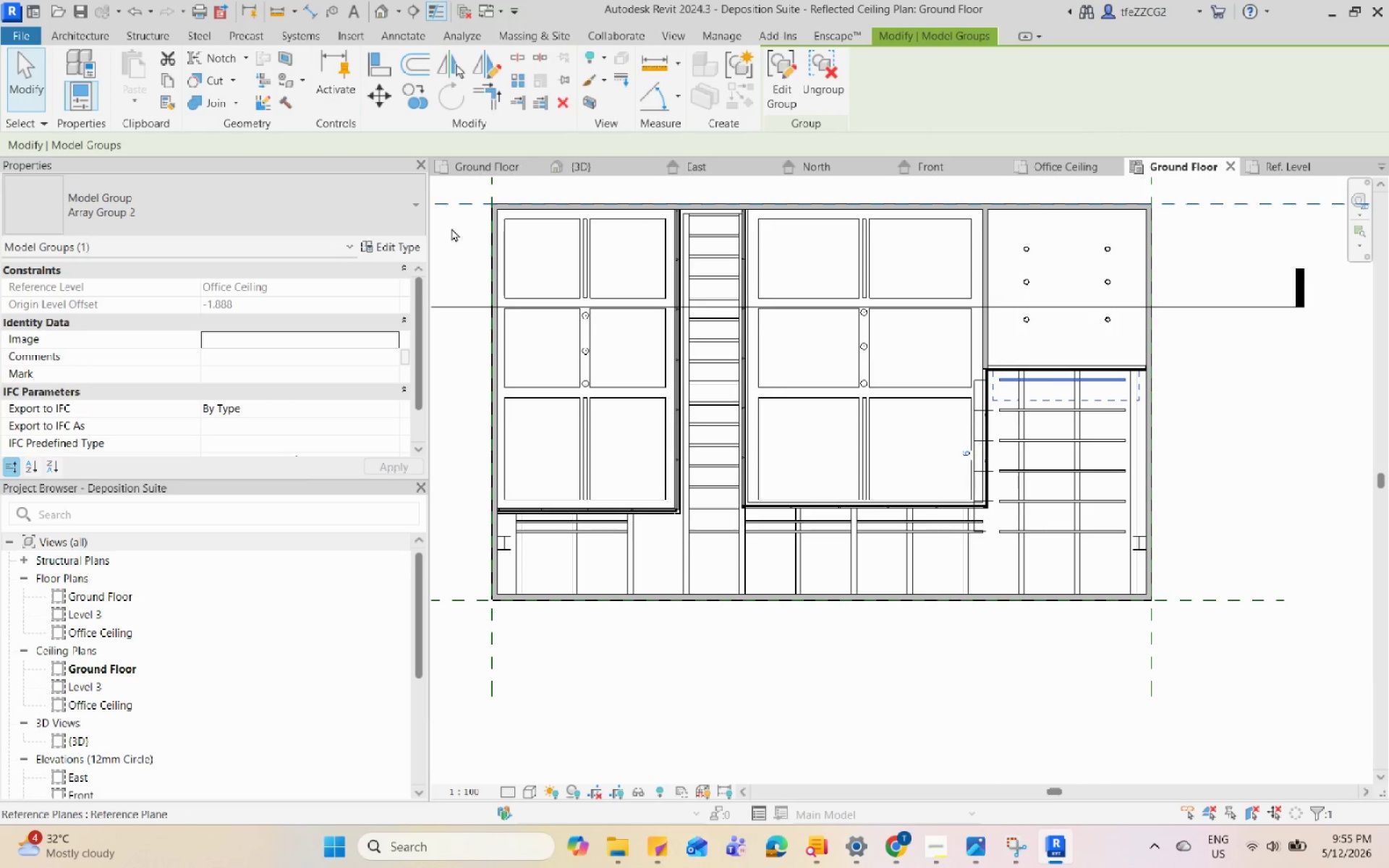 
scroll: coordinate [1025, 461], scroll_direction: up, amount: 1.0
 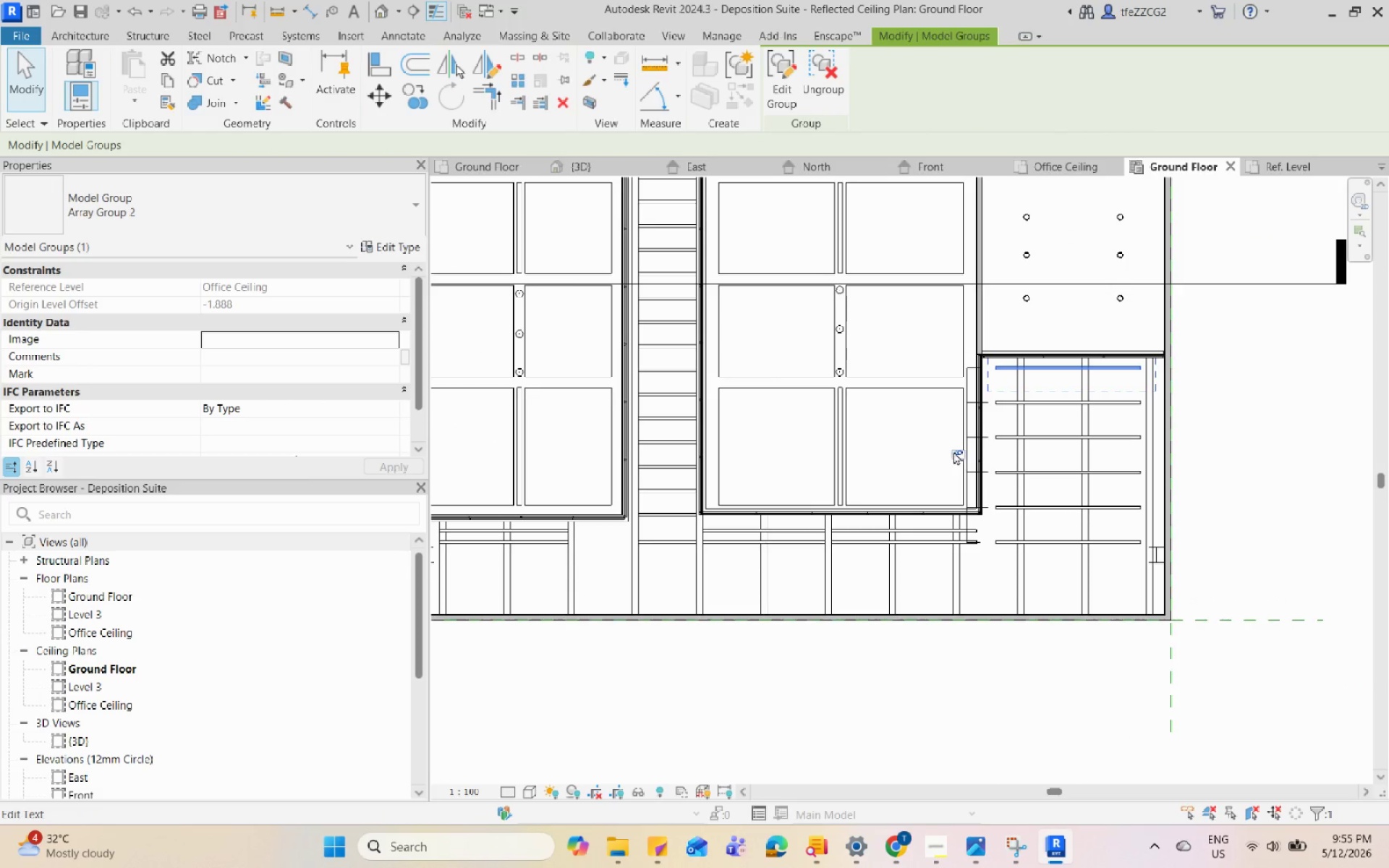 
left_click([954, 451])
 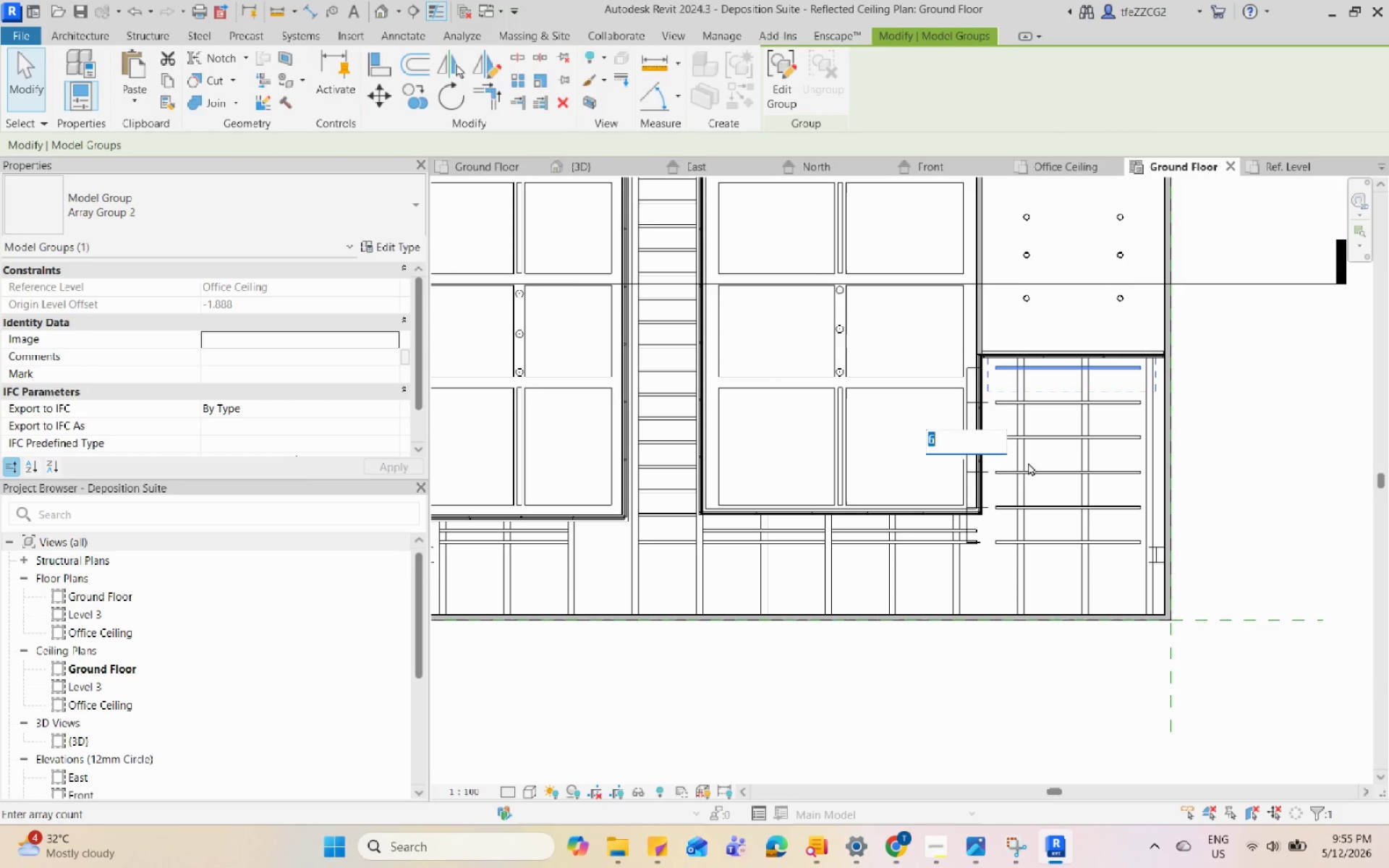 
key(Numpad7)
 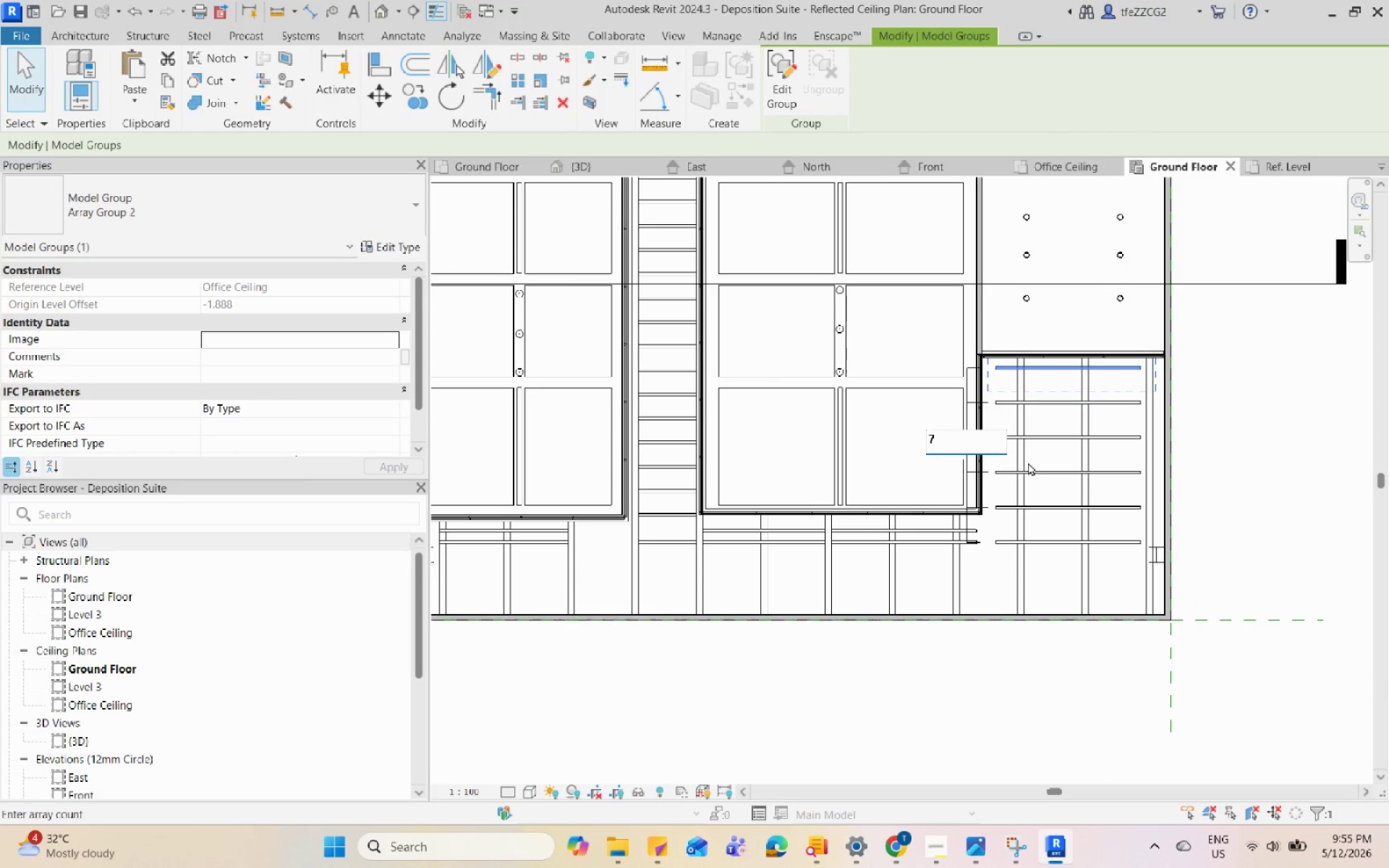 
key(Enter)
 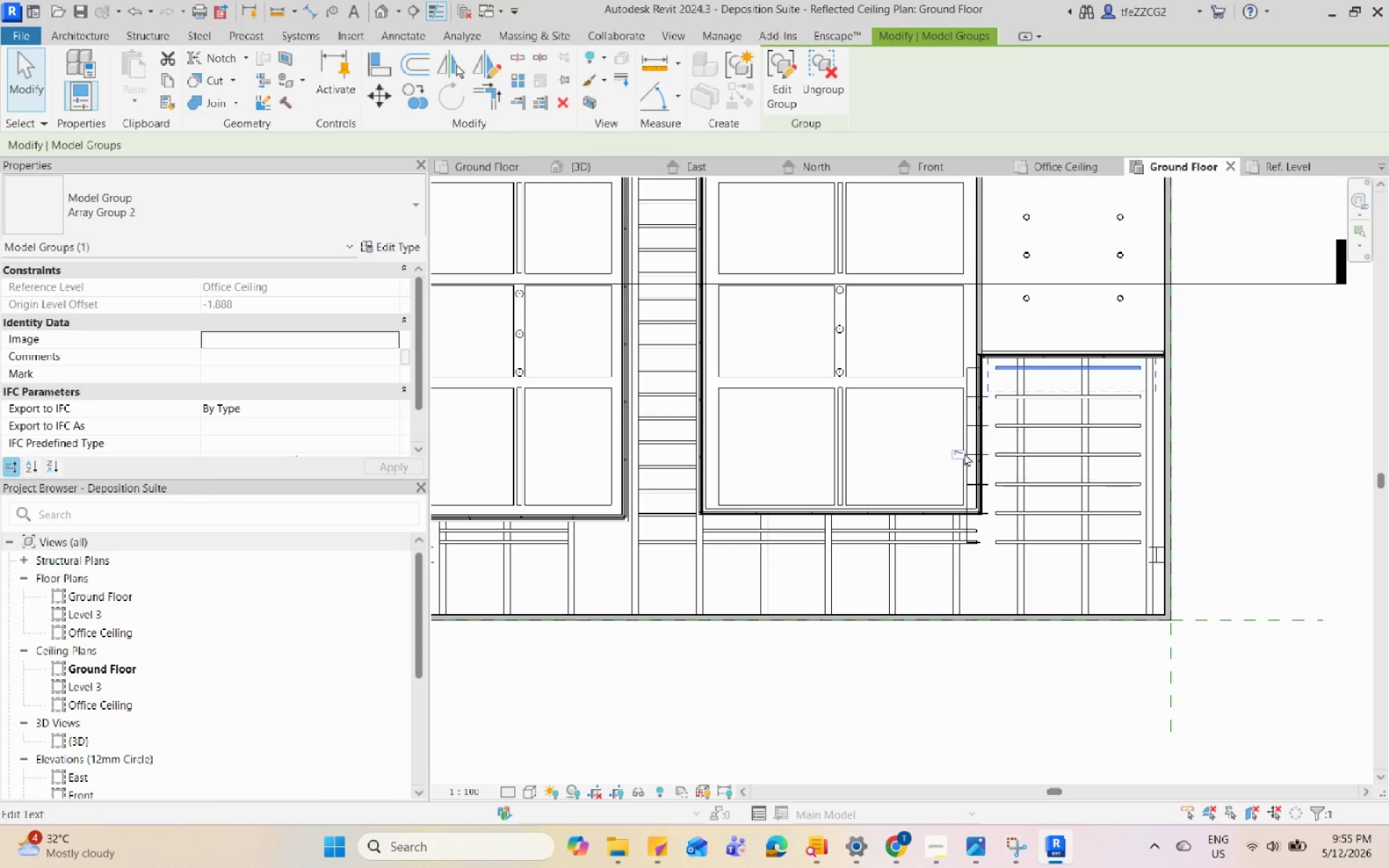 
left_click([956, 454])
 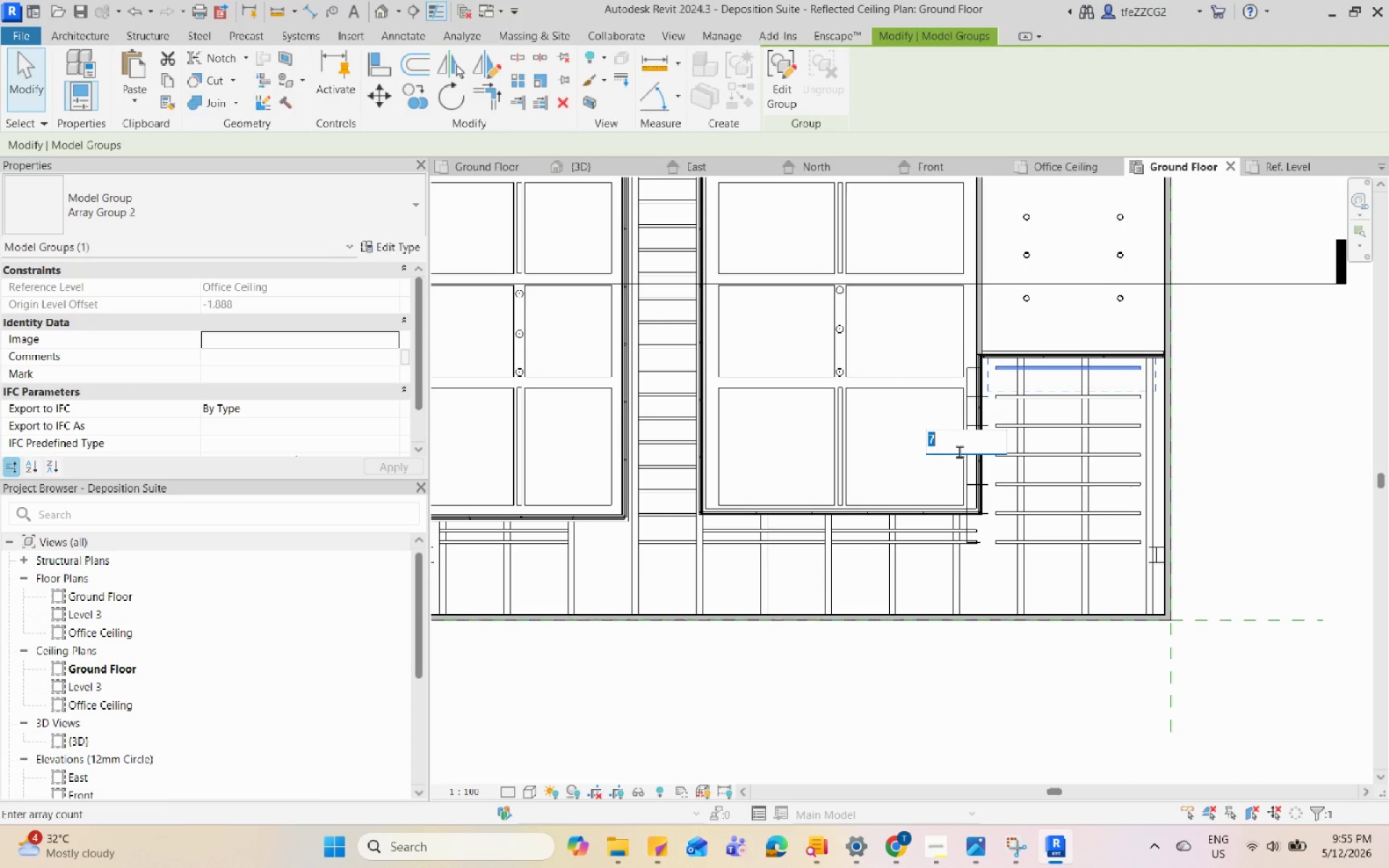 
key(Numpad8)
 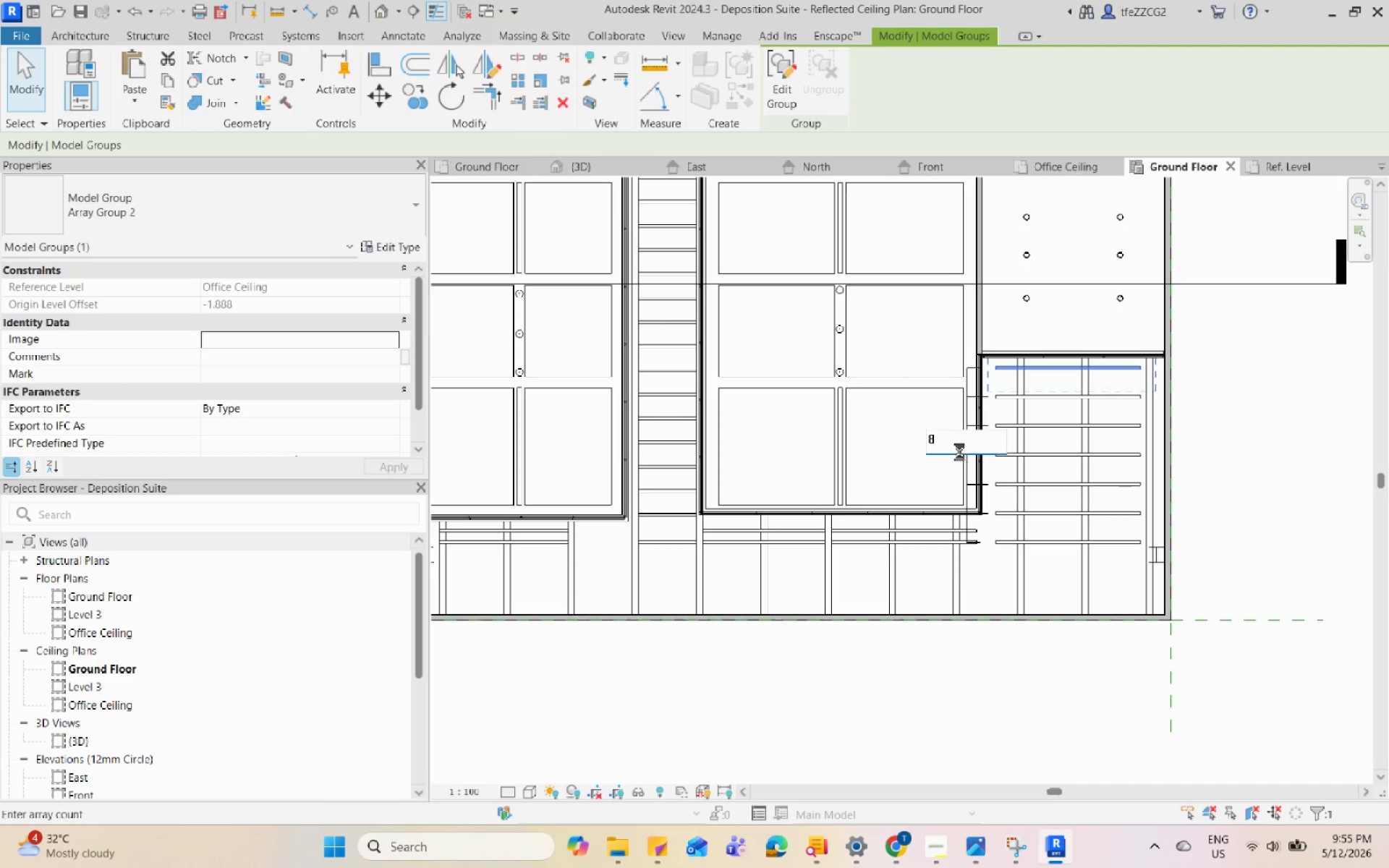 
key(Enter)
 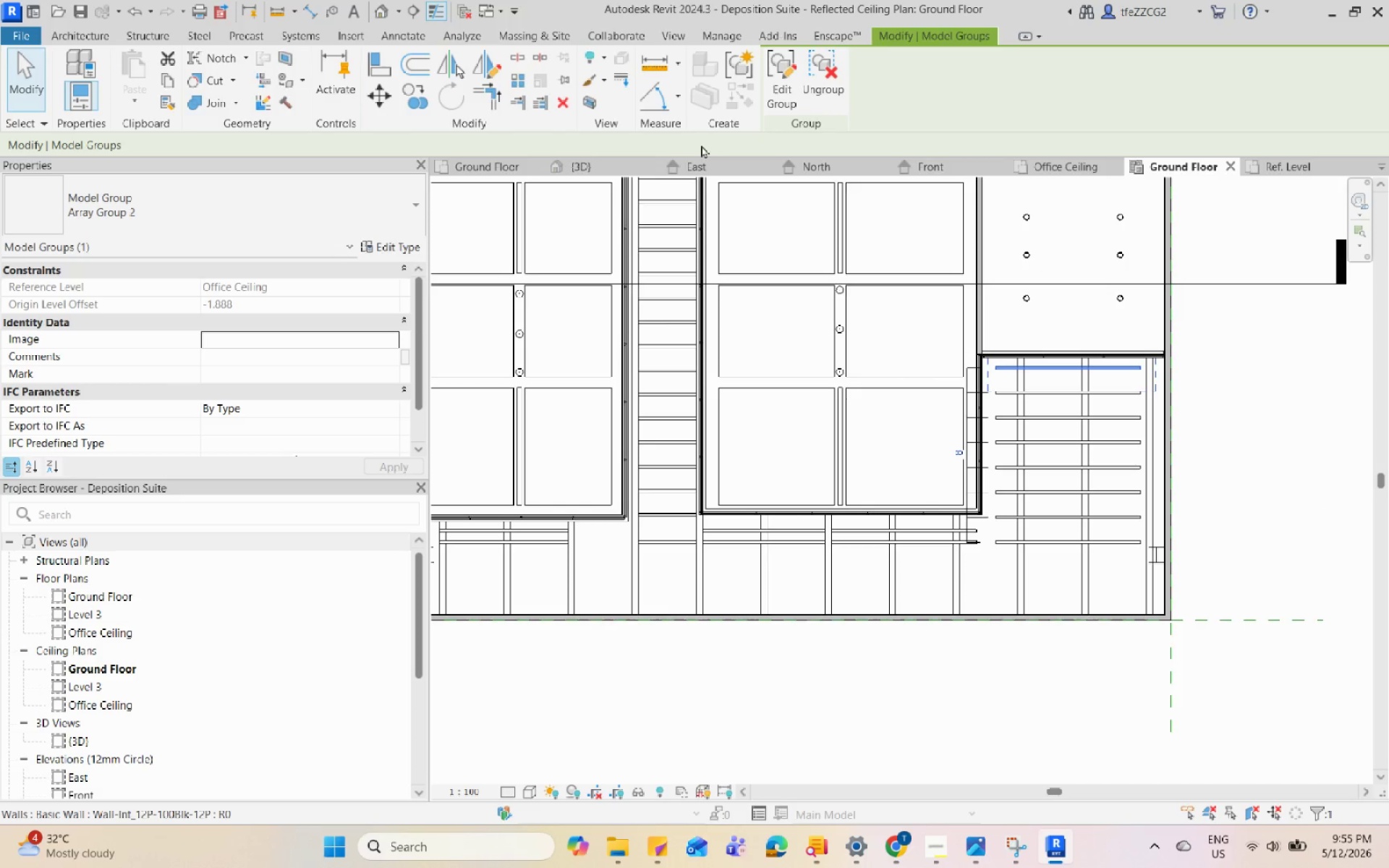 
left_click([613, 163])
 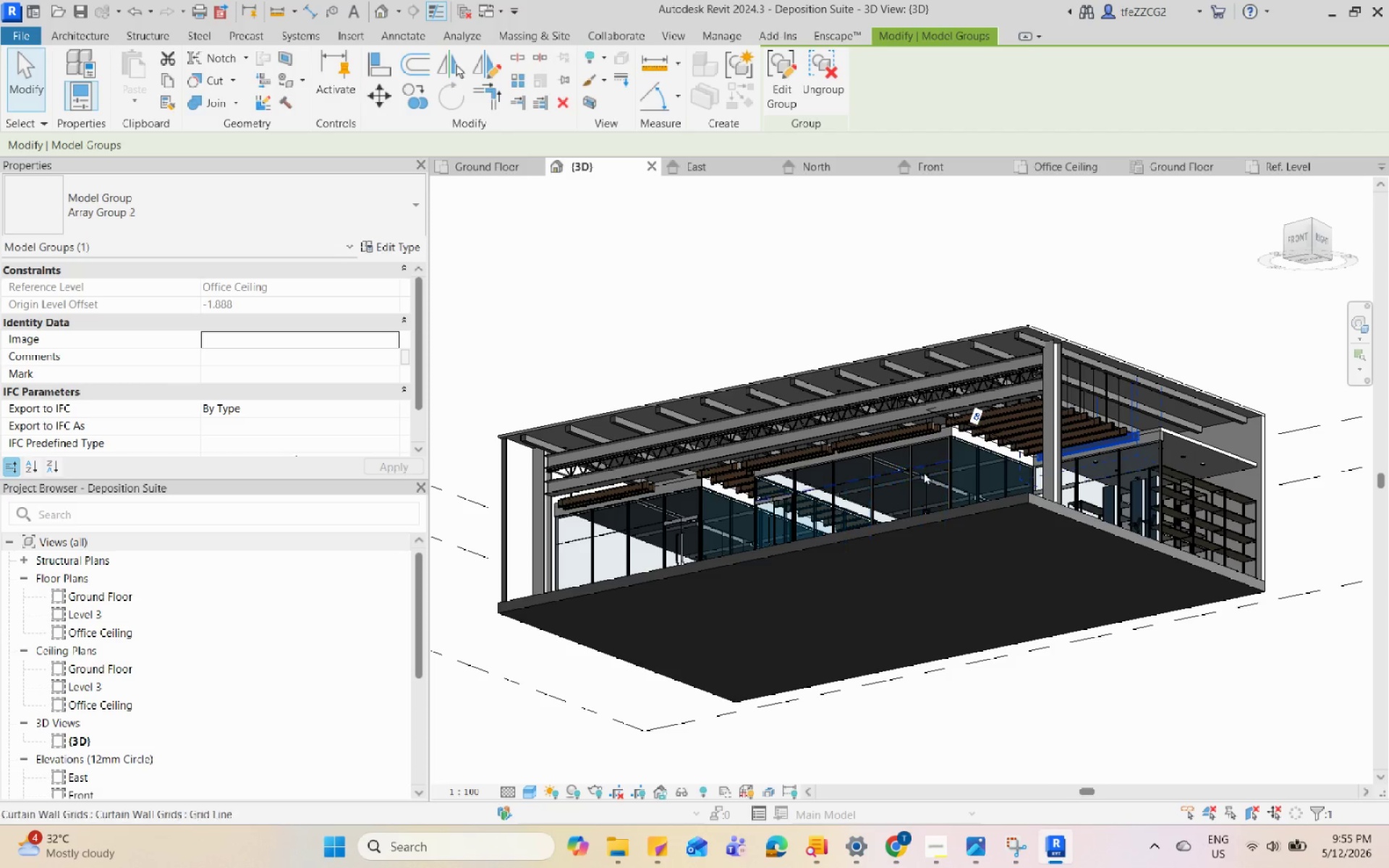 
scroll: coordinate [1170, 355], scroll_direction: up, amount: 8.0
 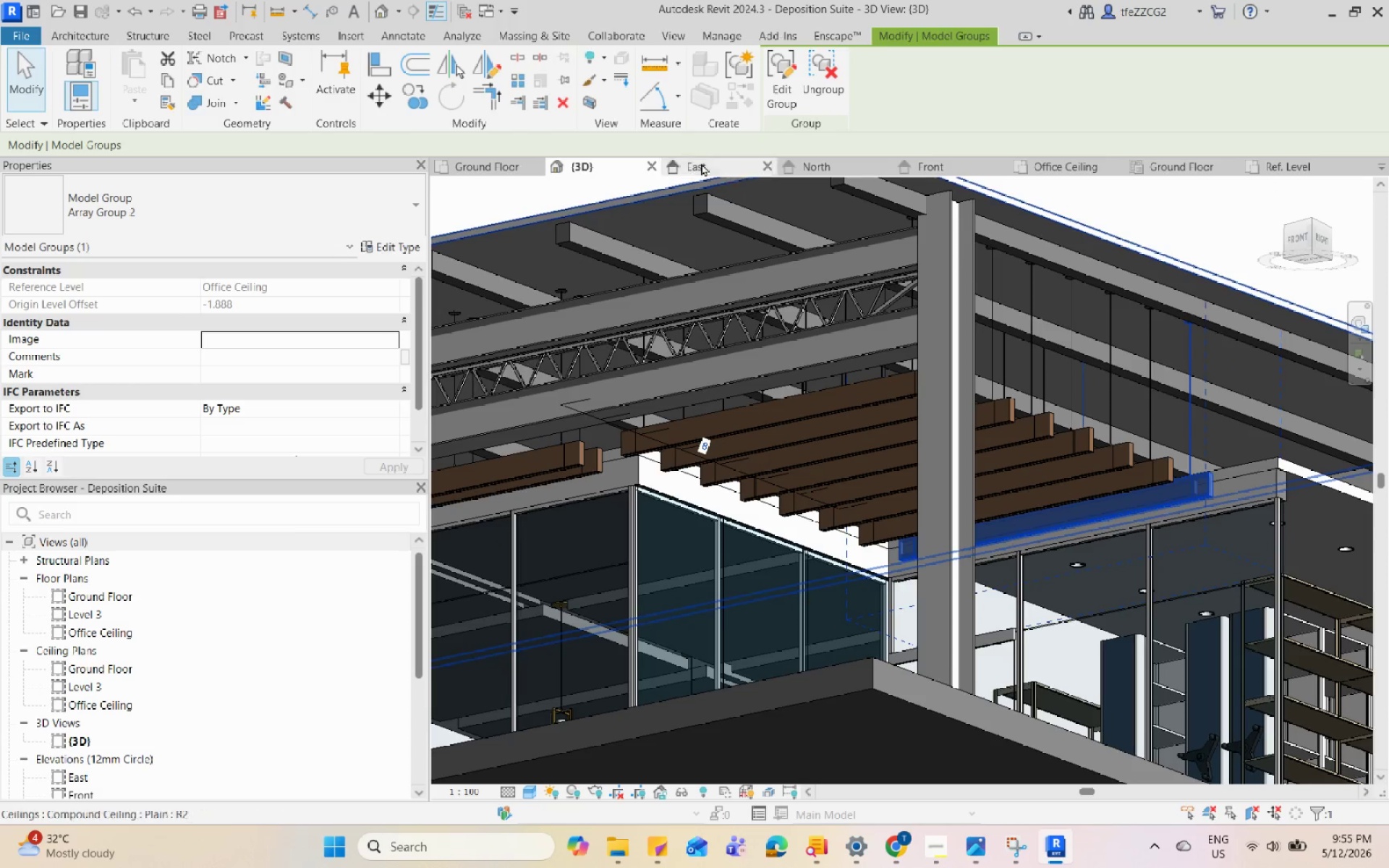 
left_click([490, 163])
 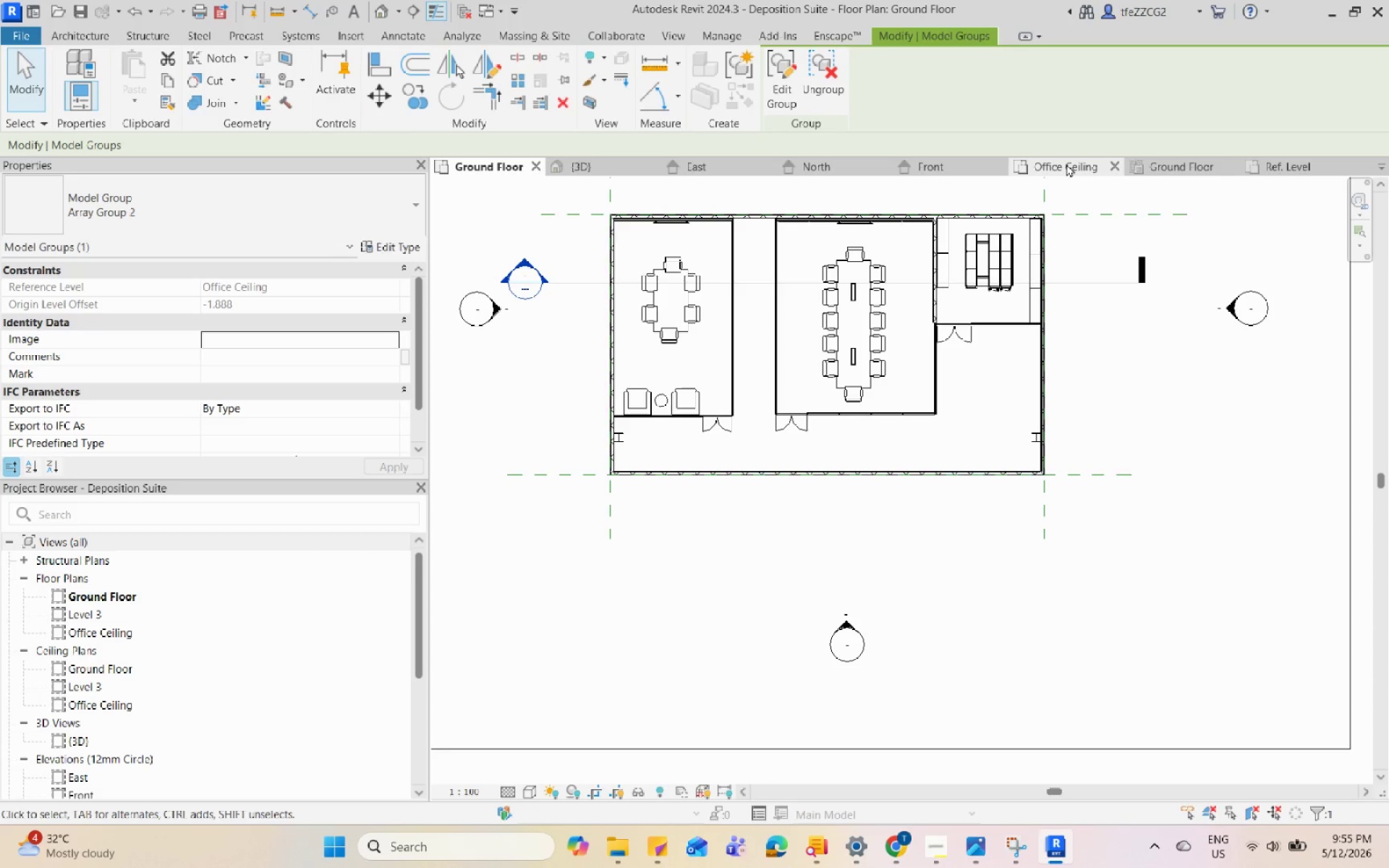 
left_click([1164, 166])
 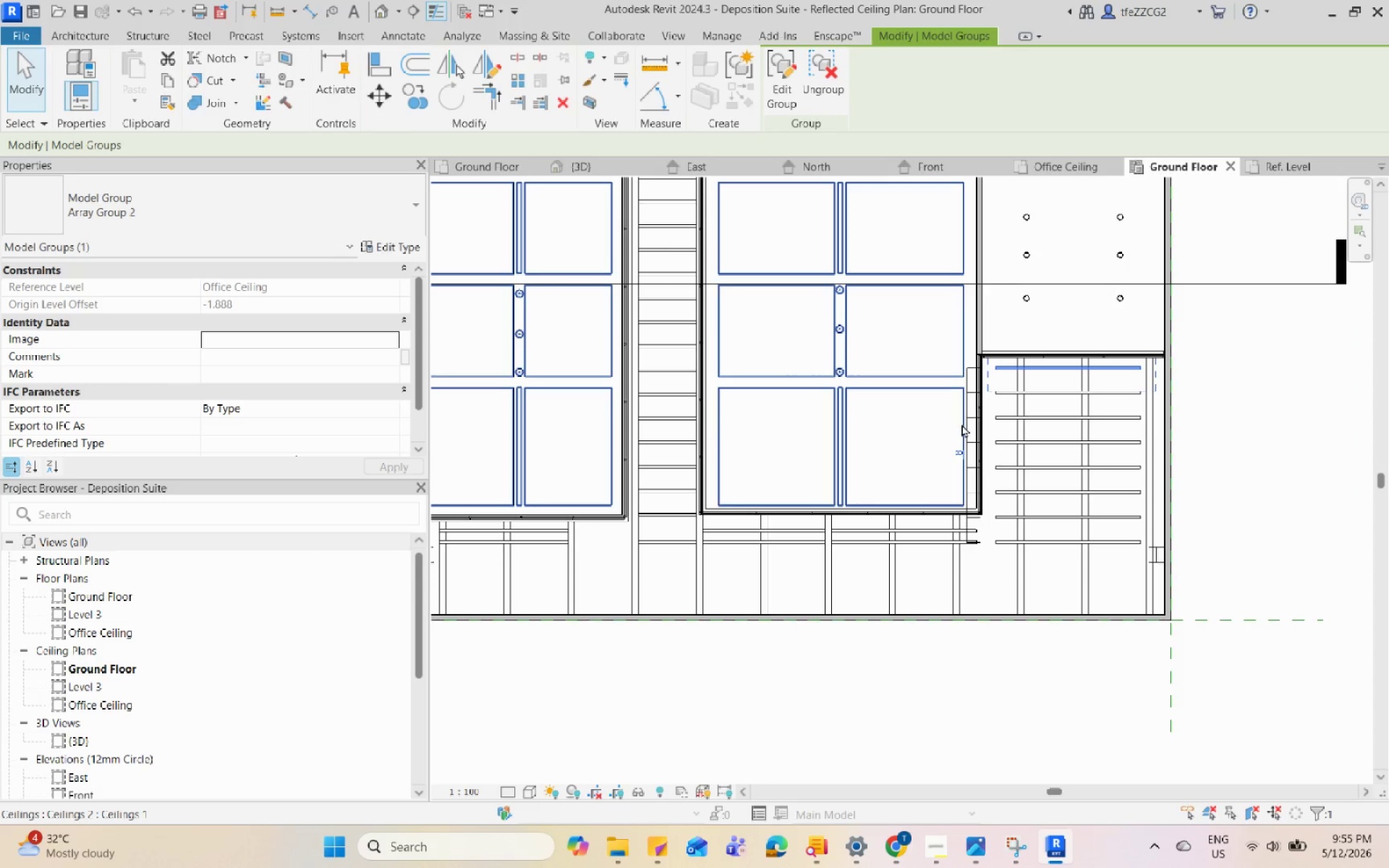 
scroll: coordinate [973, 418], scroll_direction: up, amount: 8.0
 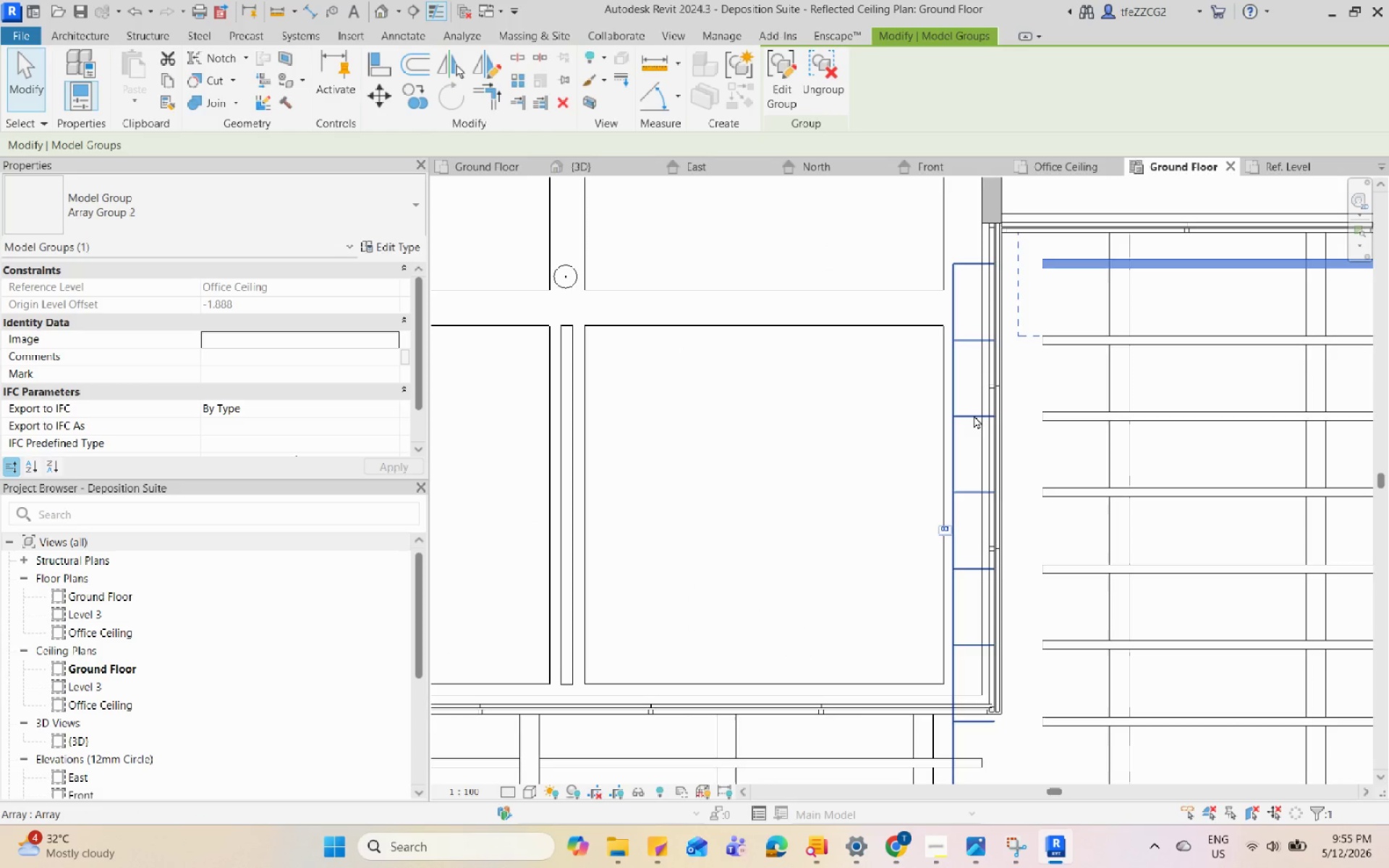 
left_click([974, 415])
 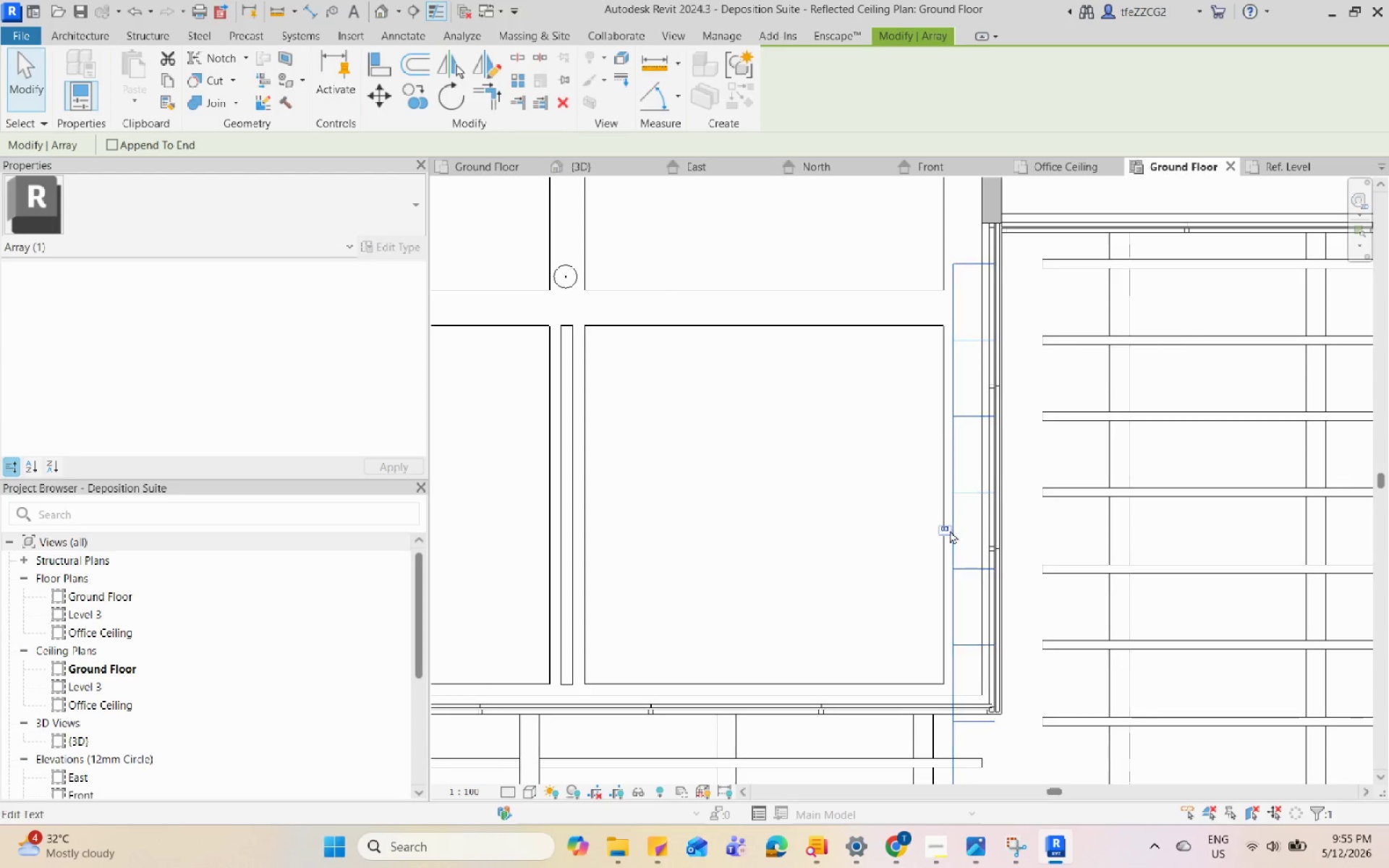 
left_click([938, 526])
 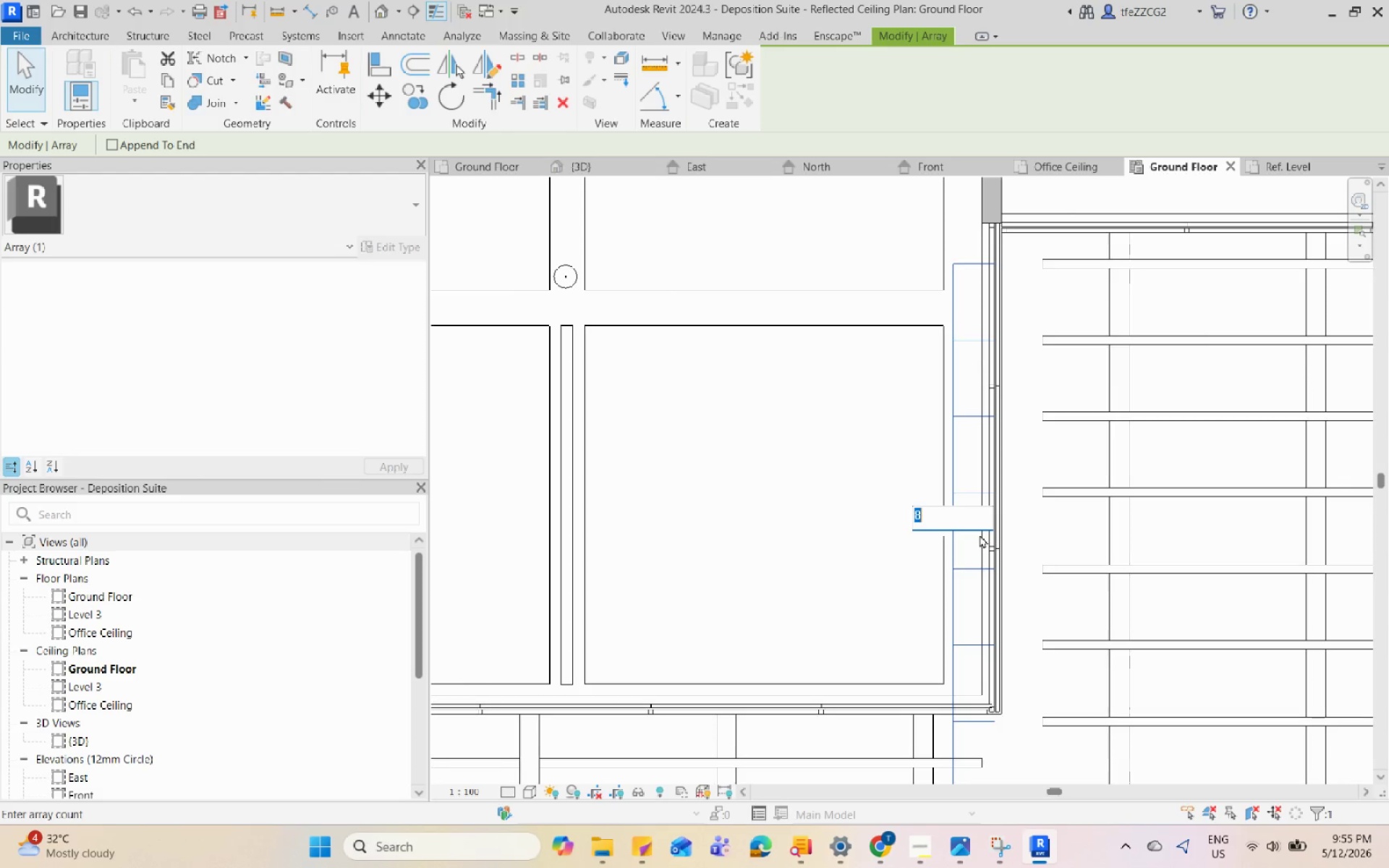 
key(Numpad9)
 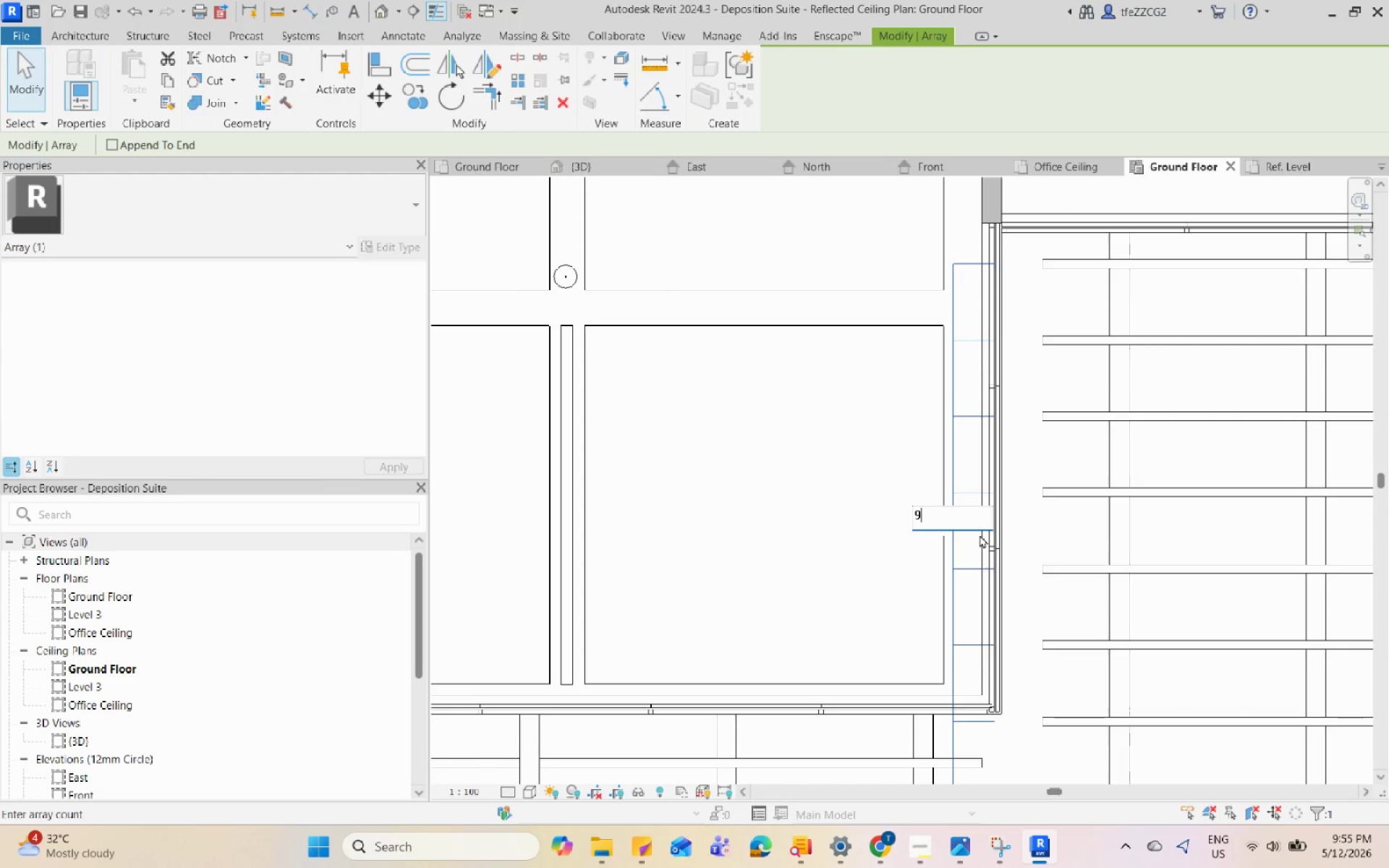 
key(Enter)
 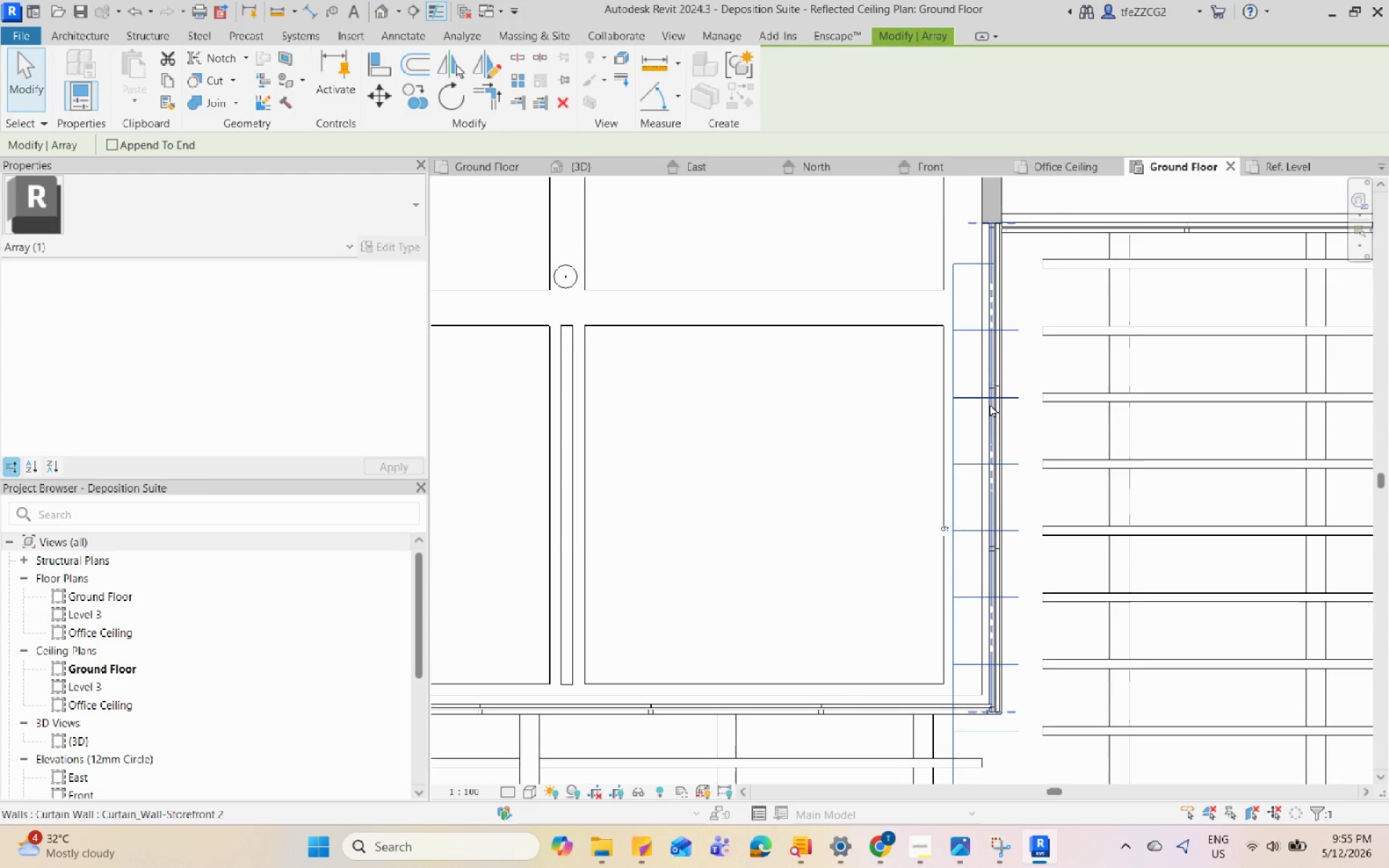 
scroll: coordinate [983, 394], scroll_direction: down, amount: 8.0
 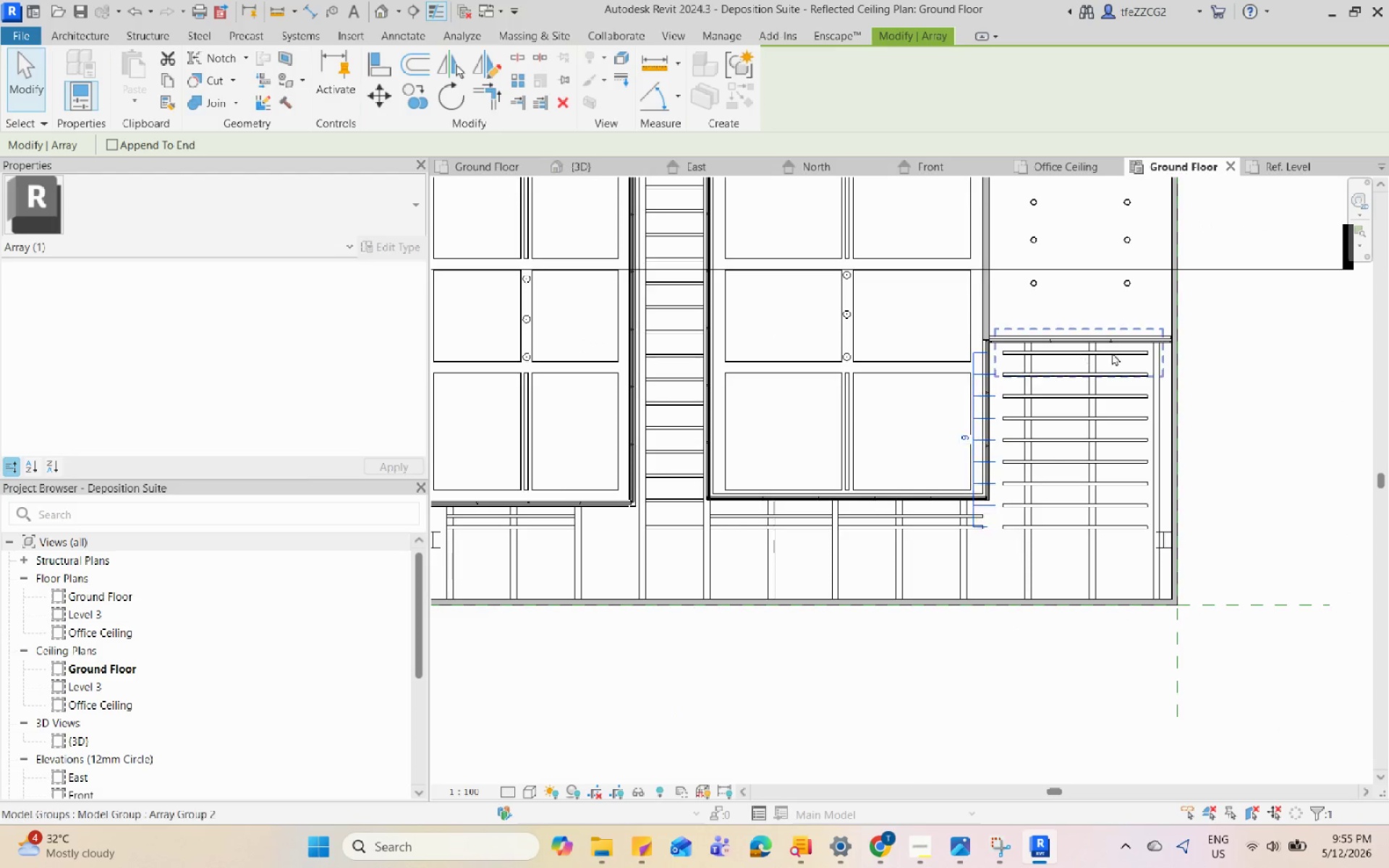 
key(Escape)
 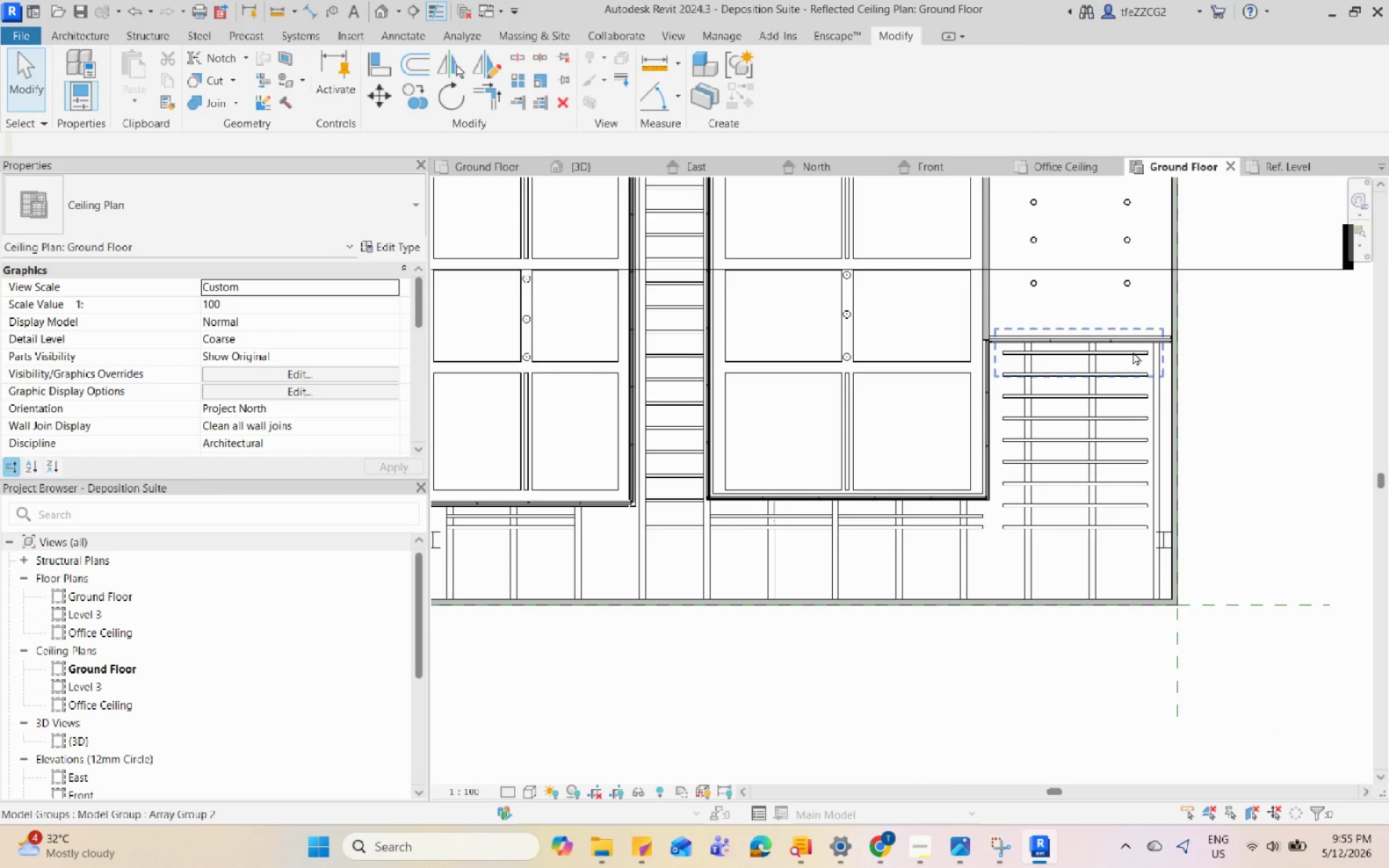 
key(Escape)
 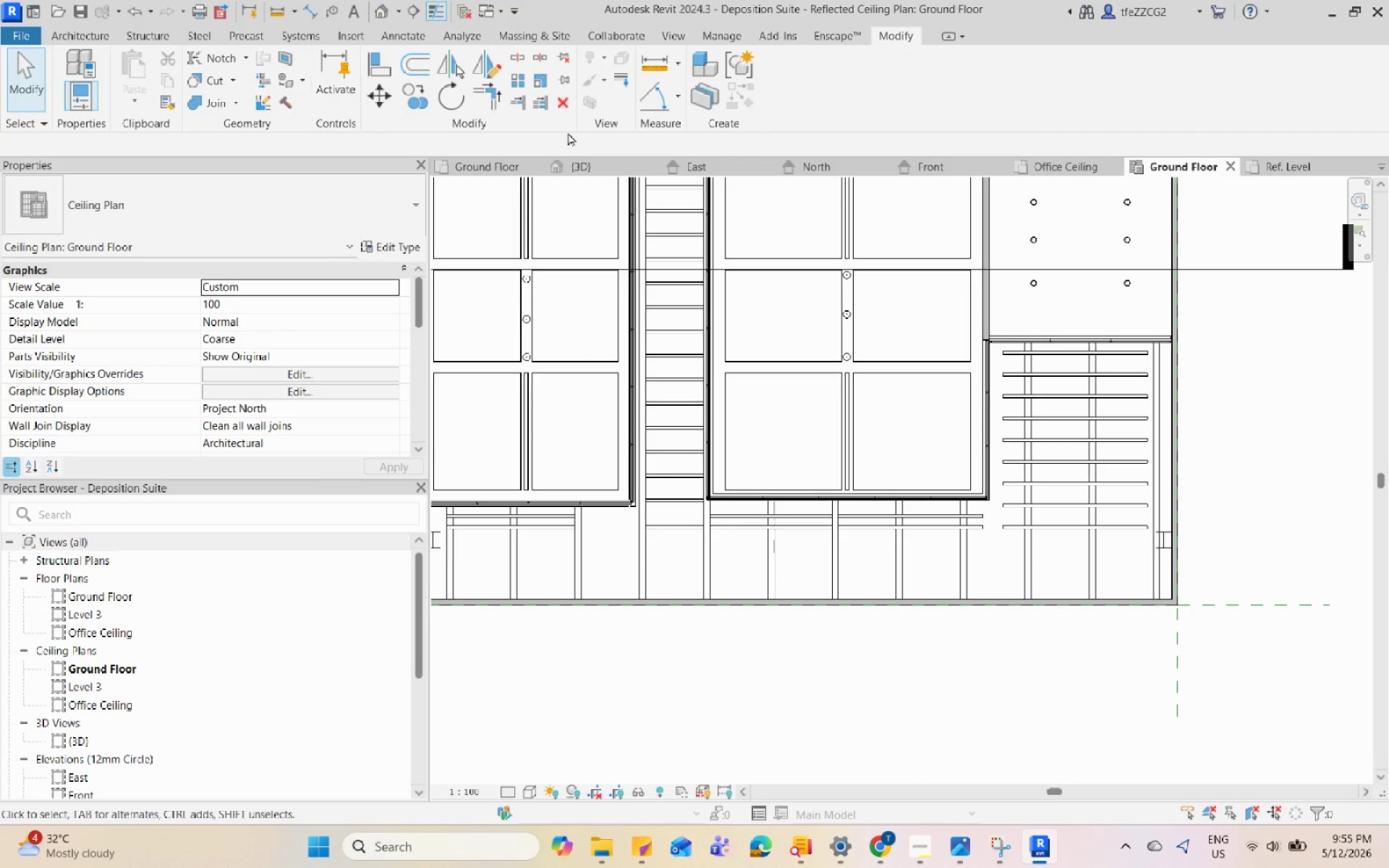 
left_click([579, 167])
 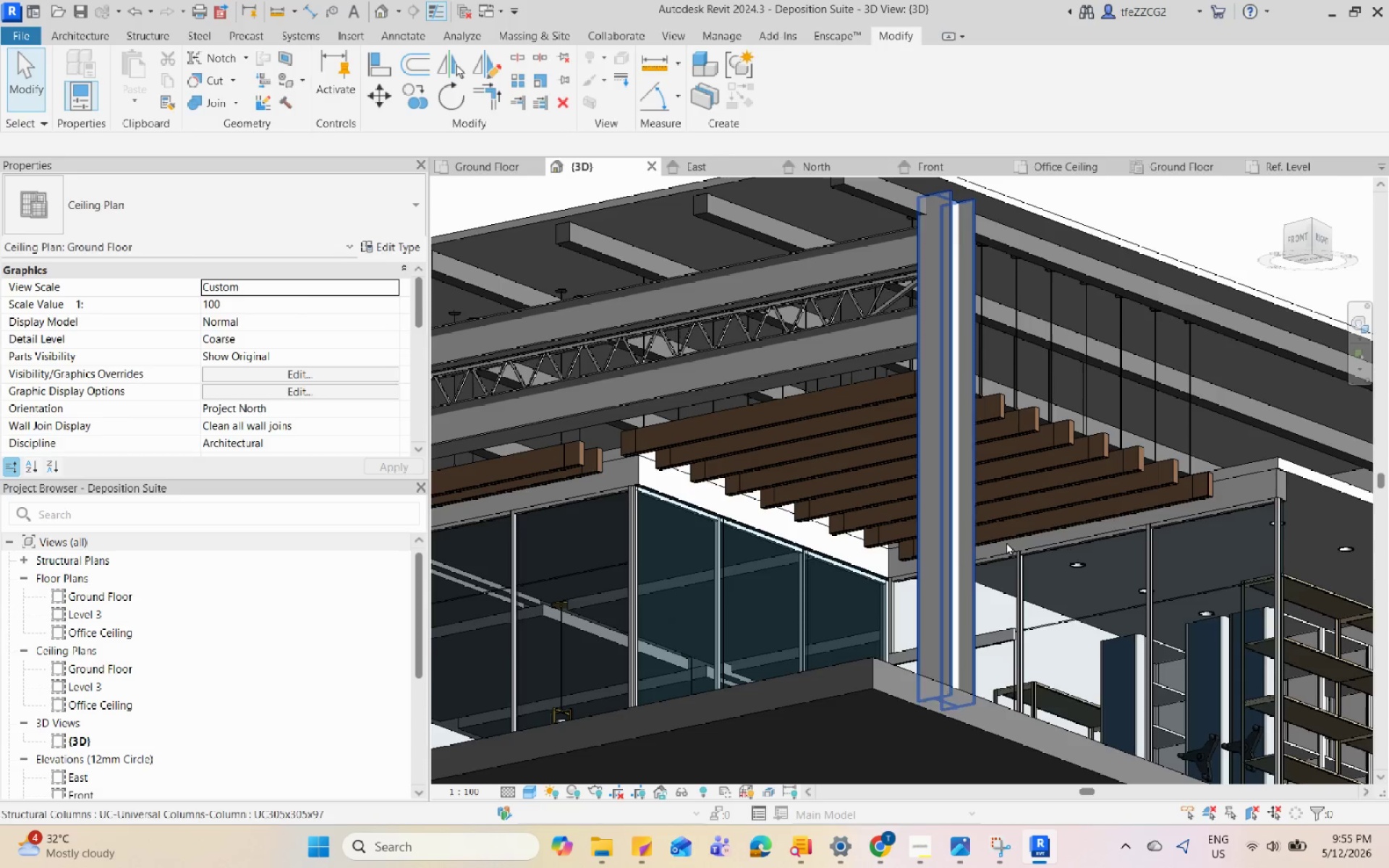 
hold_key(key=ShiftLeft, duration=1.8)
 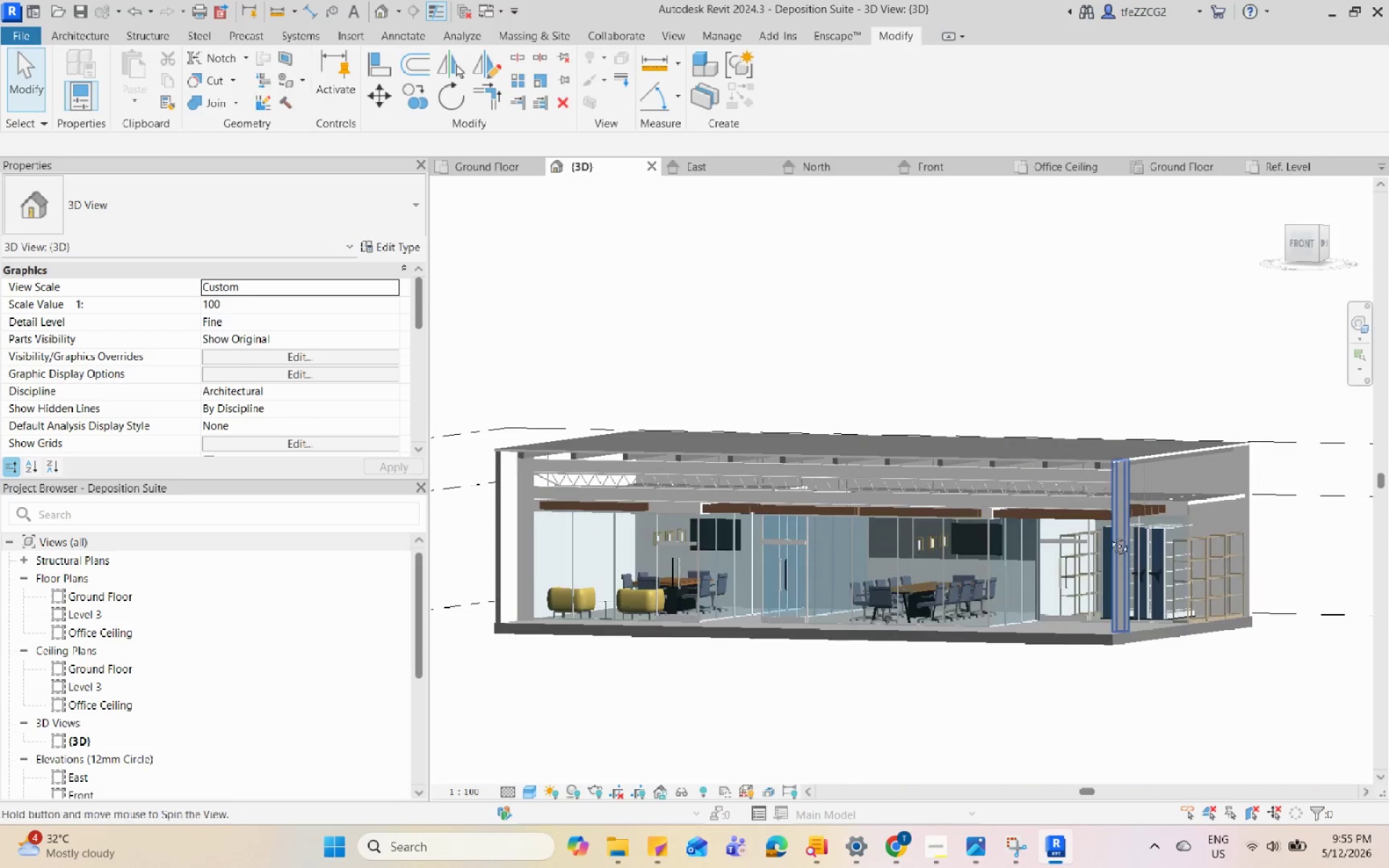 
scroll: coordinate [1055, 611], scroll_direction: down, amount: 3.0
 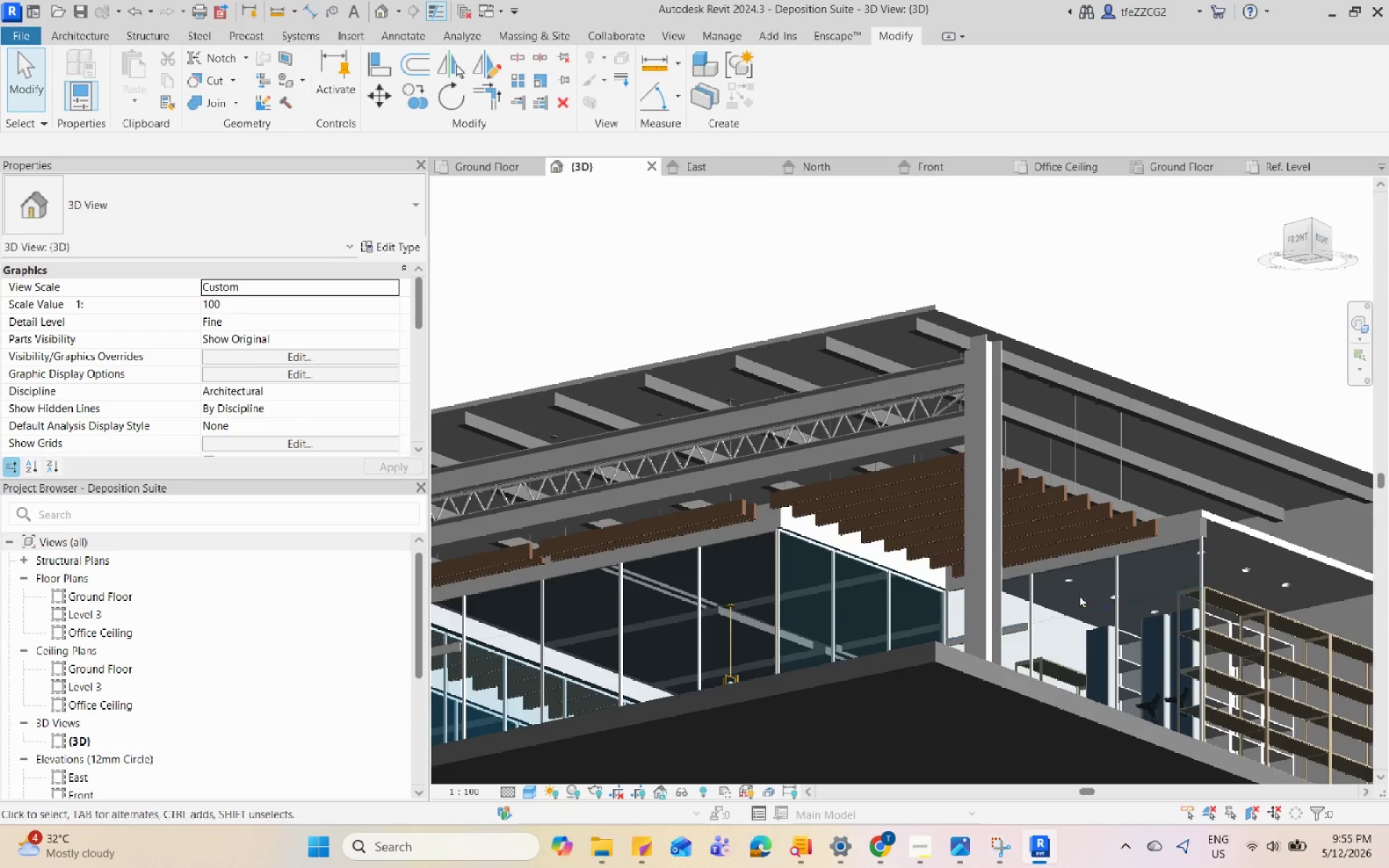 
hold_key(key=ShiftLeft, duration=1.44)
 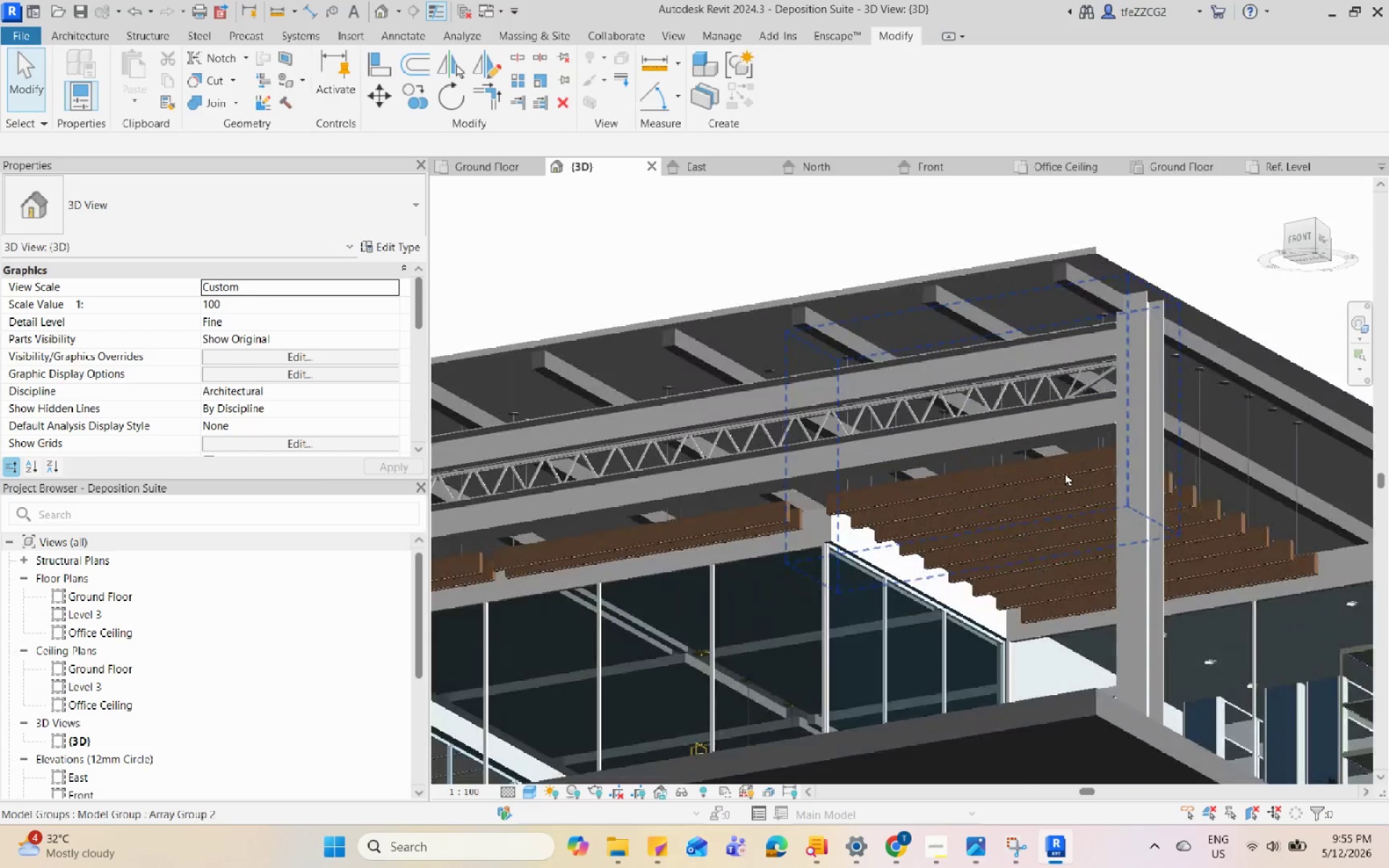 
scroll: coordinate [1158, 450], scroll_direction: down, amount: 4.0
 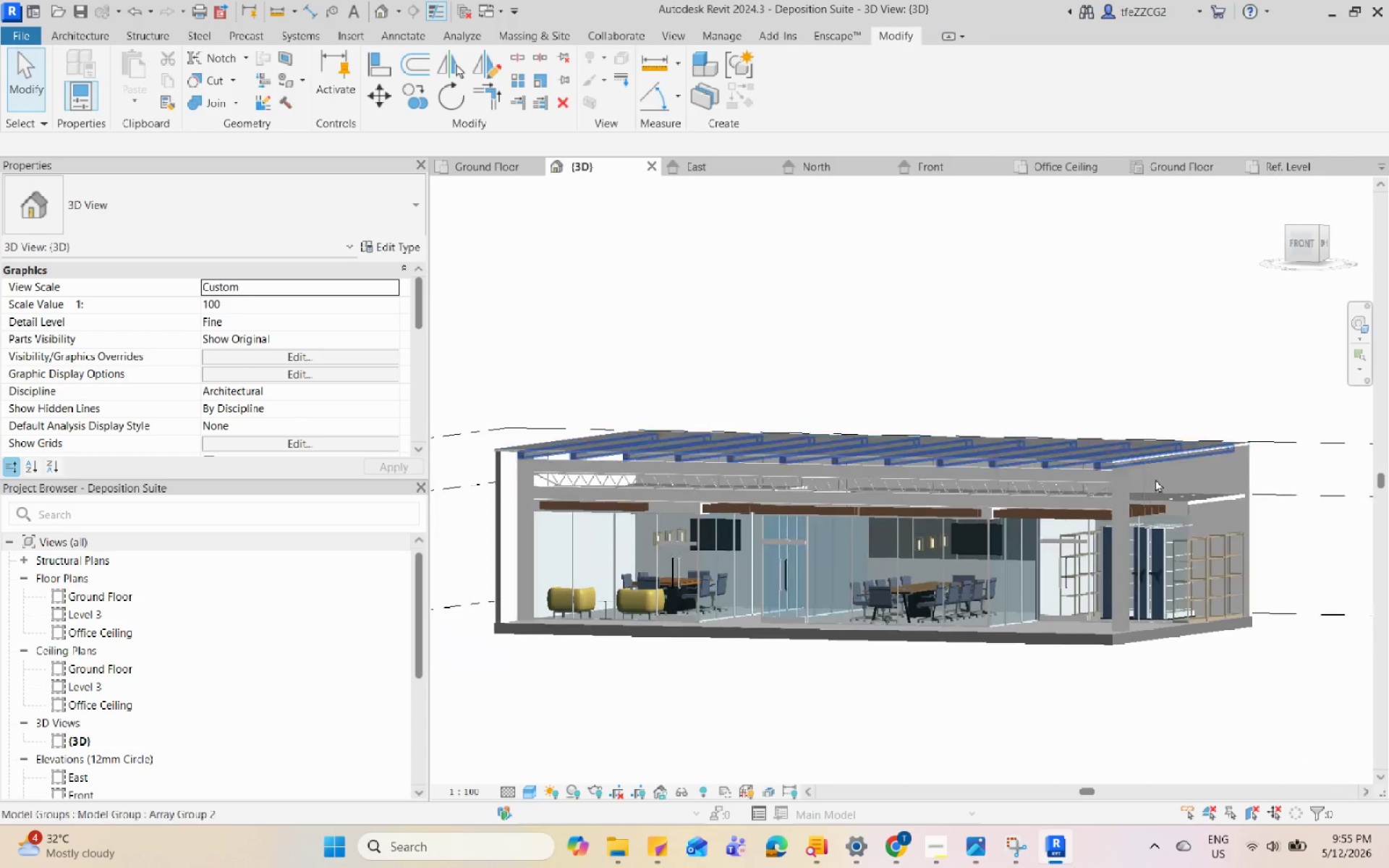 
hold_key(key=ShiftLeft, duration=1.92)
scroll: coordinate [1160, 522], scroll_direction: up, amount: 10.0
 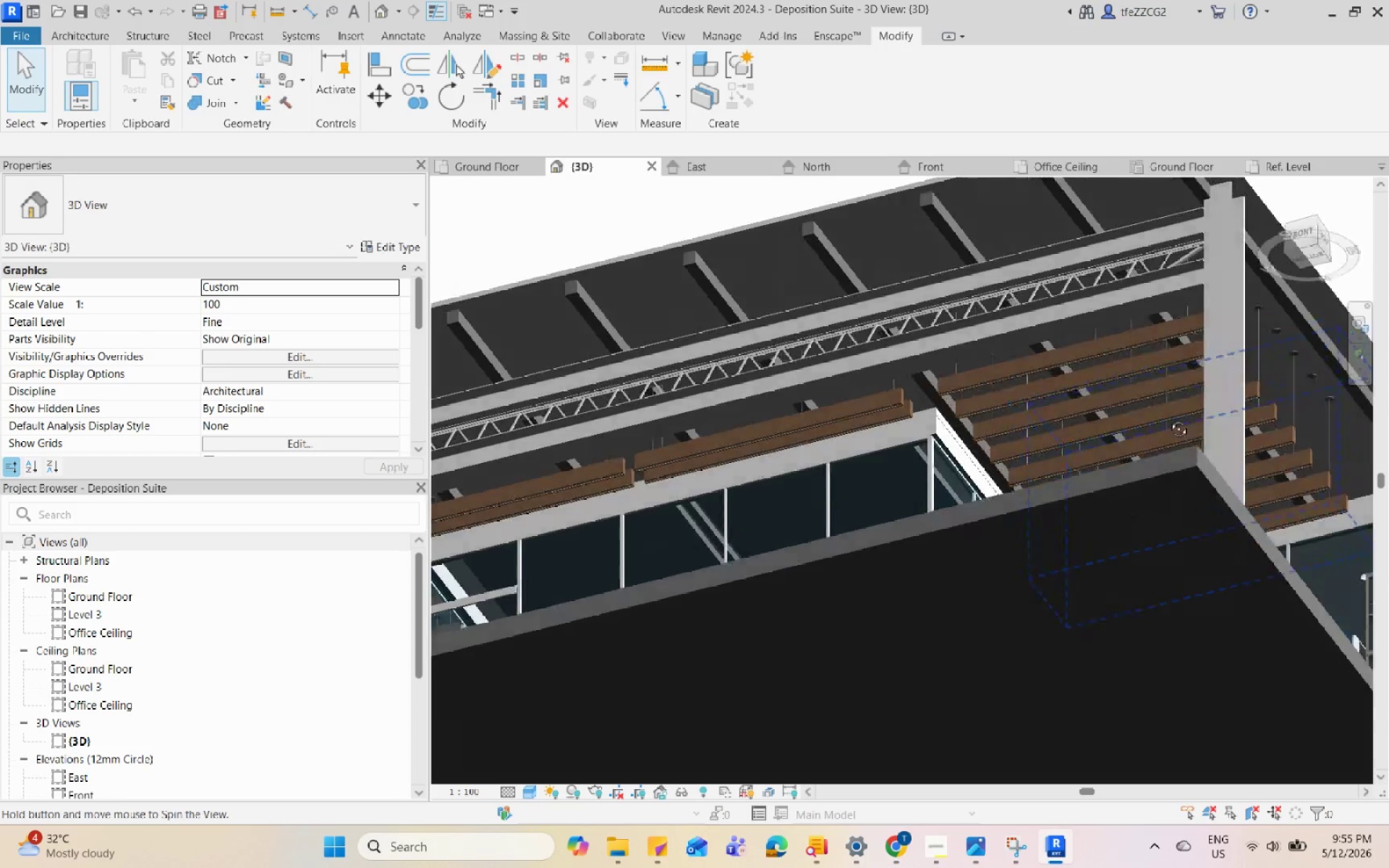 
hold_key(key=ShiftLeft, duration=1.45)
 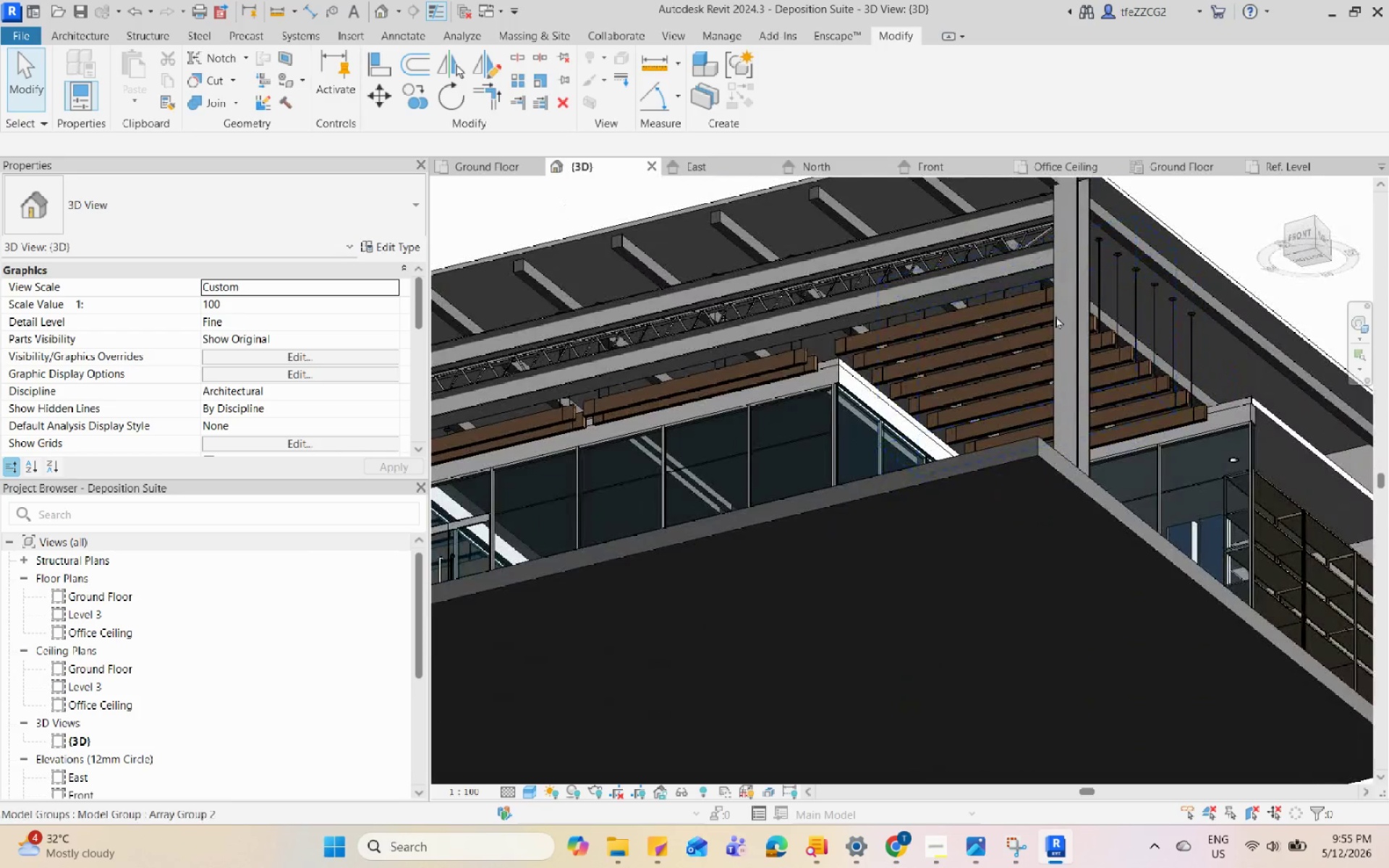 
scroll: coordinate [995, 392], scroll_direction: down, amount: 1.0
 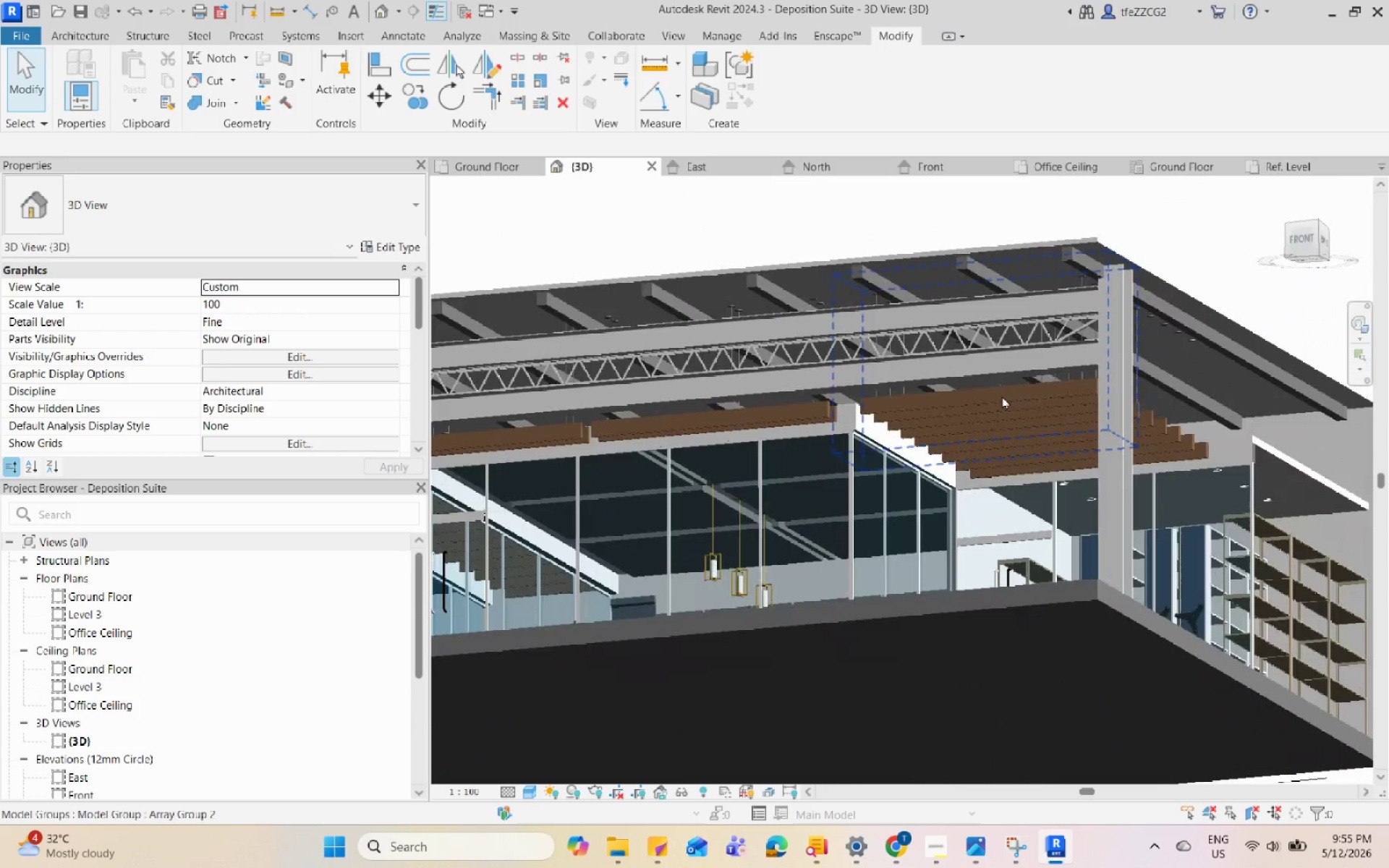 
key(Control+S)
 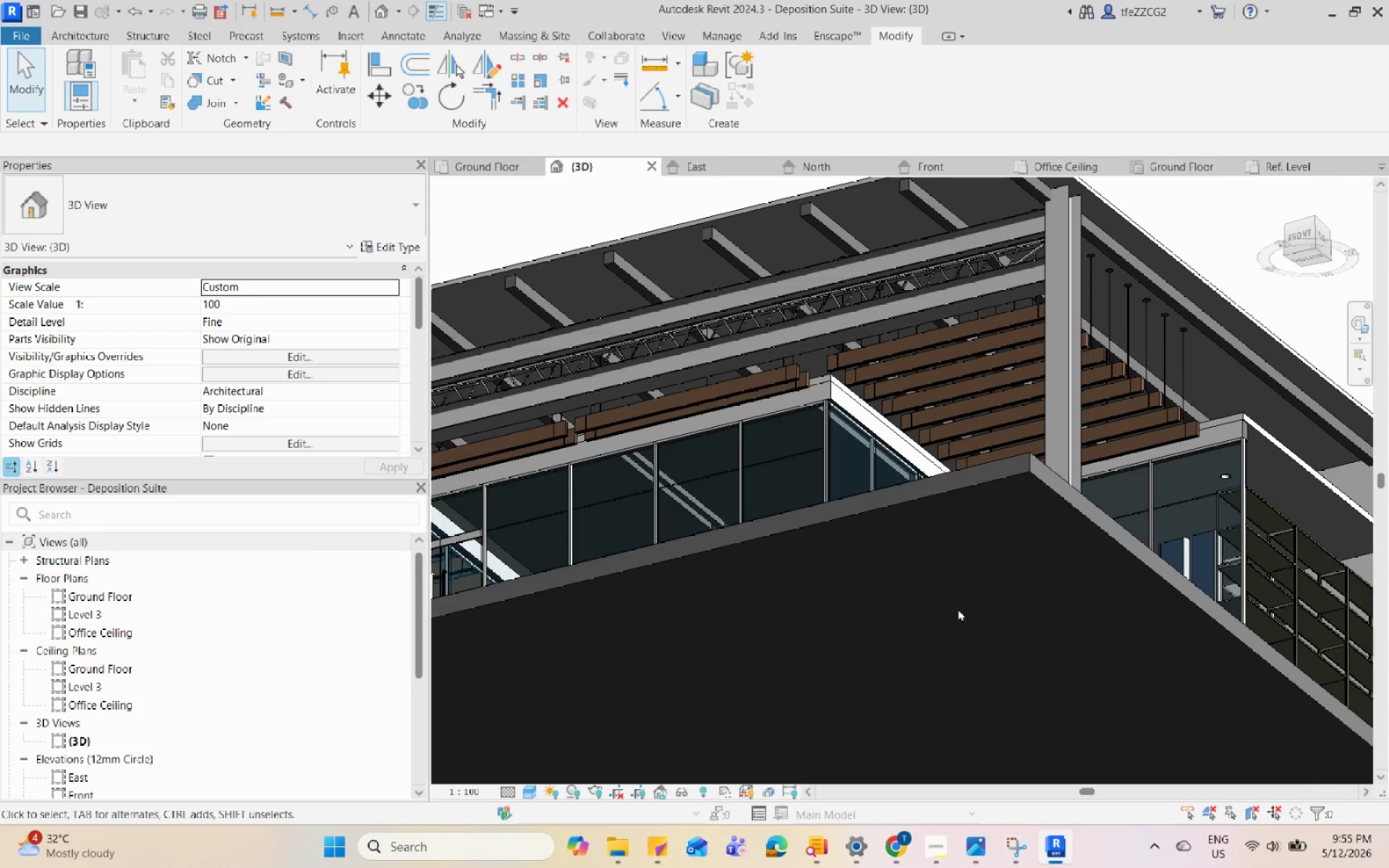 
scroll: coordinate [995, 337], scroll_direction: none, amount: 0.0
 